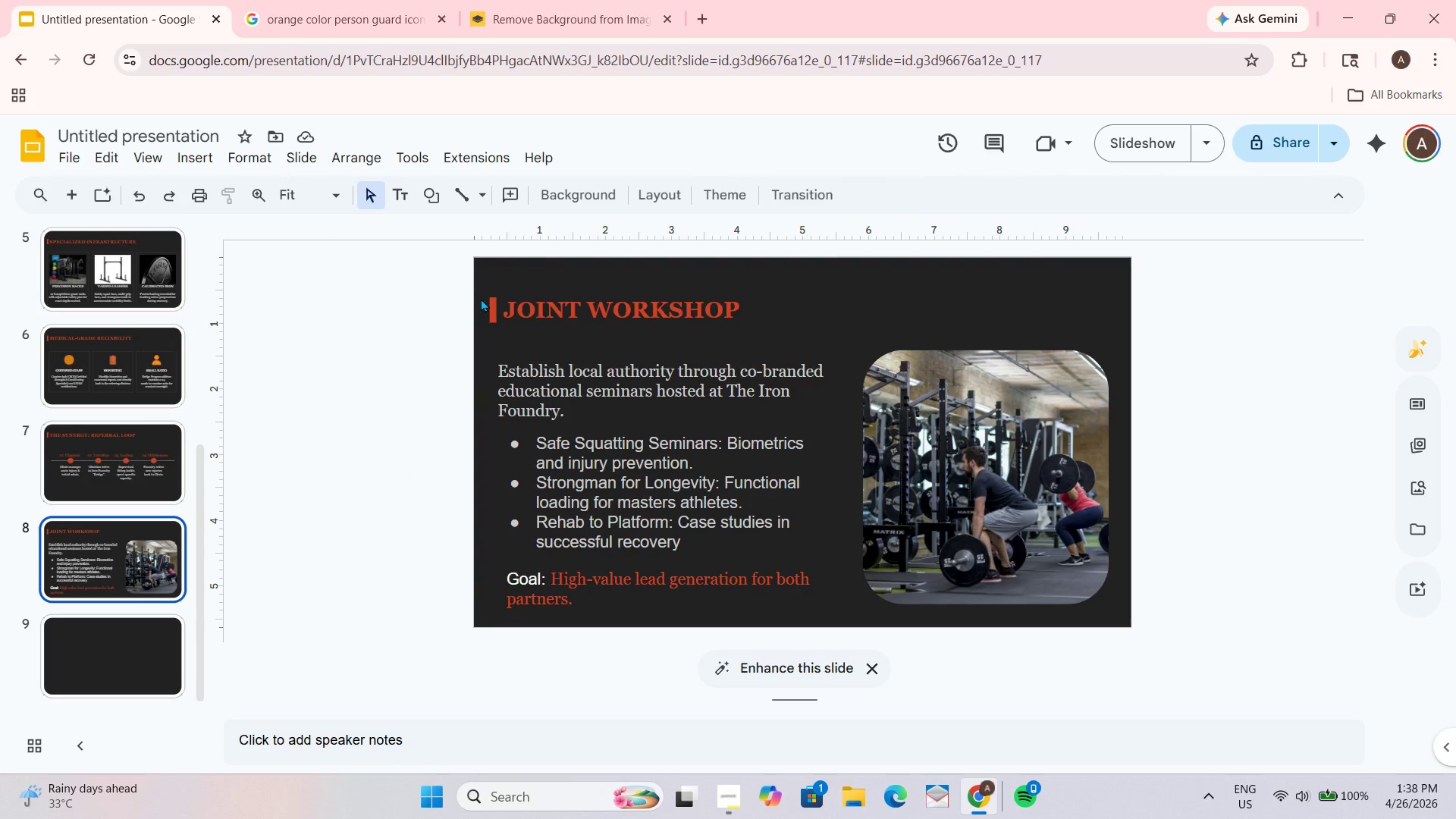 
left_click_drag(start_coordinate=[481, 298], to_coordinate=[642, 325])
 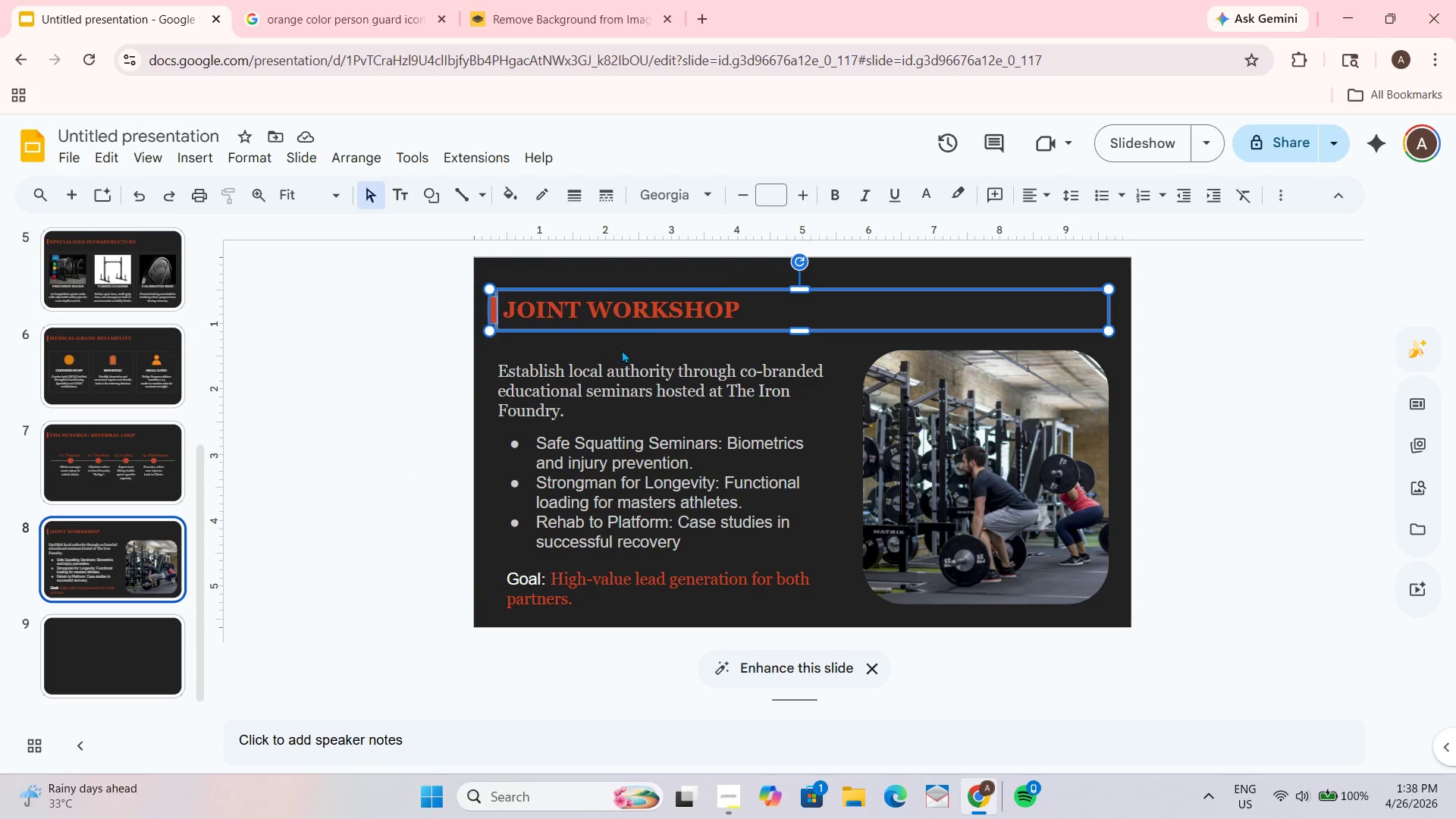 
key(Control+C)
 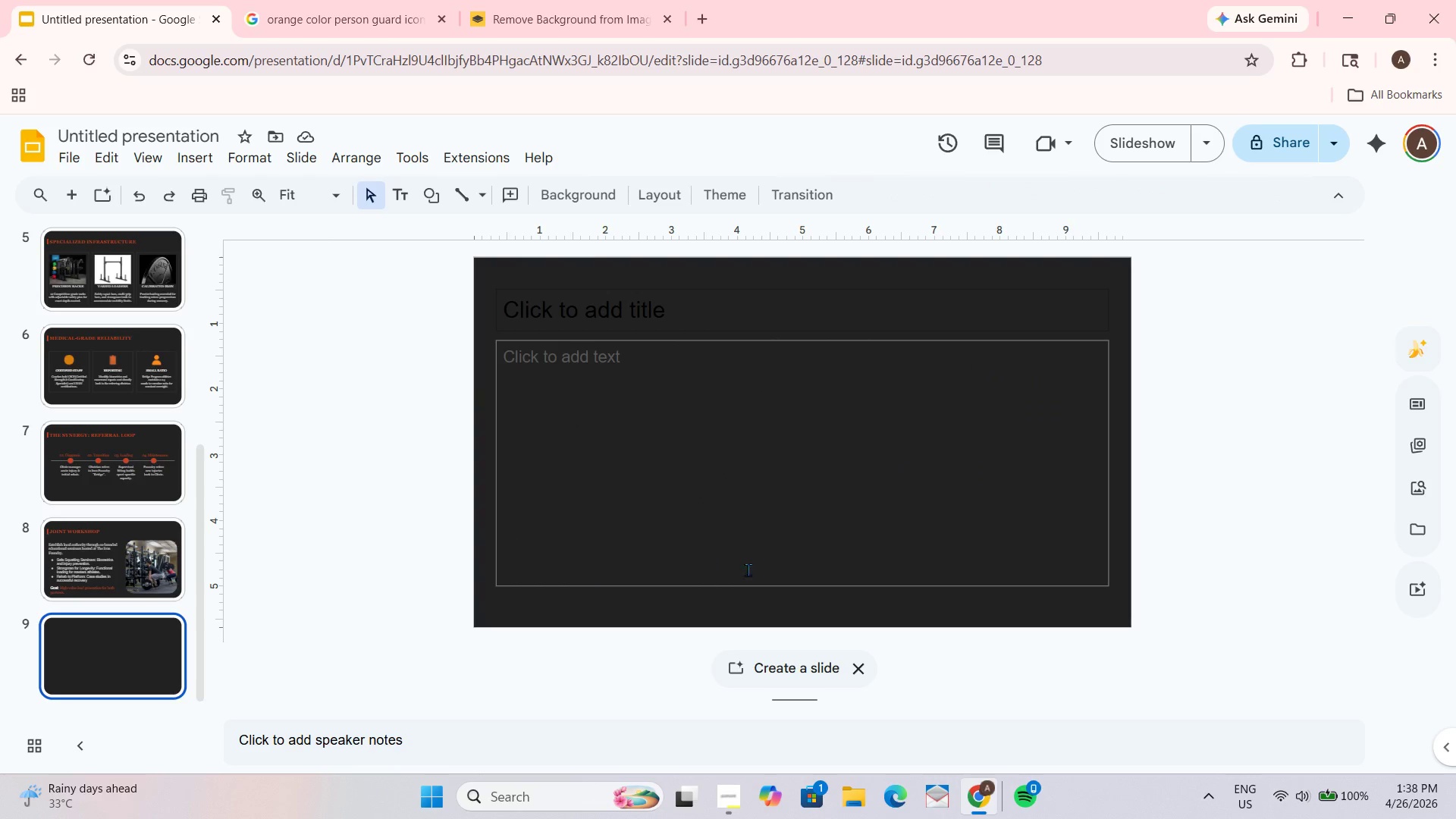 
left_click_drag(start_coordinate=[751, 606], to_coordinate=[834, 249])
 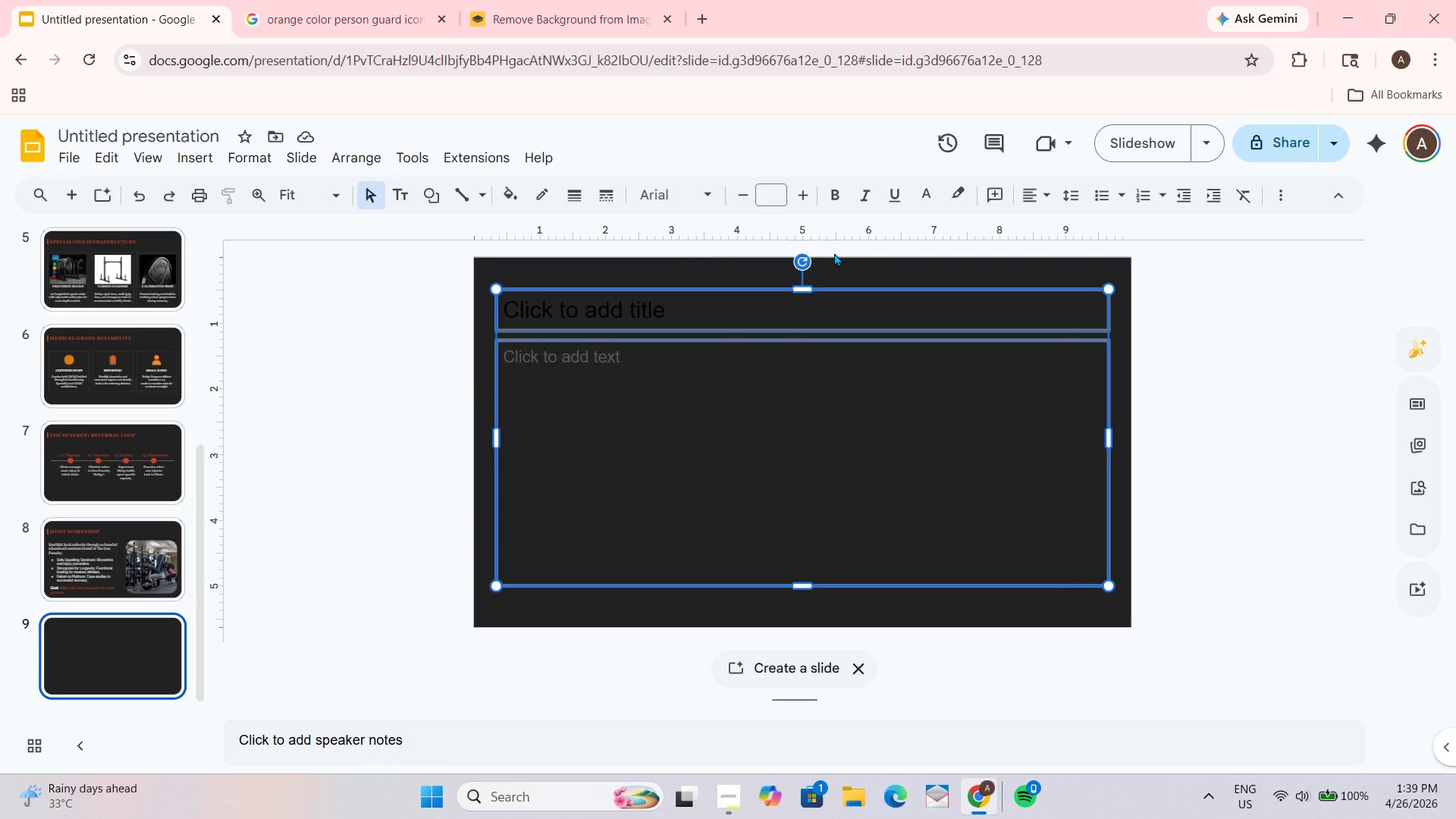 
key(Delete)
 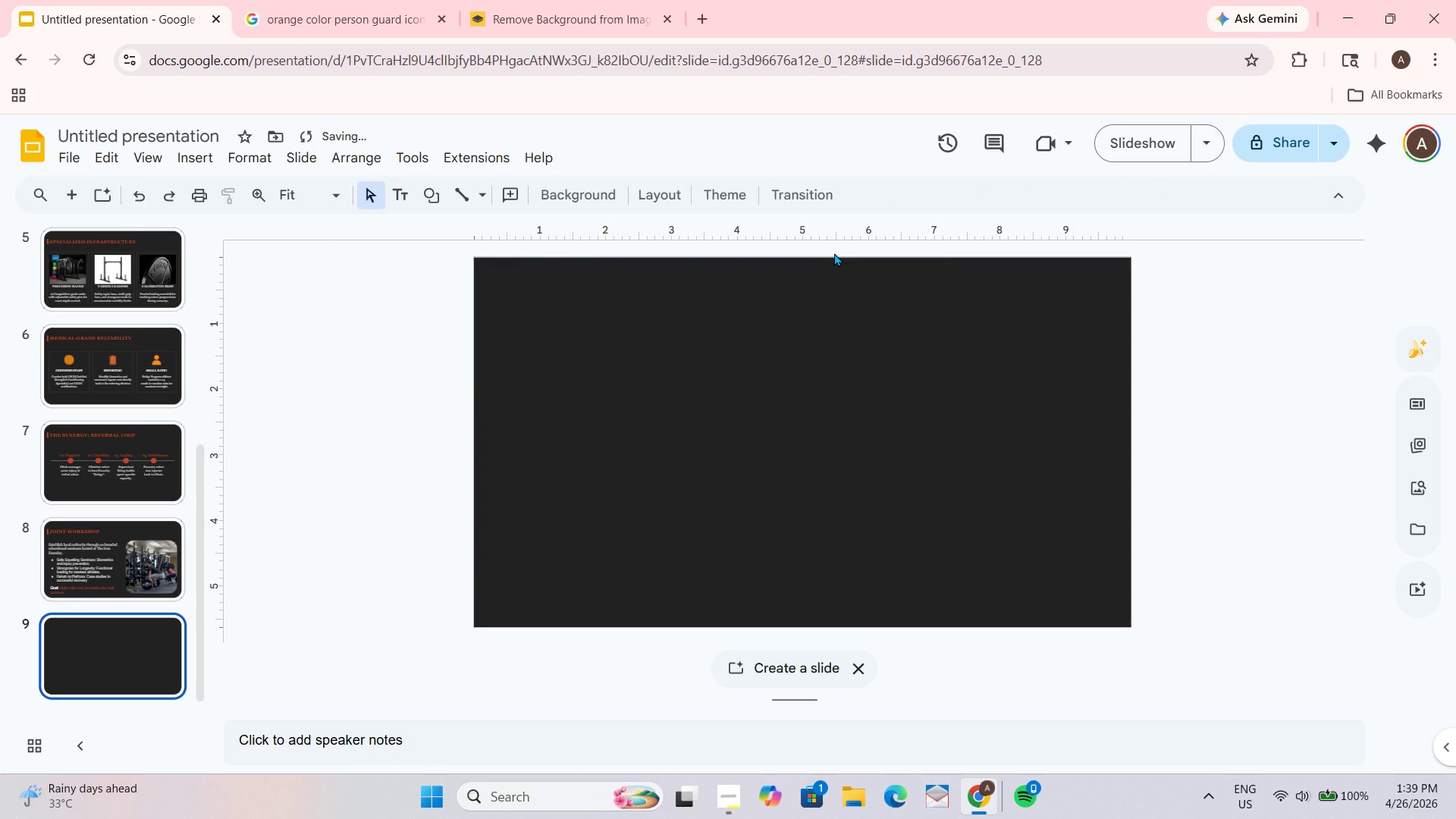 
key(Control+ControlLeft)
 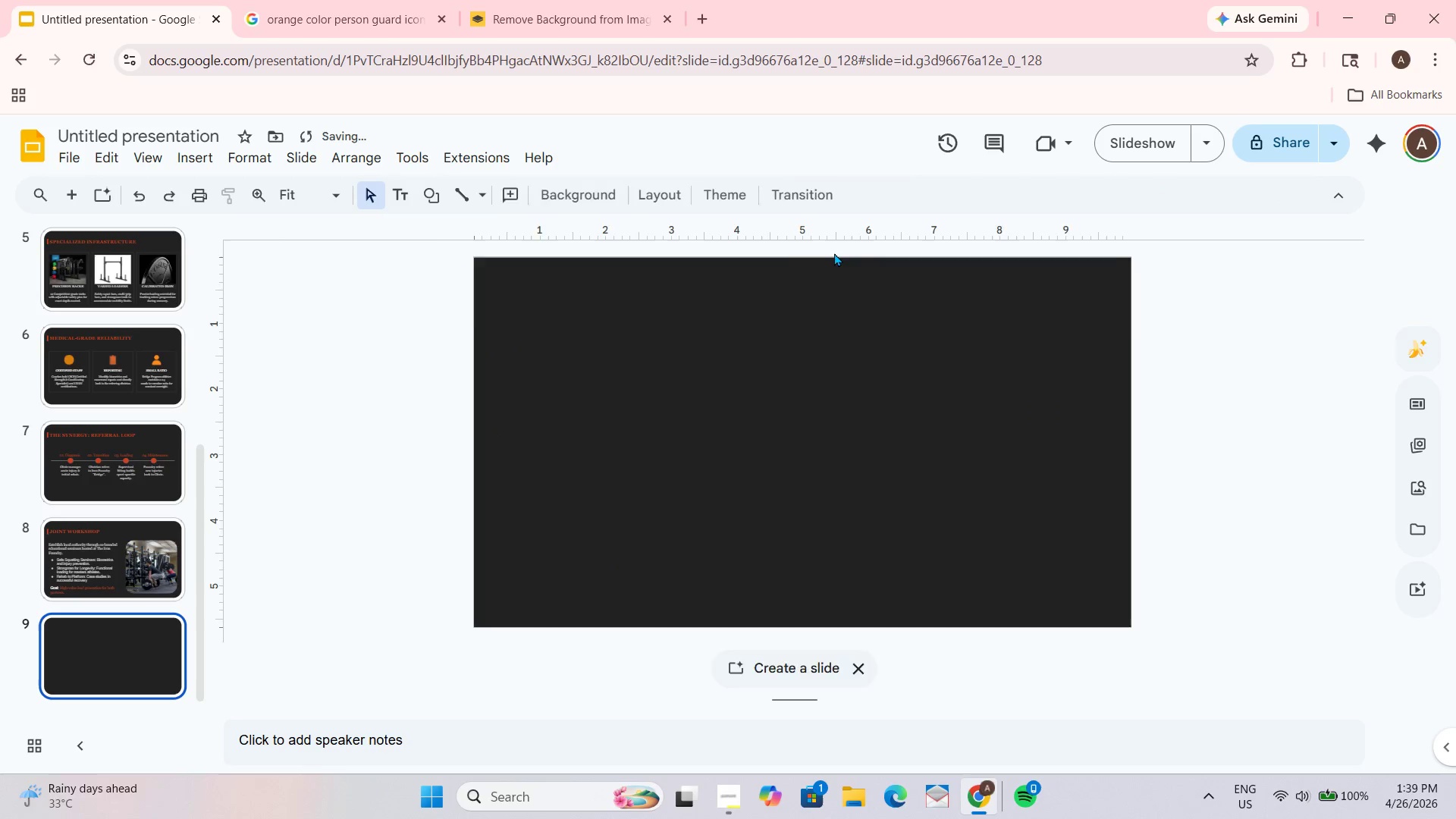 
key(Control+V)
 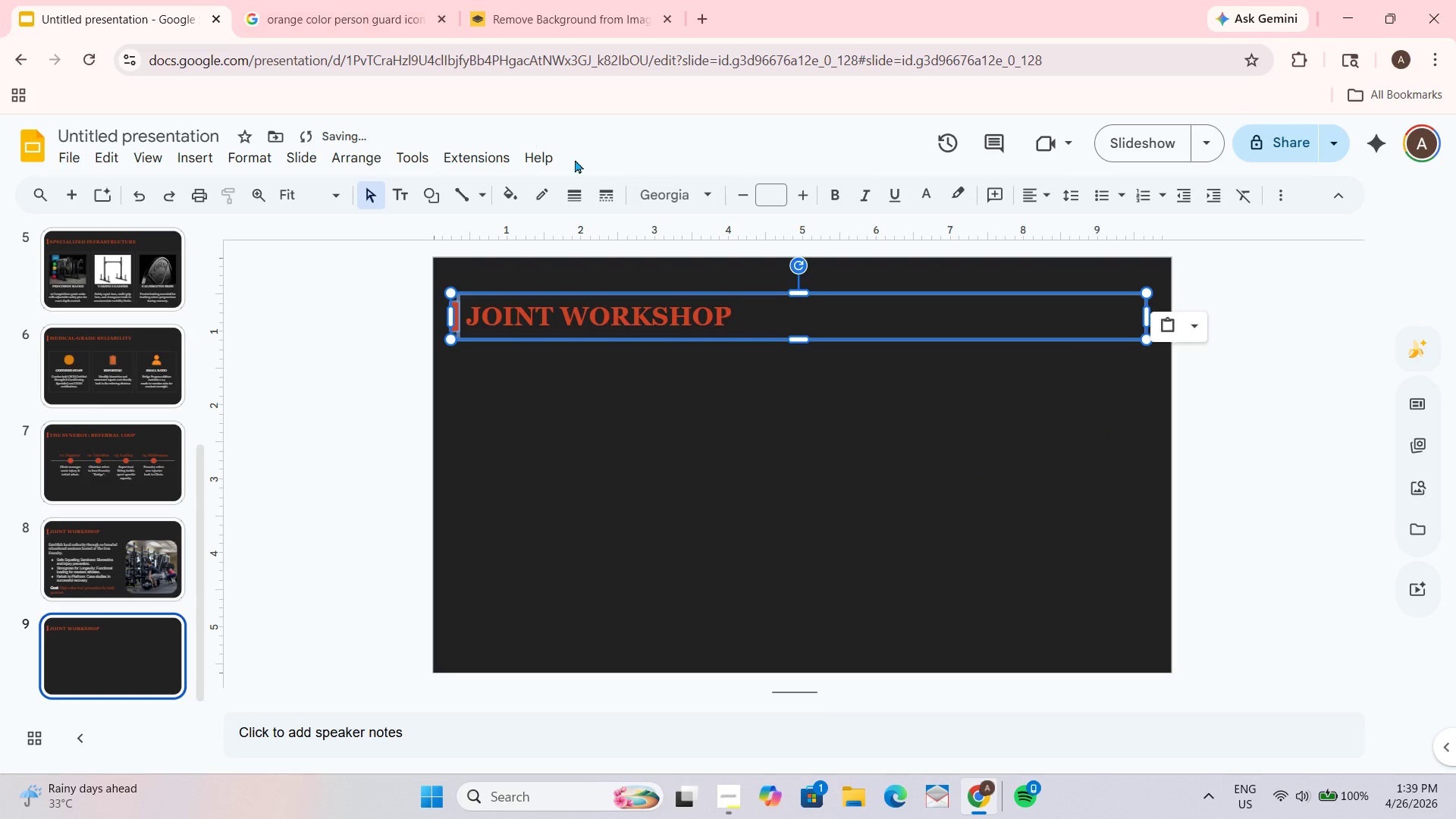 
left_click([712, 304])
 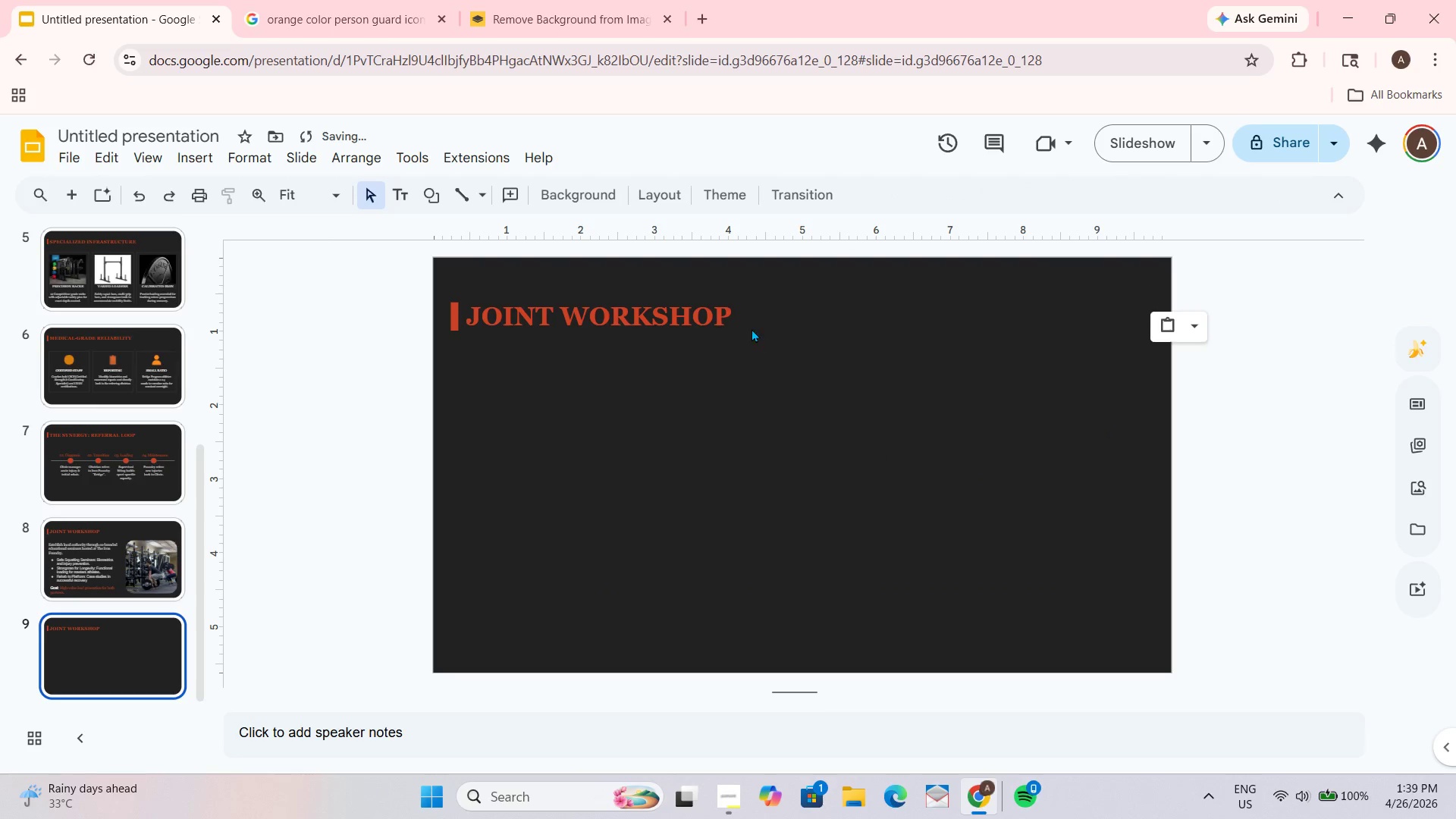 
left_click([715, 325])
 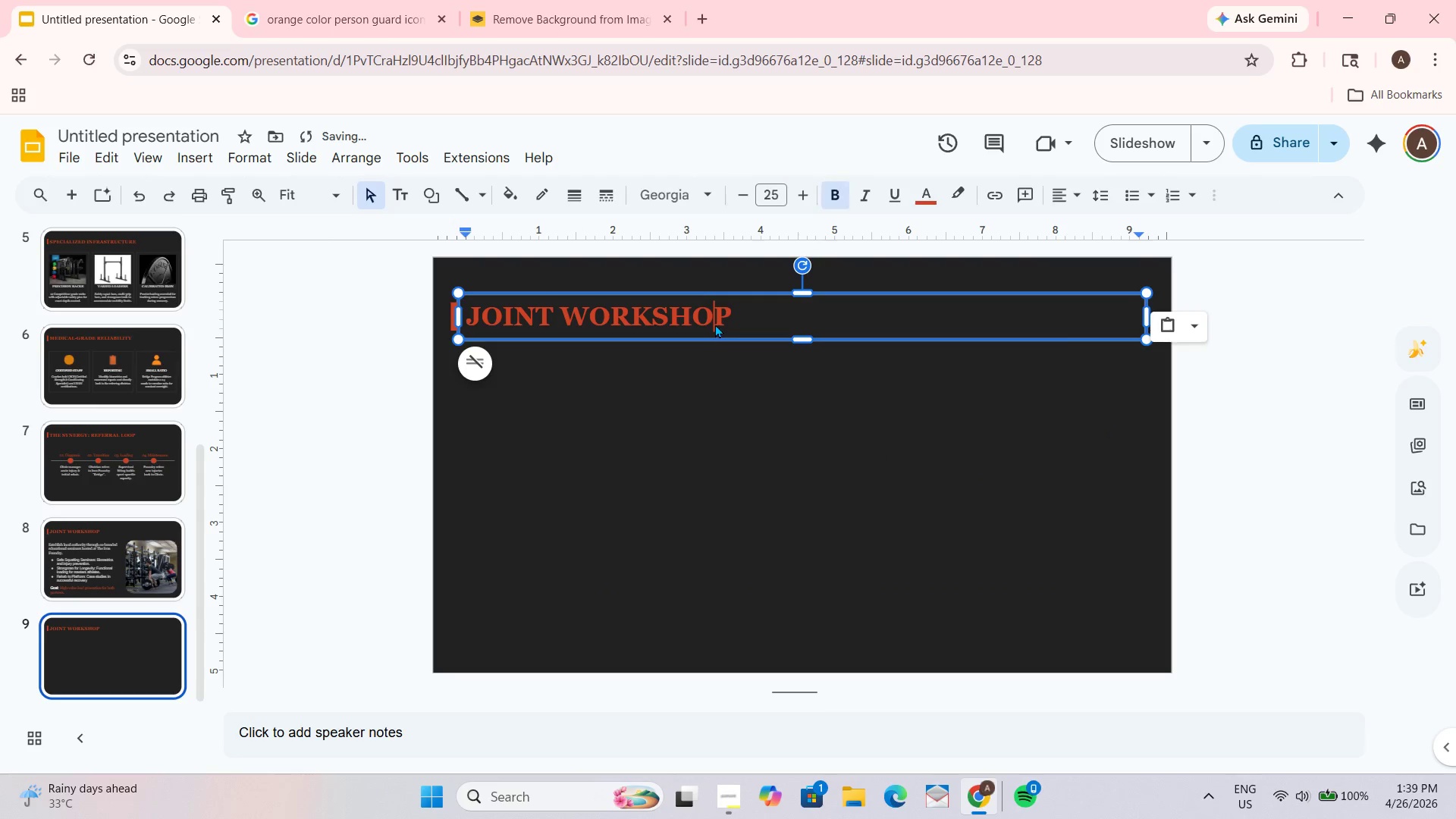 
key(Control+ControlLeft)
 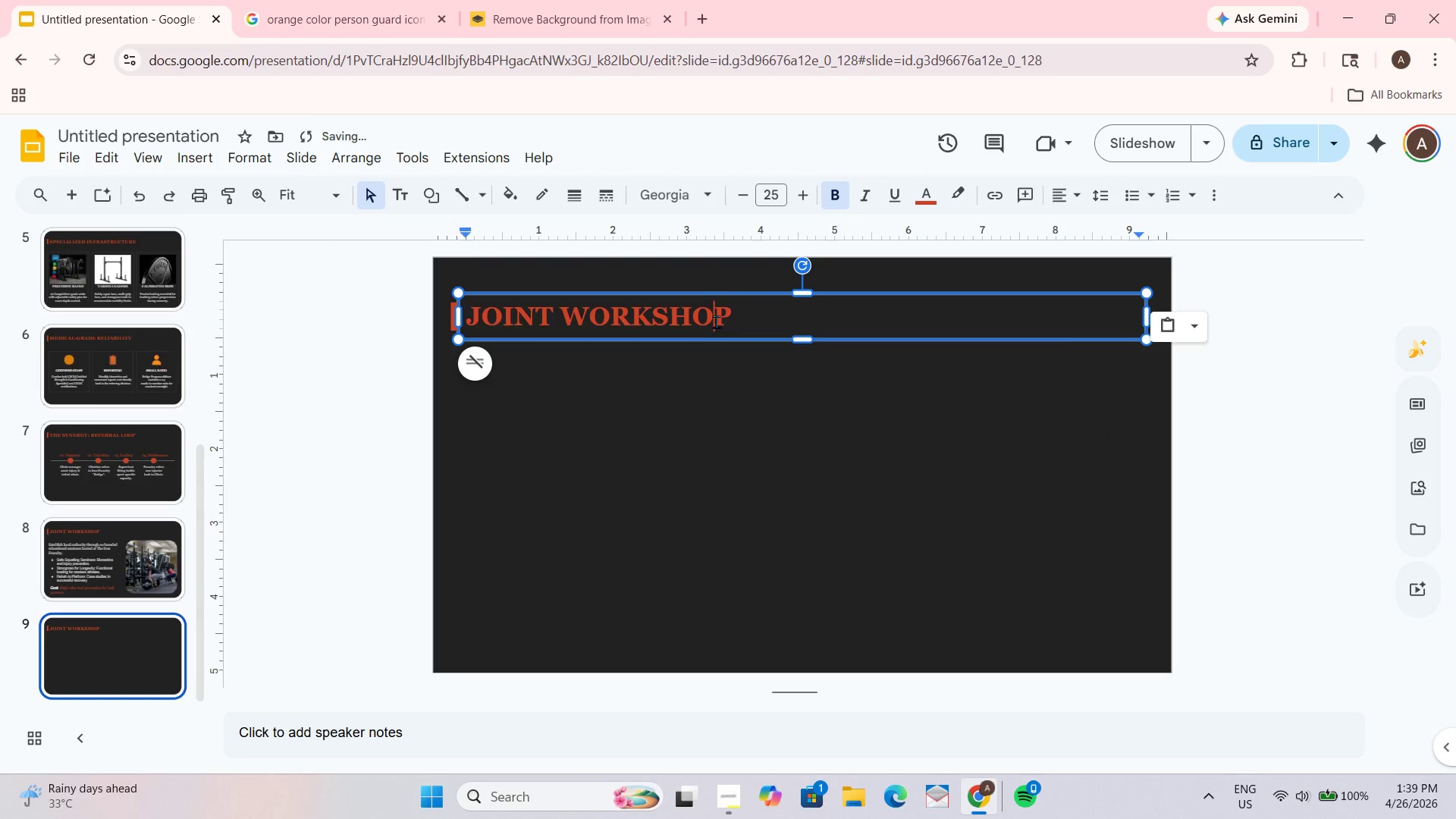 
key(Control+A)
 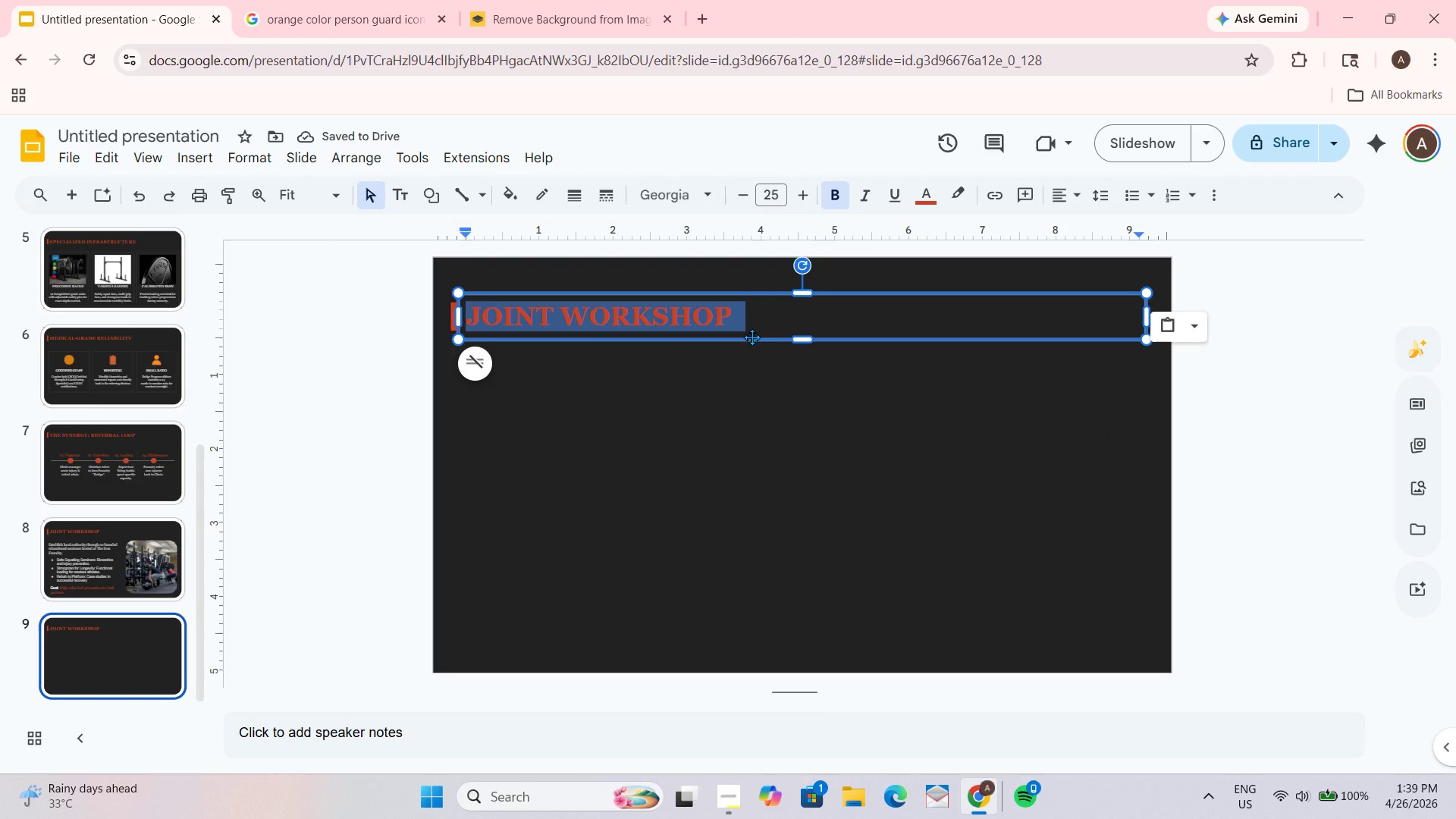 
hold_key(key=ShiftLeft, duration=0.66)
 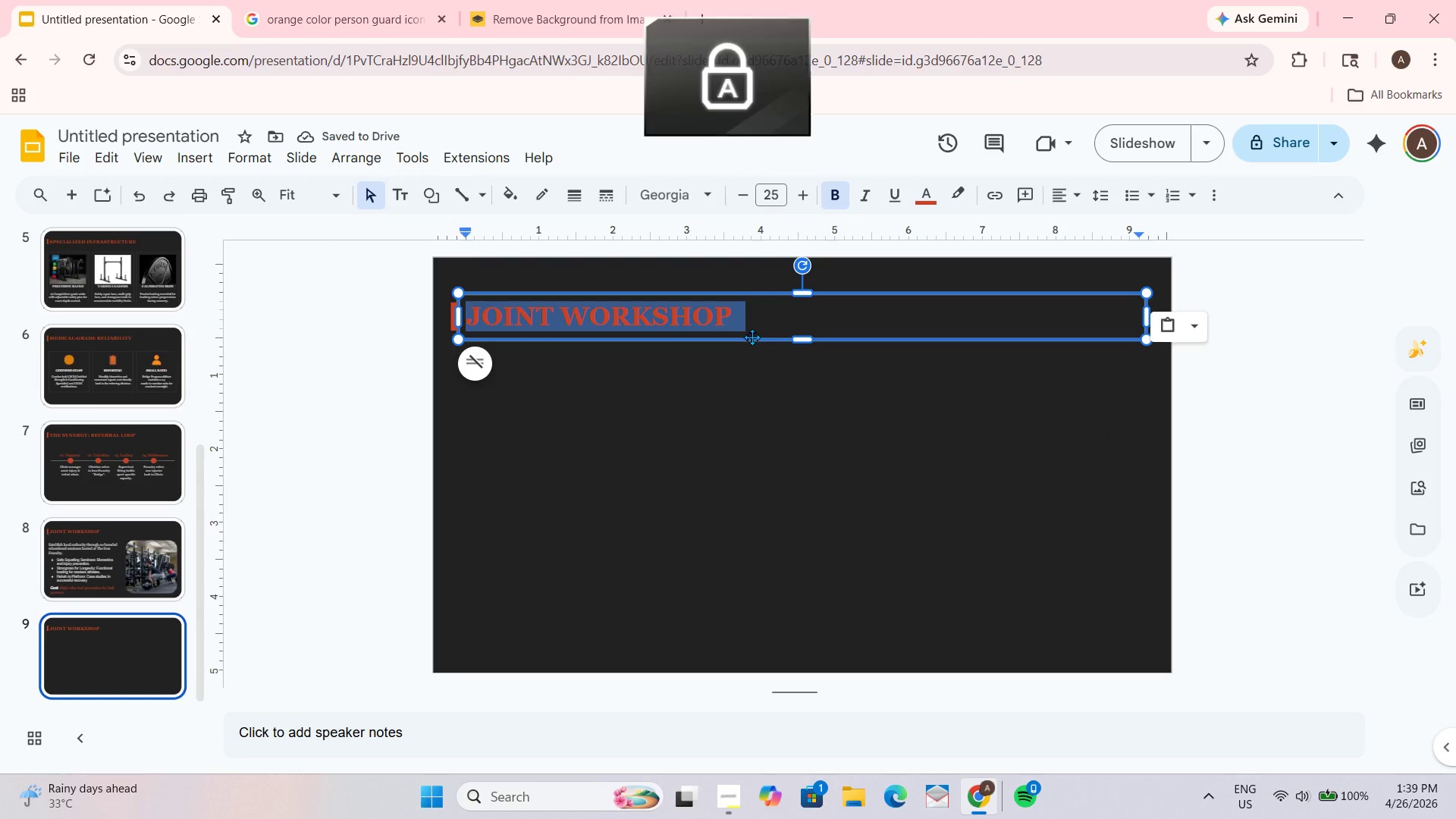 
type(WHY PARTNER WITH US?)
 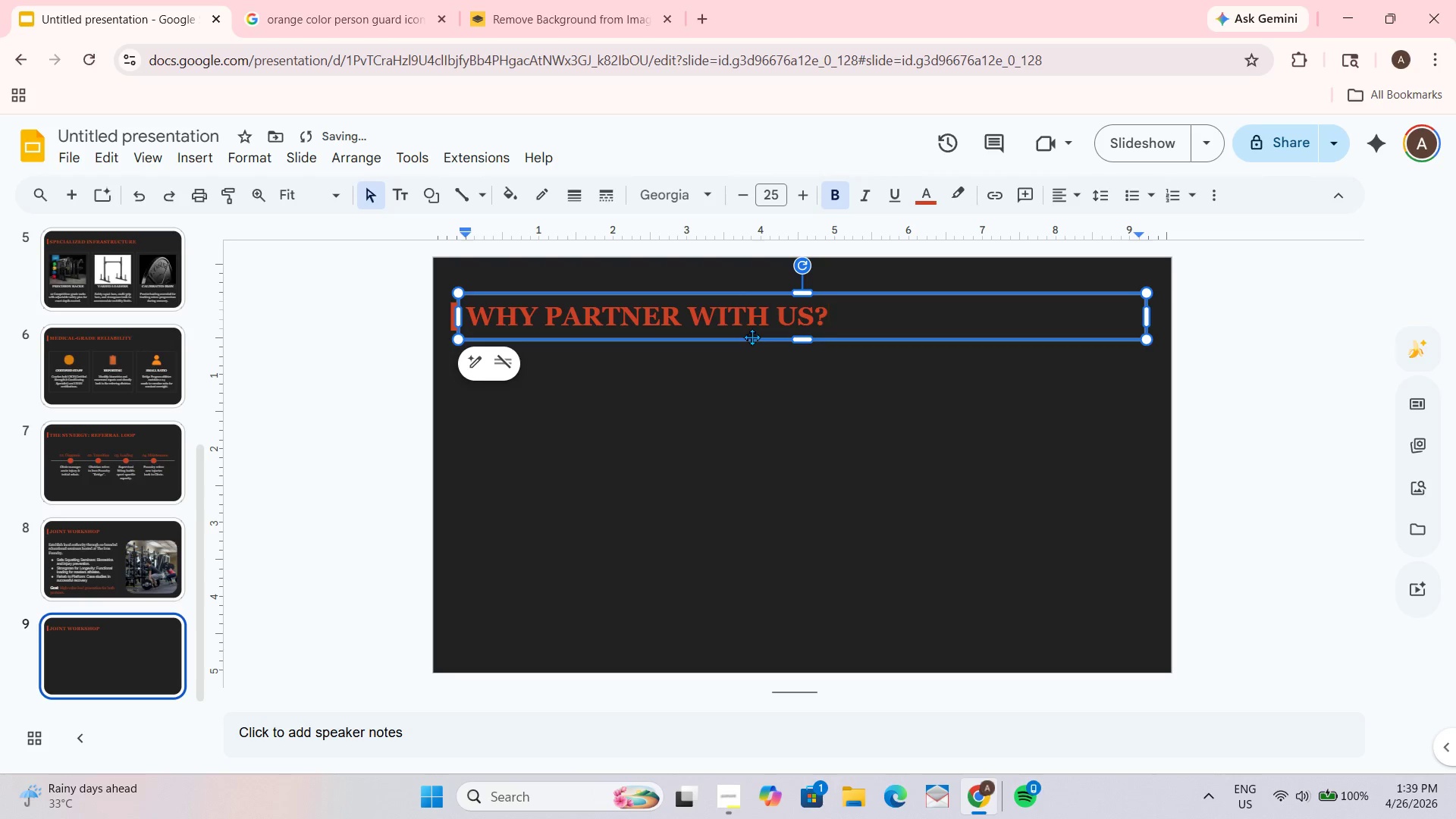 
left_click([745, 413])
 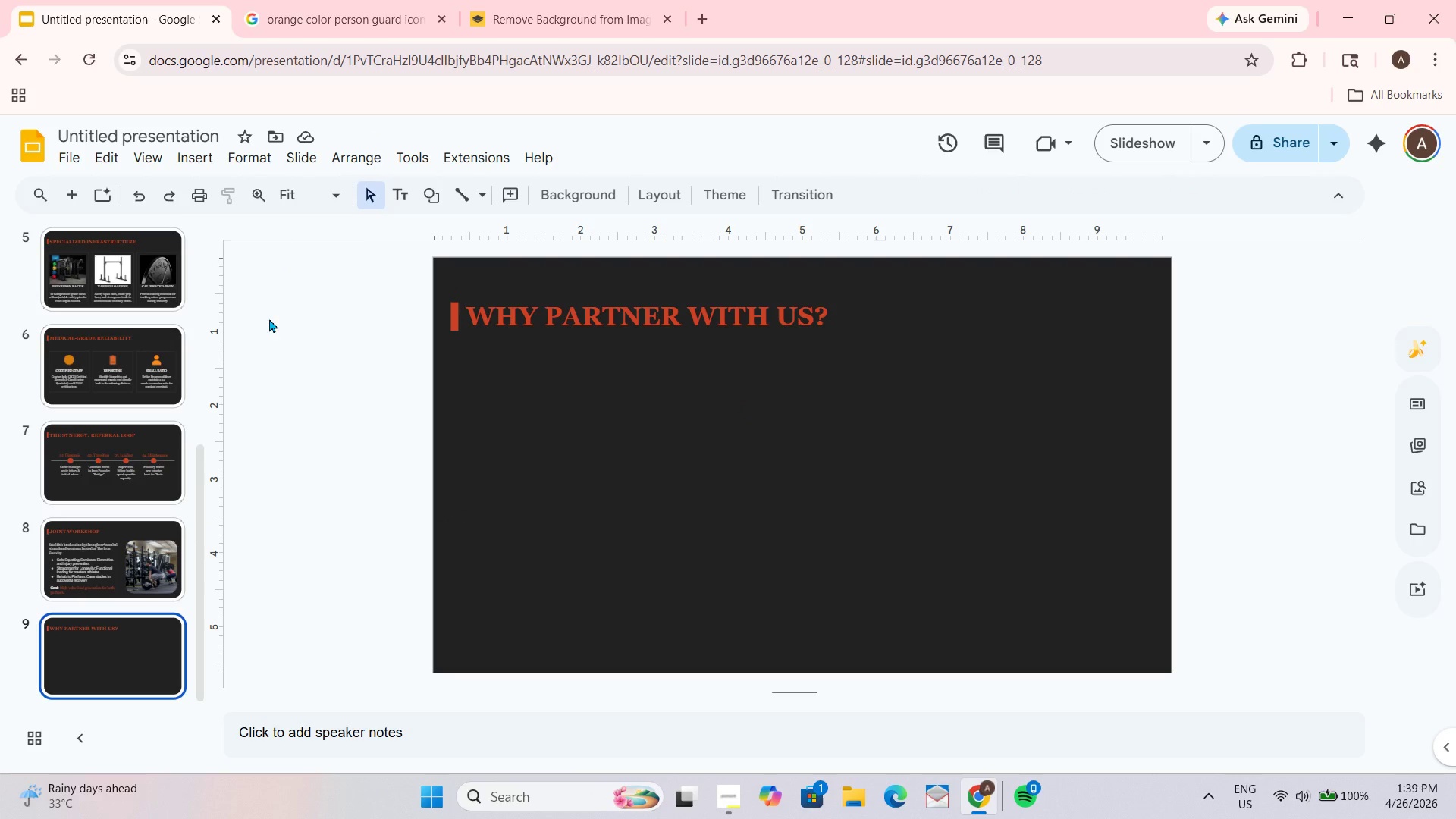 
wait(5.66)
 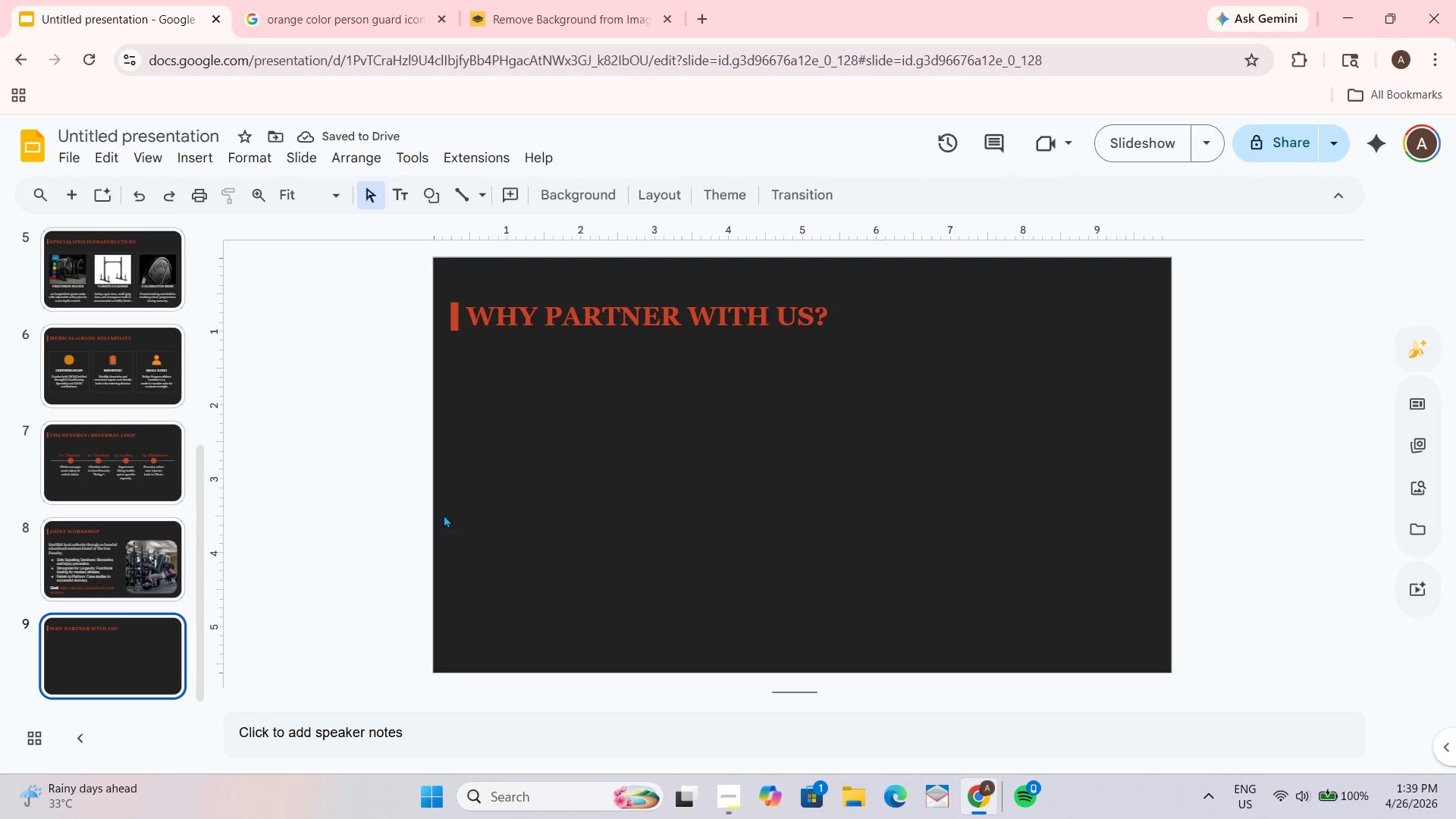 
left_click([187, 157])
 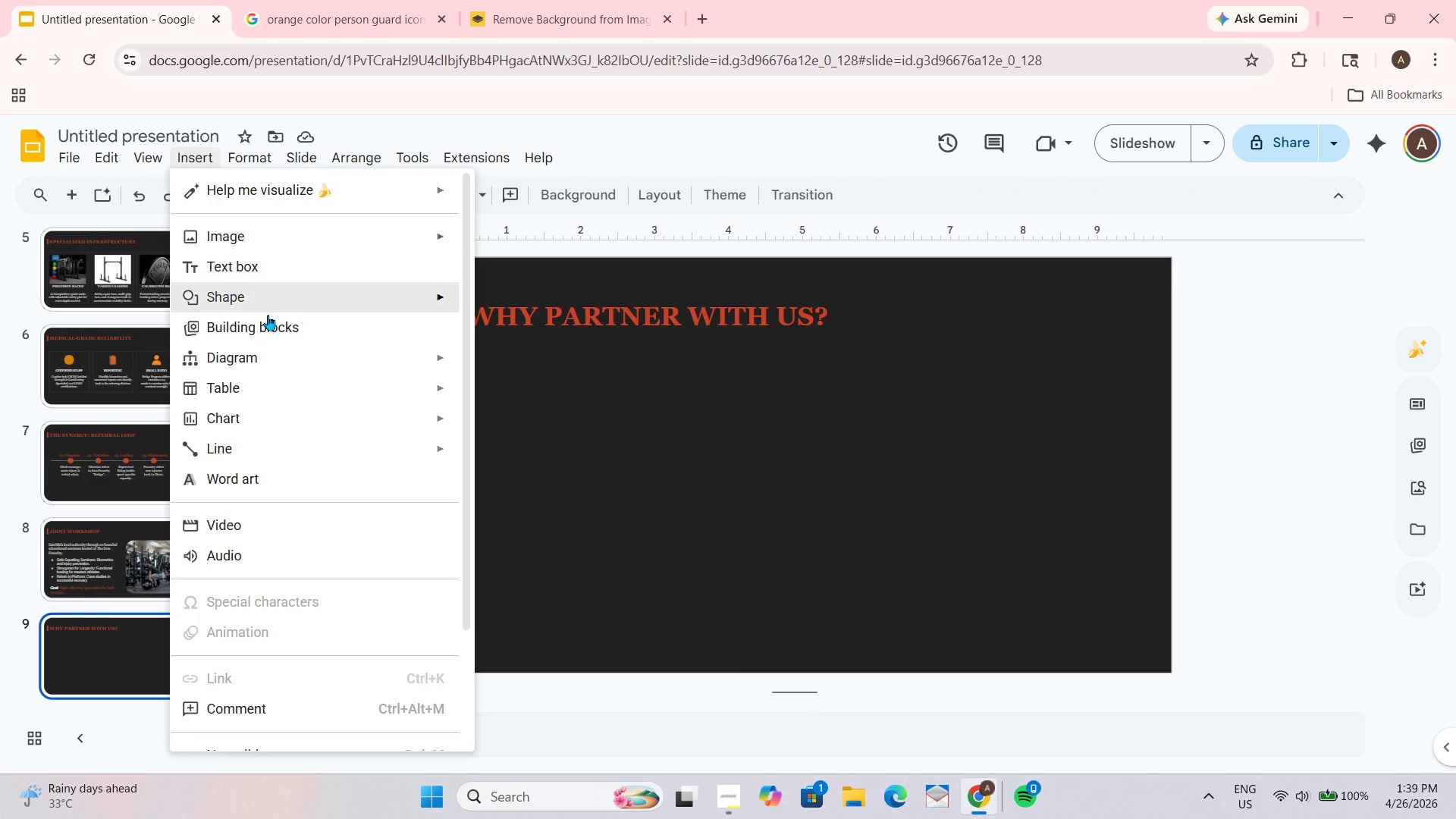 
mouse_move([349, 388])
 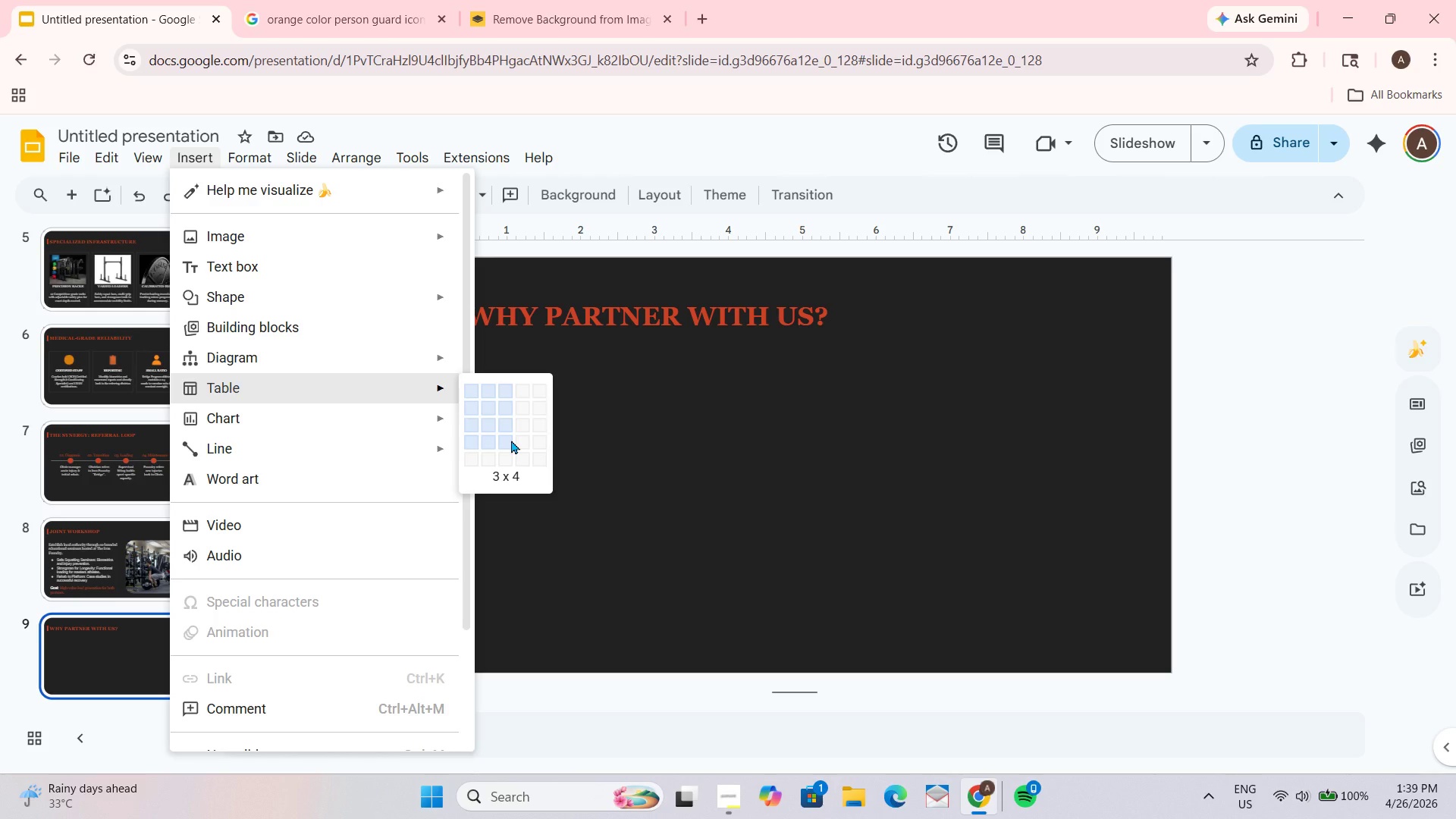 
wait(6.37)
 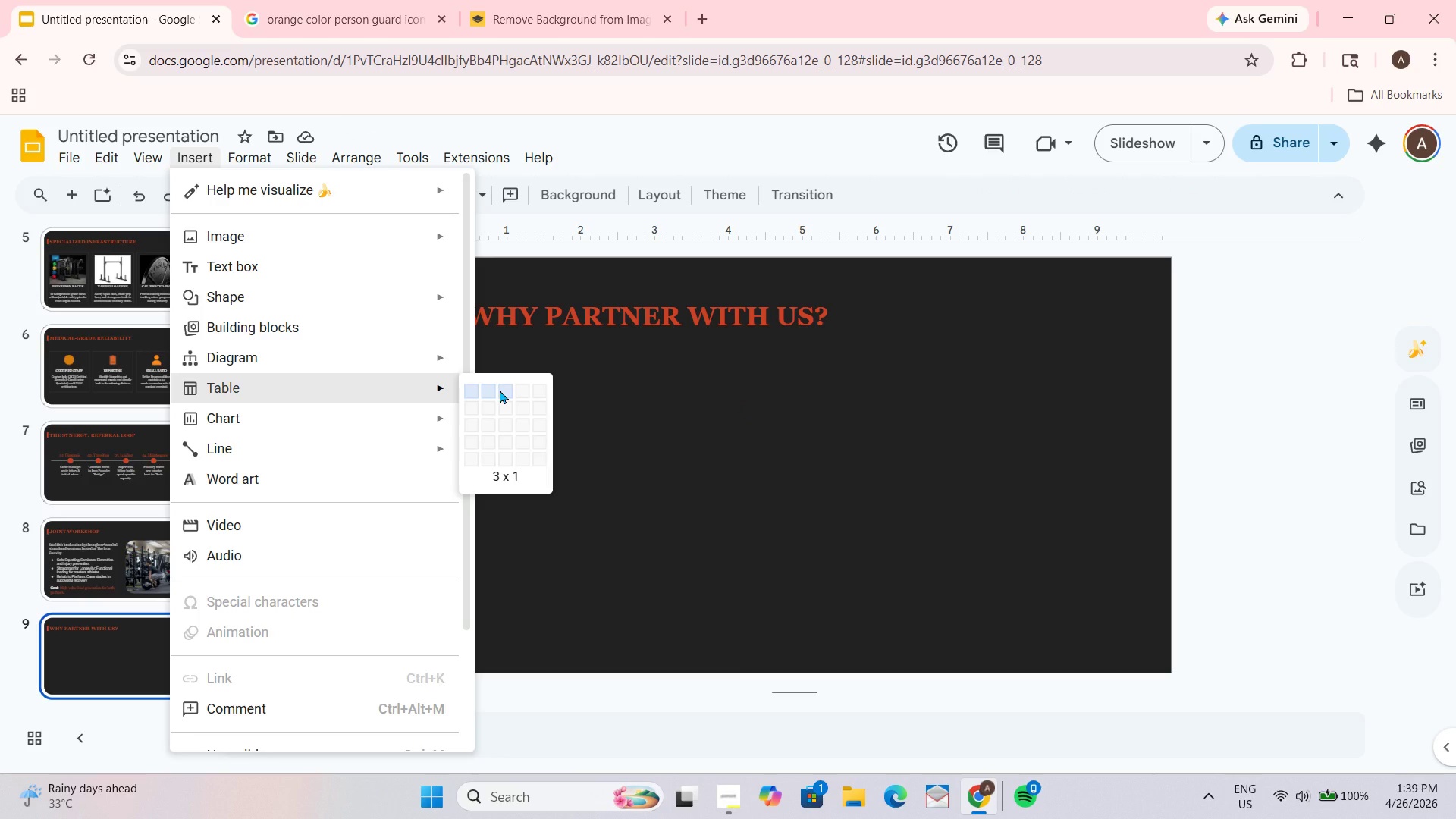 
left_click([508, 438])
 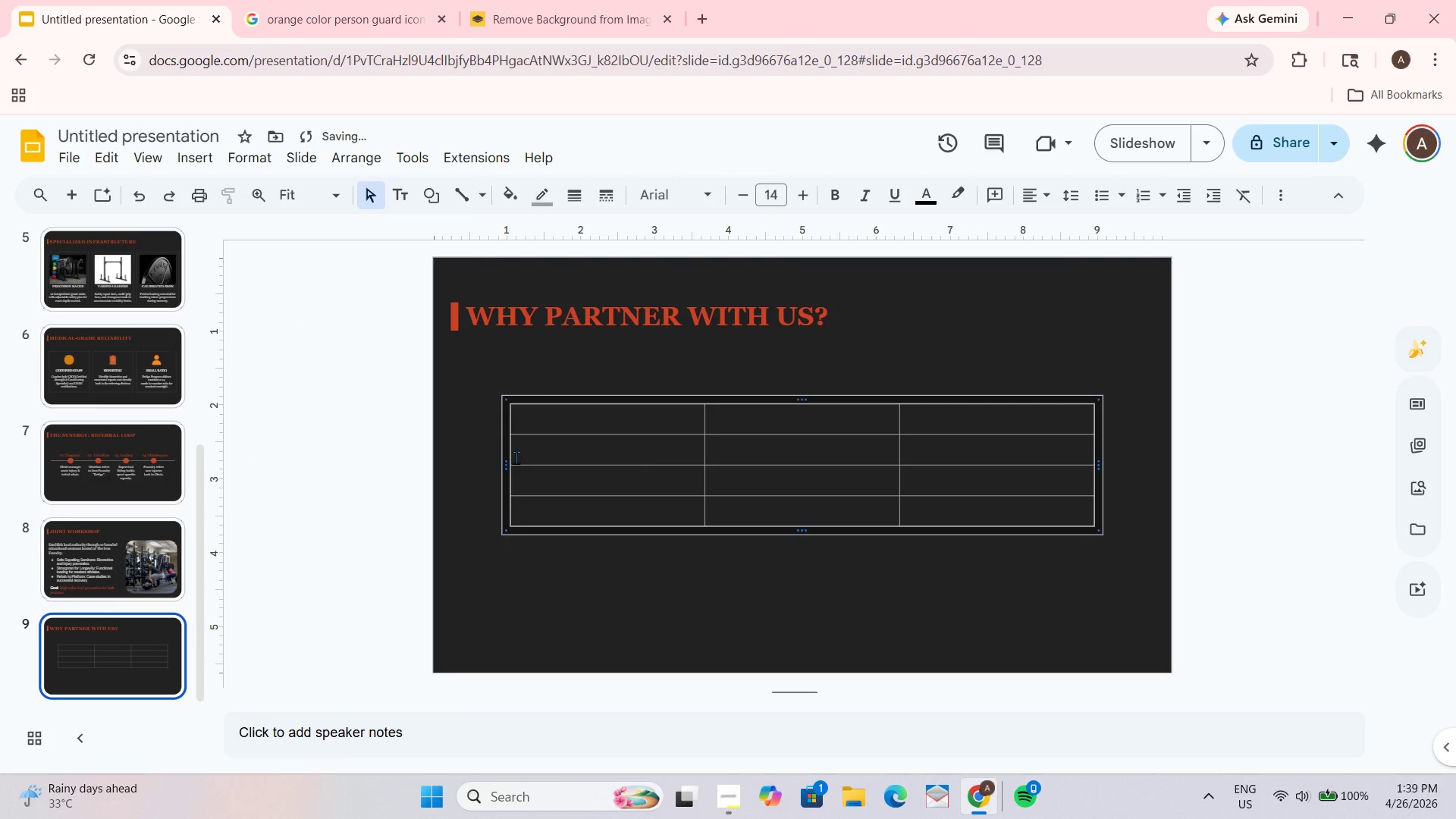 
left_click_drag(start_coordinate=[504, 467], to_coordinate=[475, 472])
 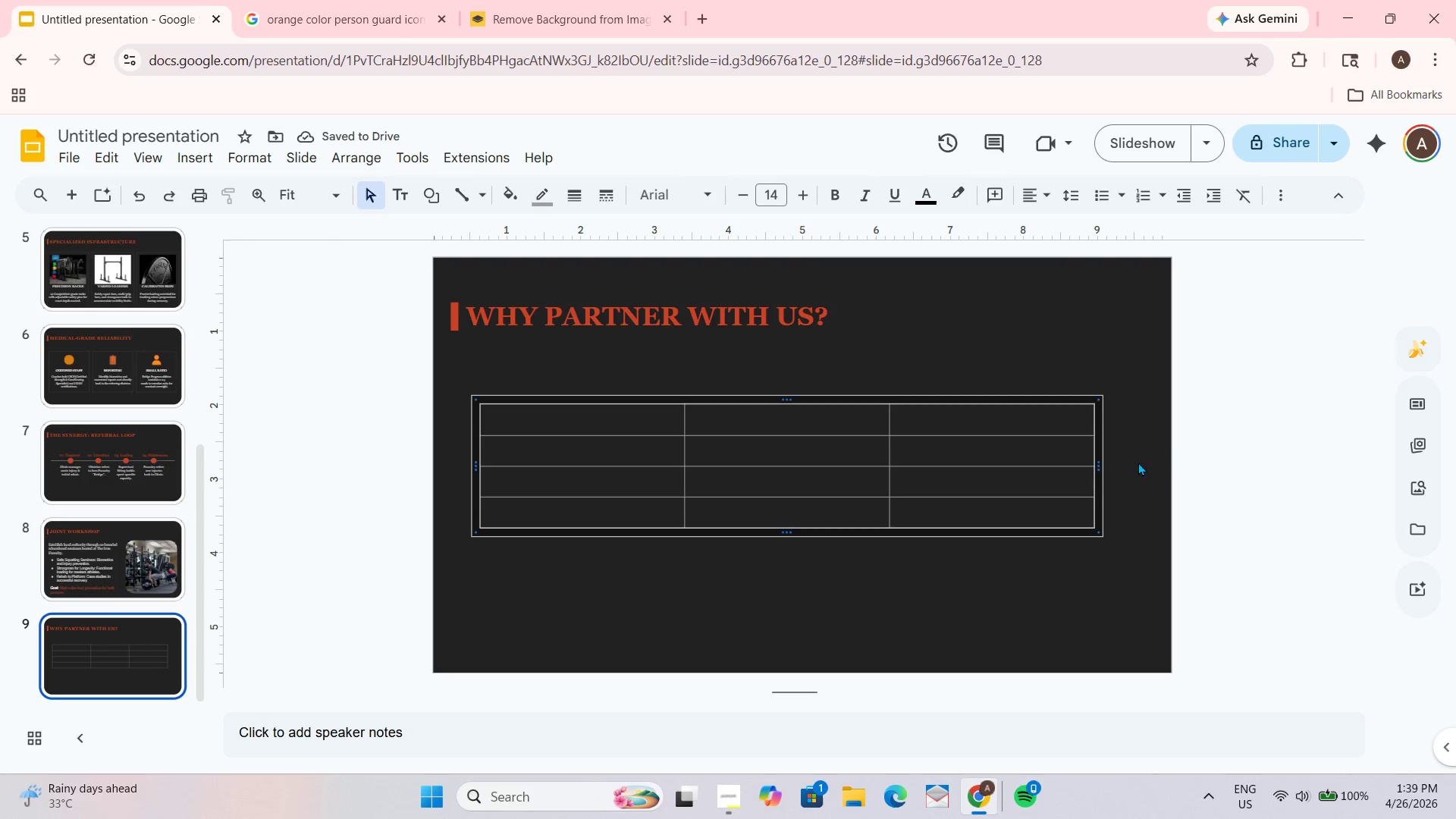 
wait(5.86)
 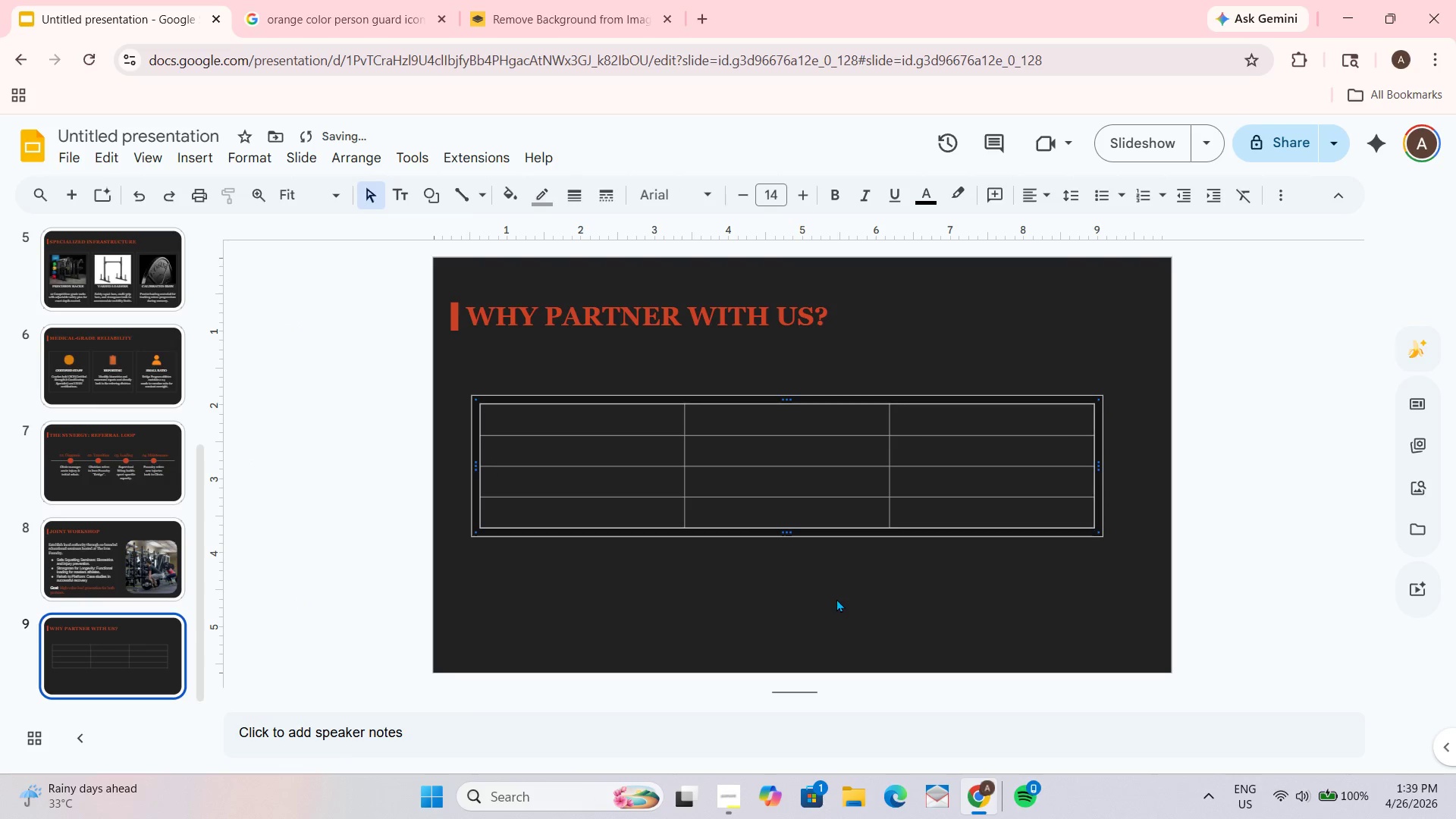 
left_click_drag(start_coordinate=[1100, 471], to_coordinate=[1120, 471])
 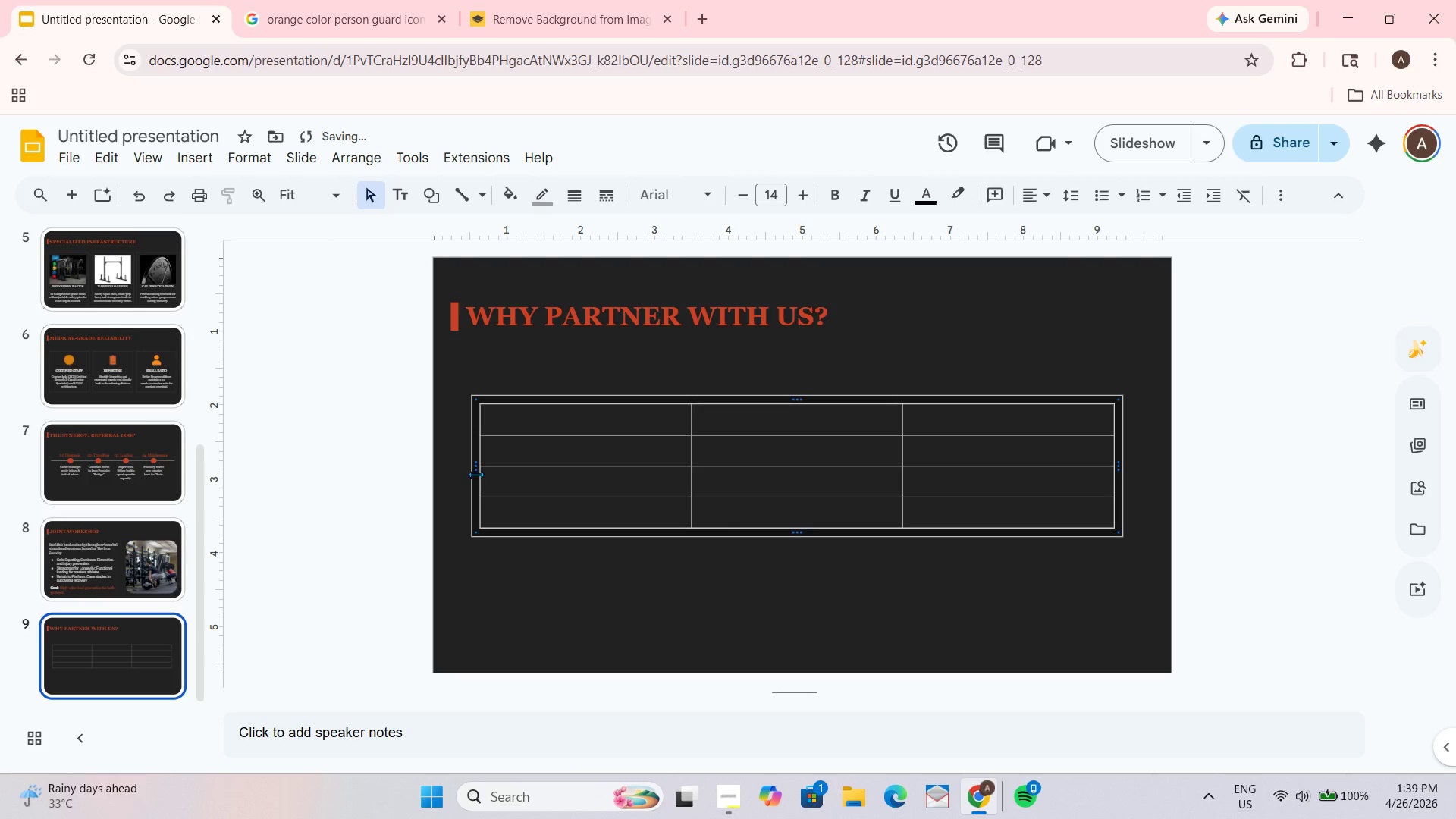 
left_click_drag(start_coordinate=[479, 469], to_coordinate=[466, 466])
 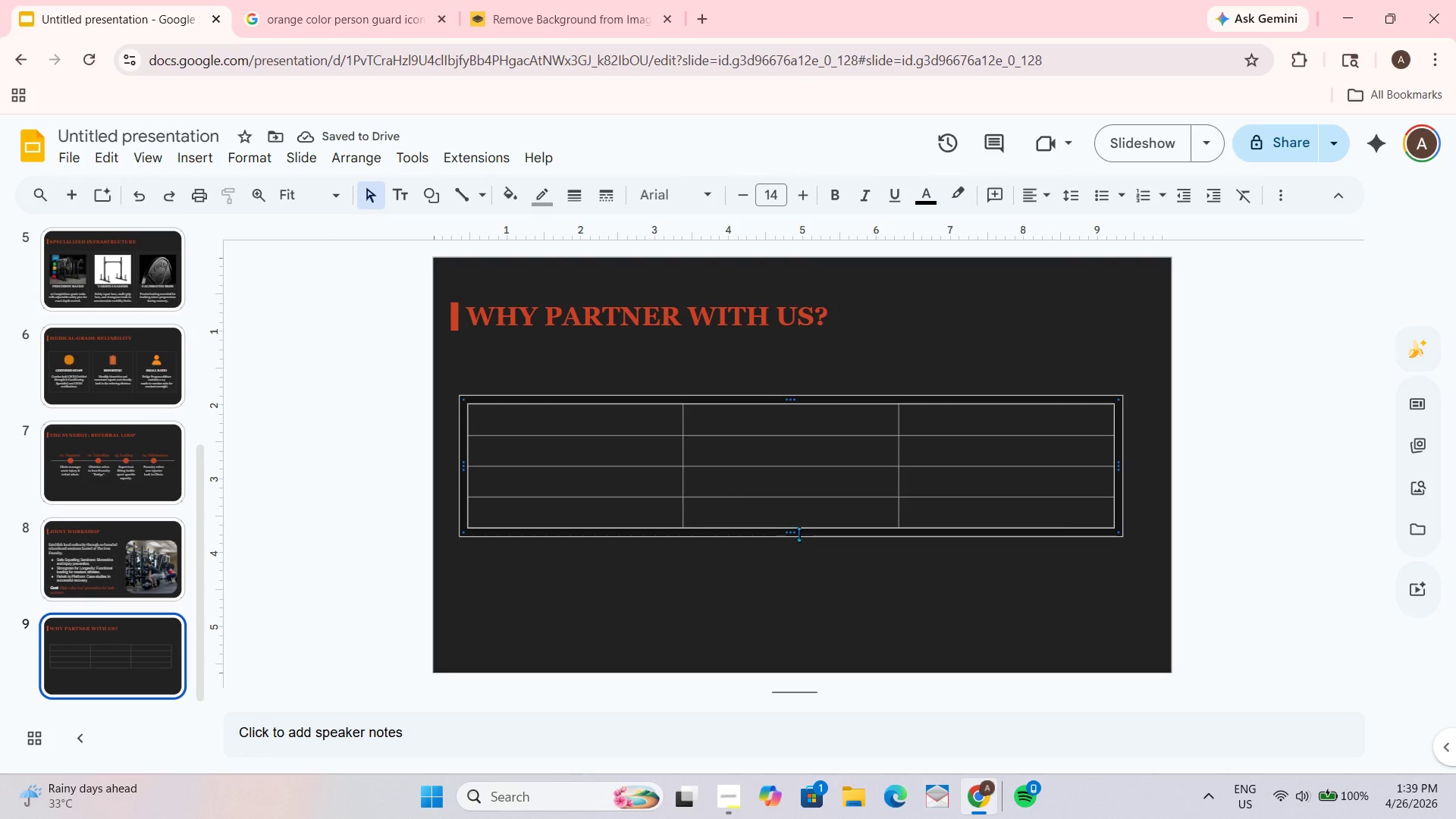 
left_click_drag(start_coordinate=[789, 531], to_coordinate=[777, 594])
 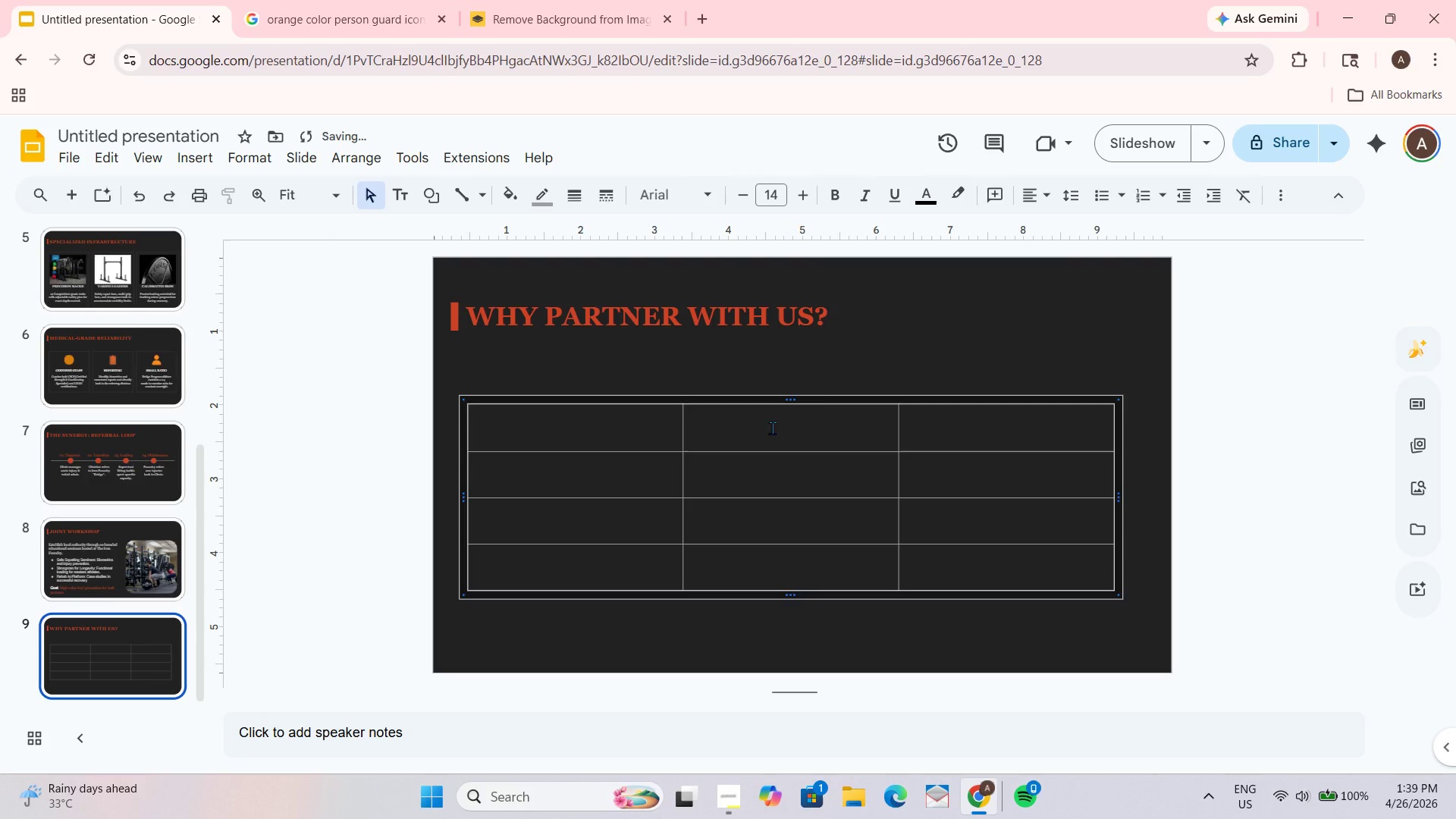 
left_click([603, 430])
 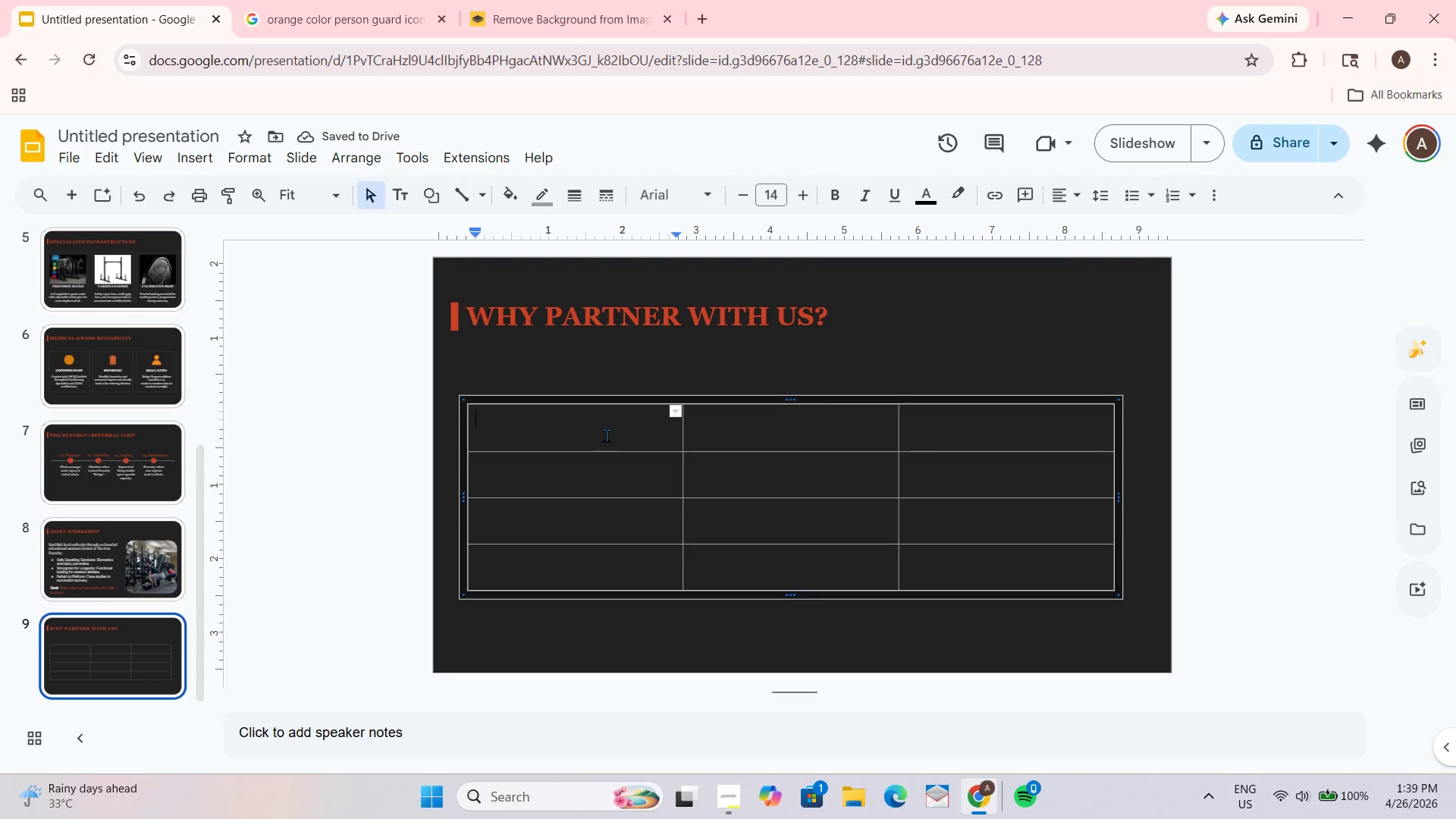 
key(Shift+B)
 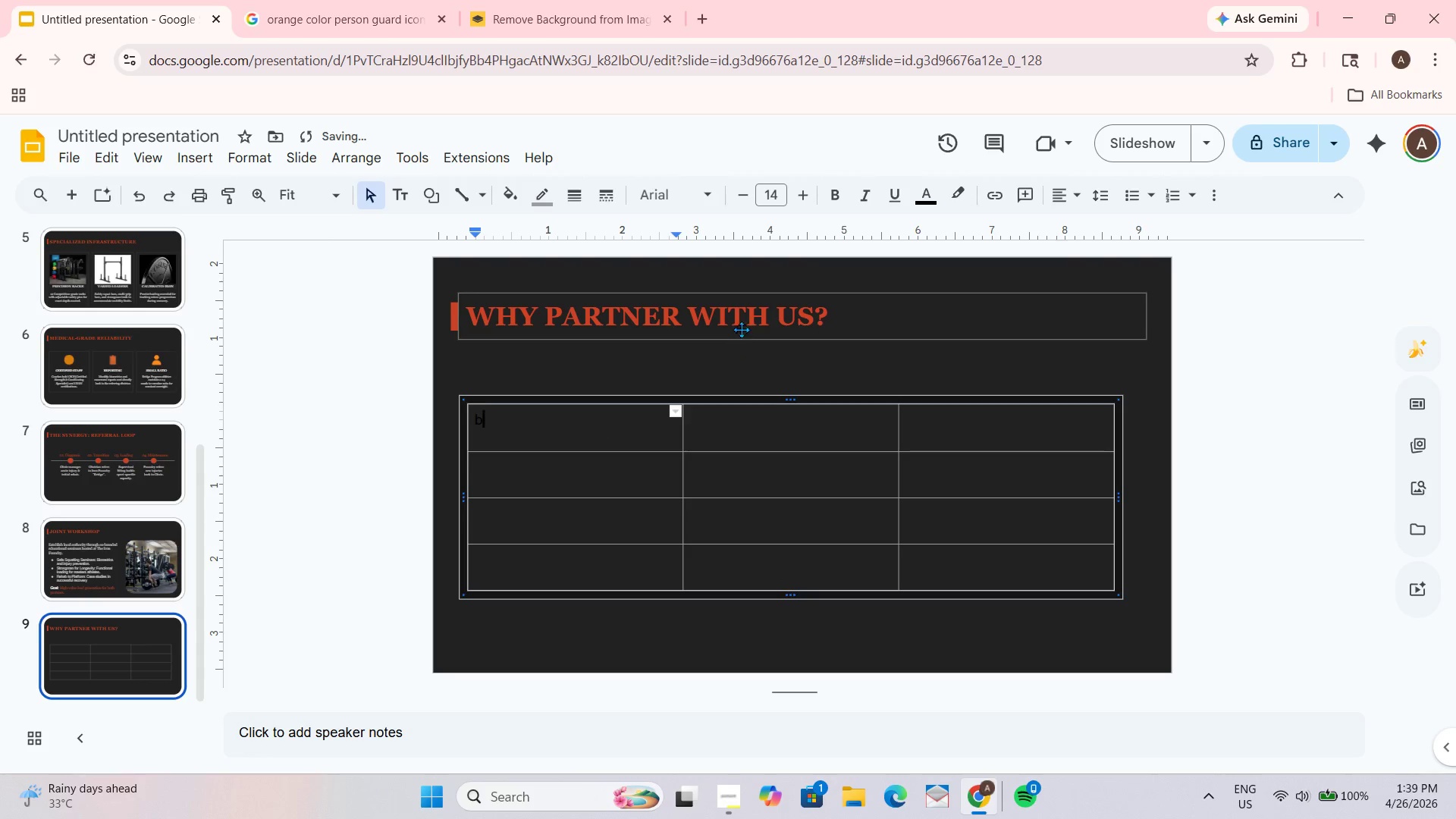 
key(Backspace)
 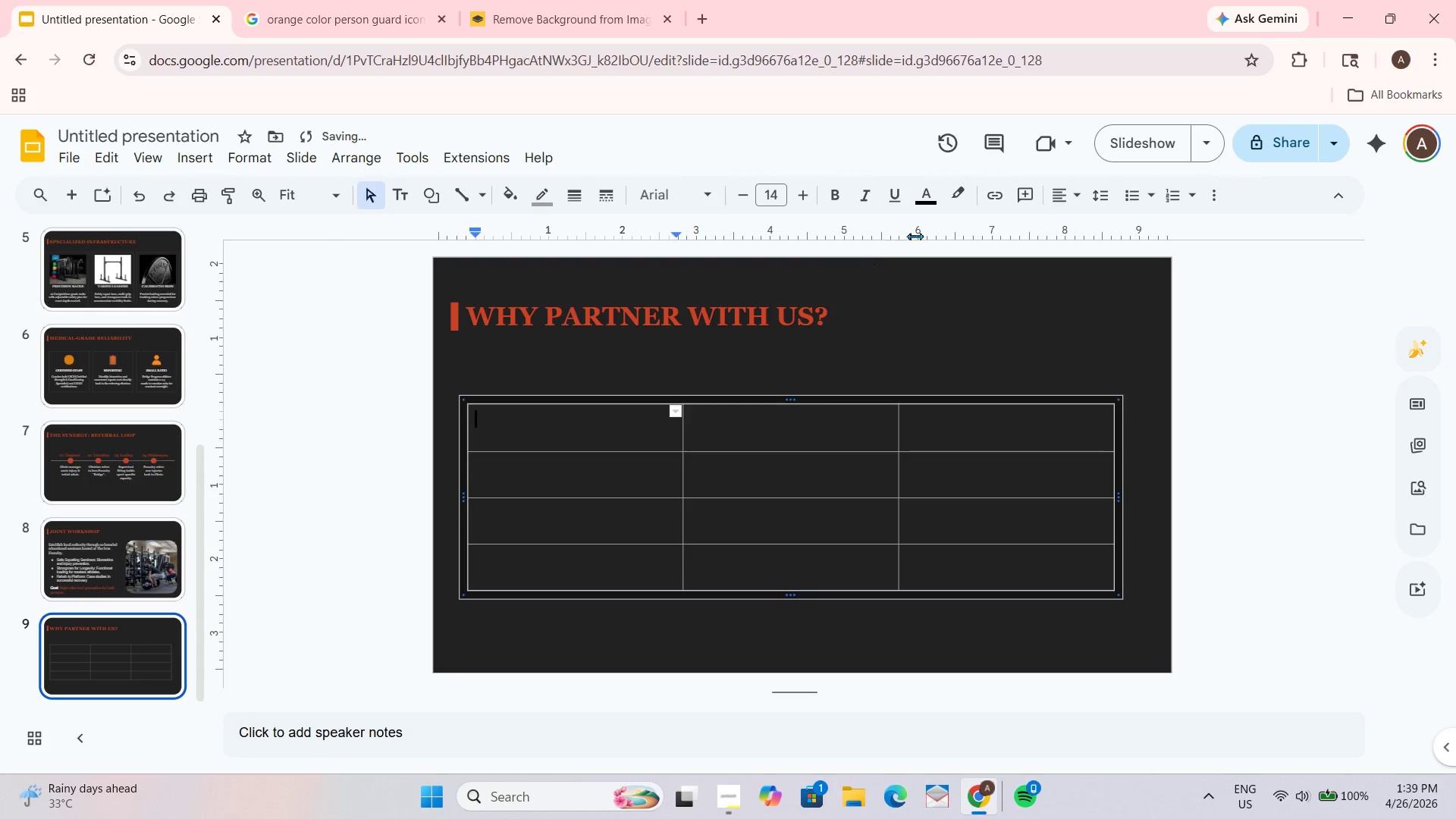 
mouse_move([942, 227])
 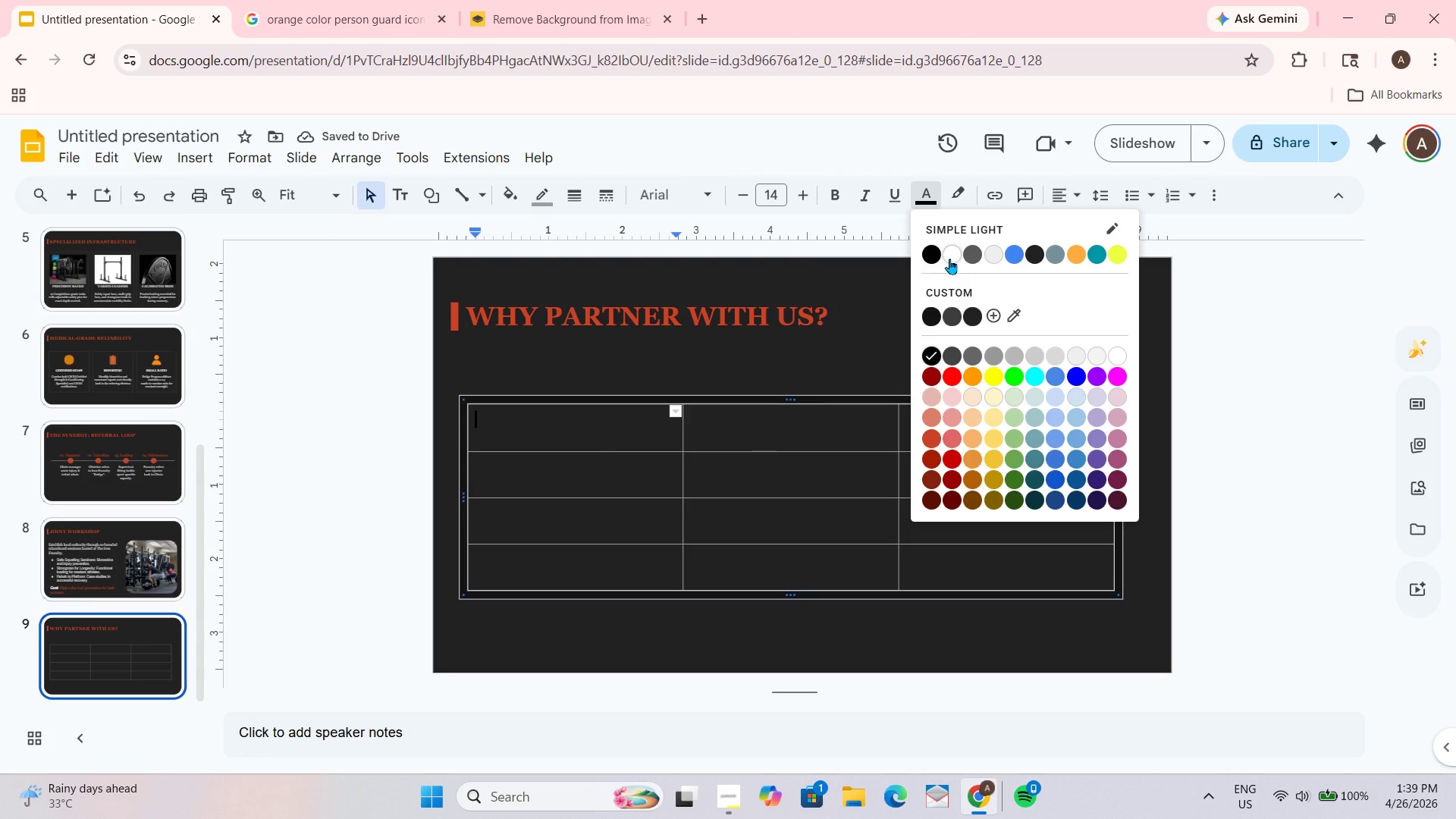 
left_click([949, 258])
 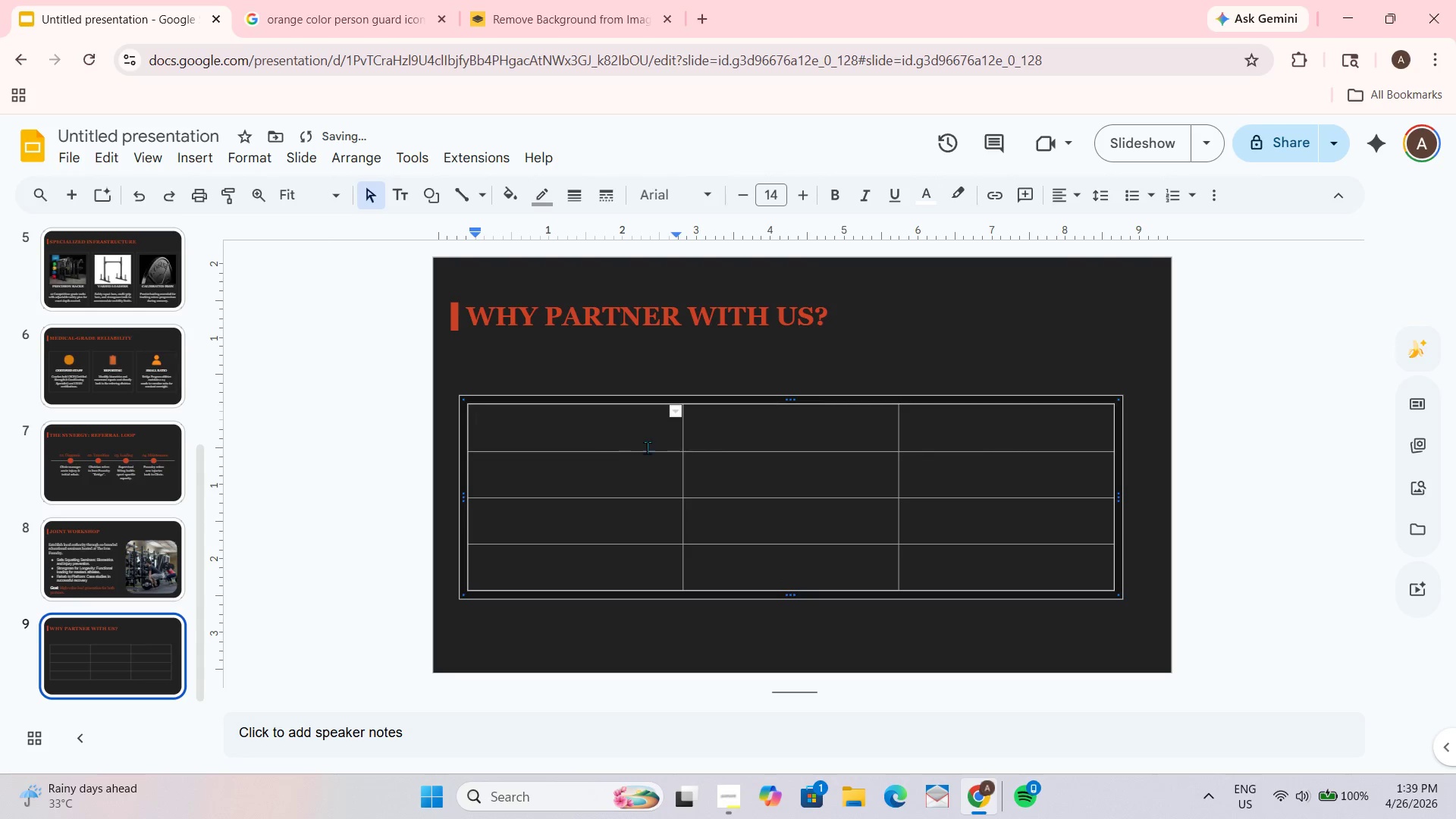 
hold_key(key=ShiftLeft, duration=0.84)
 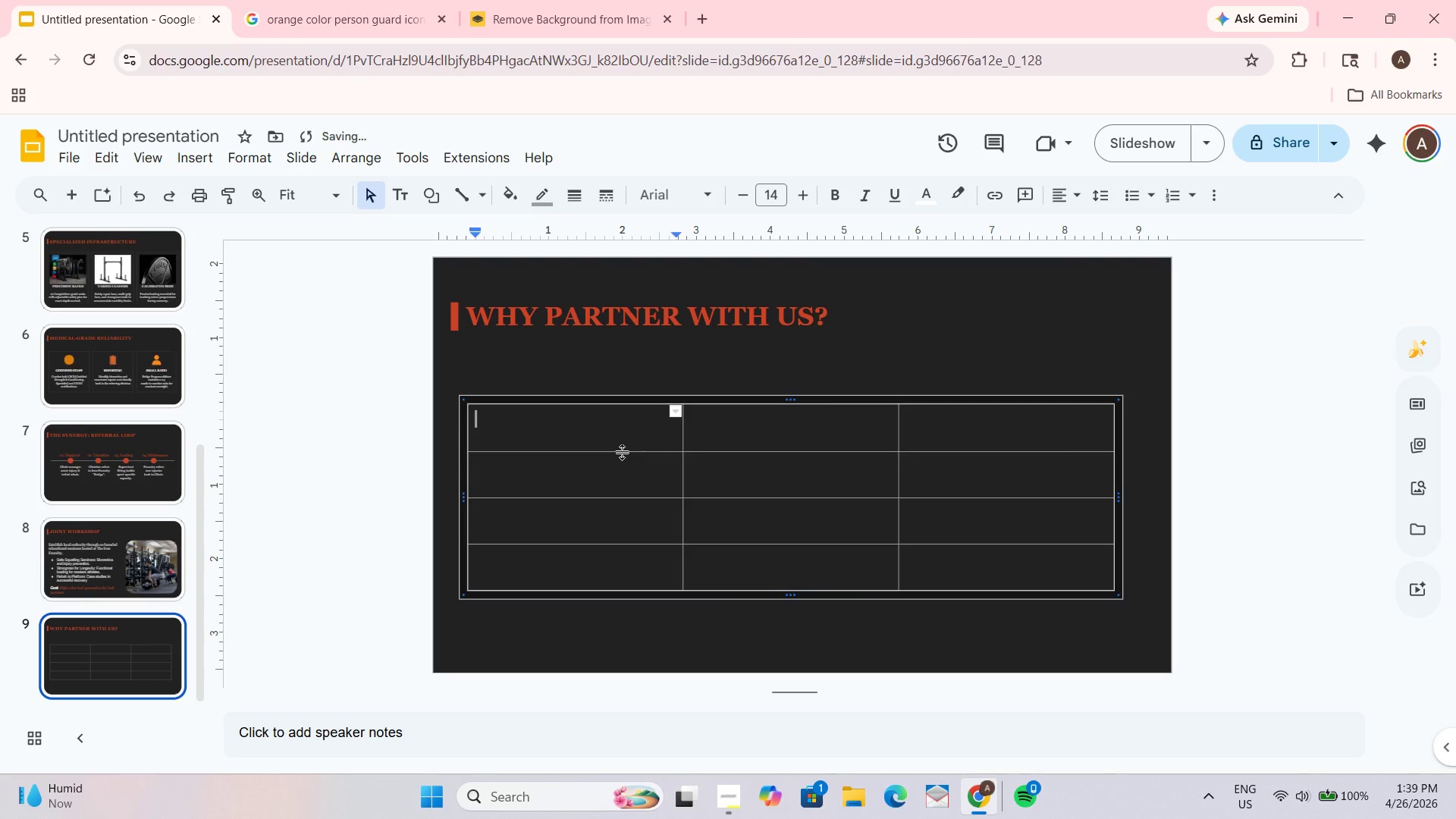 
key(CapsLock)
 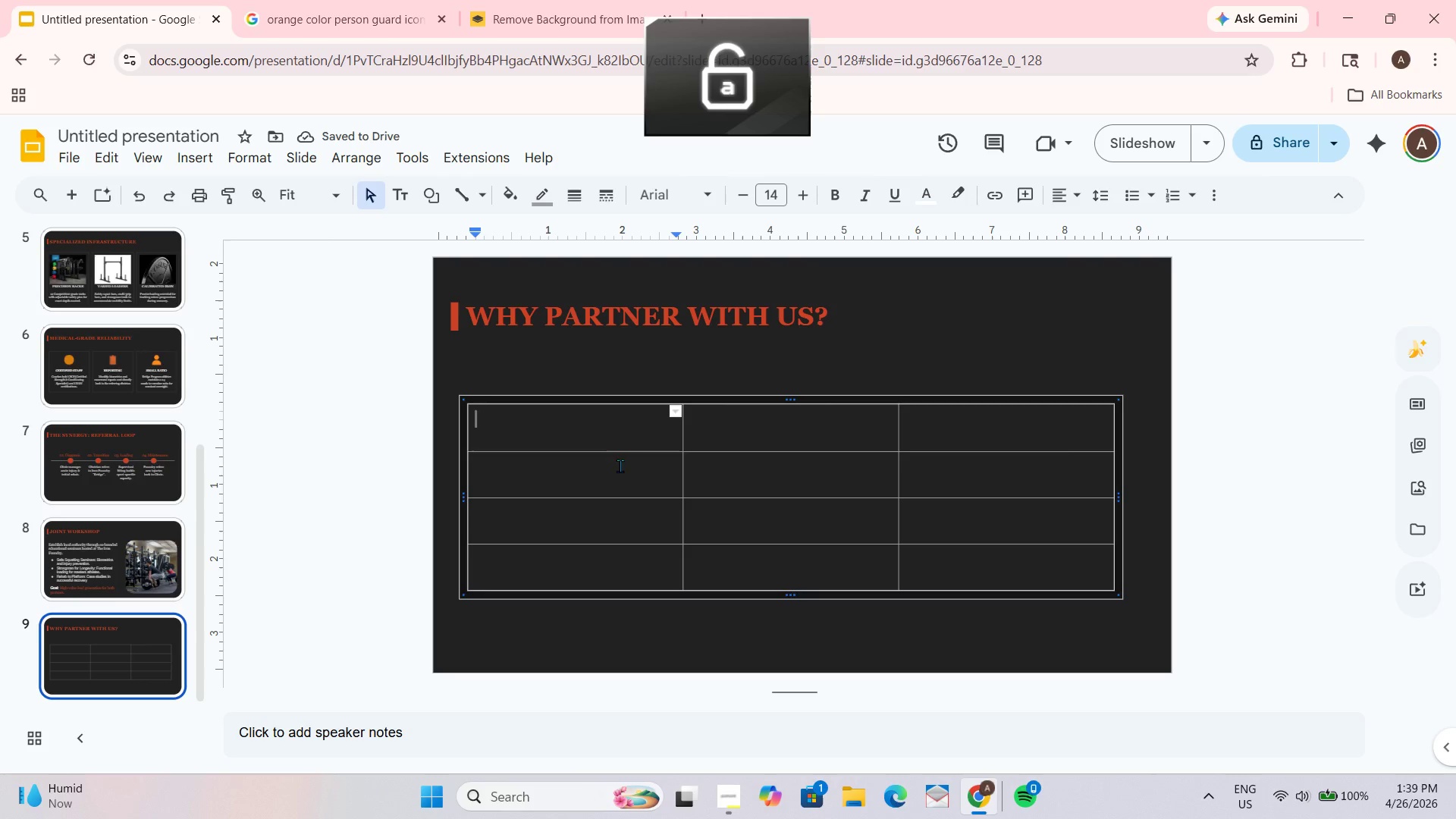 
type(Beefit)
key(Backspace)
key(Backspace)
key(Backspace)
key(Backspace)
type(nefit)
key(Tab)
type(For)
key(Backspace)
key(Backspace)
key(Backspace)
 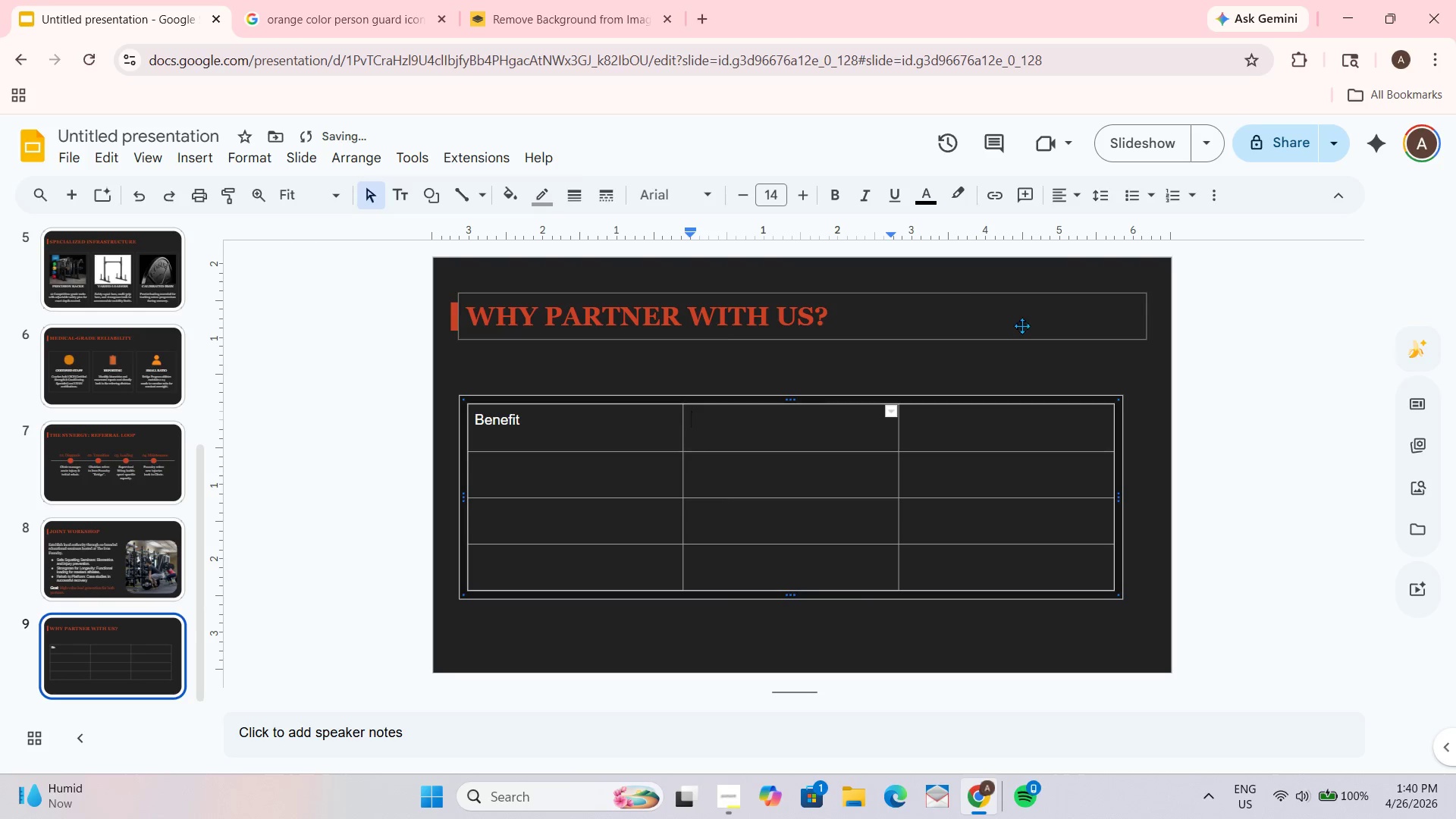 
left_click([635, 461])
 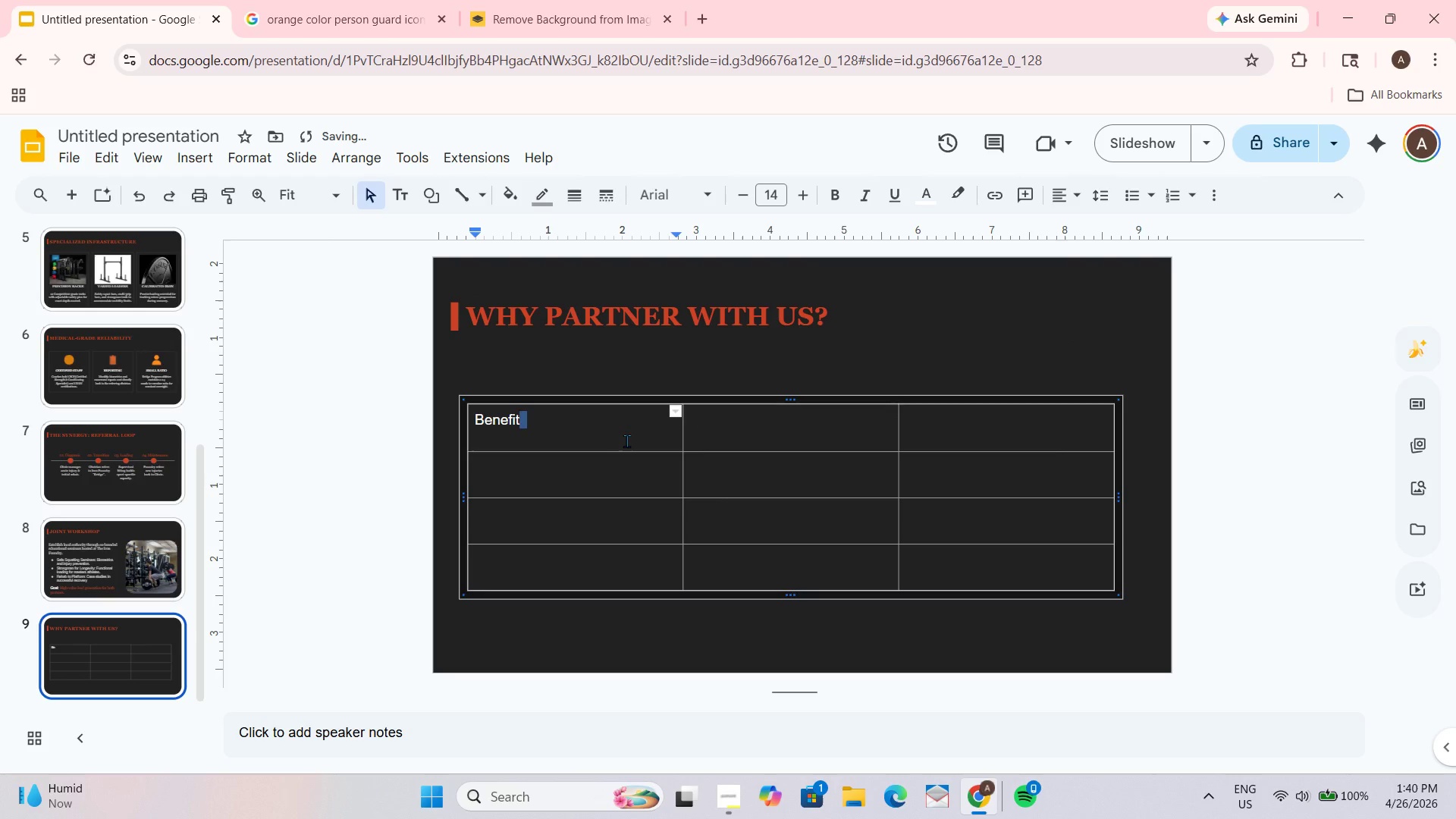 
left_click_drag(start_coordinate=[626, 441], to_coordinate=[842, 571])
 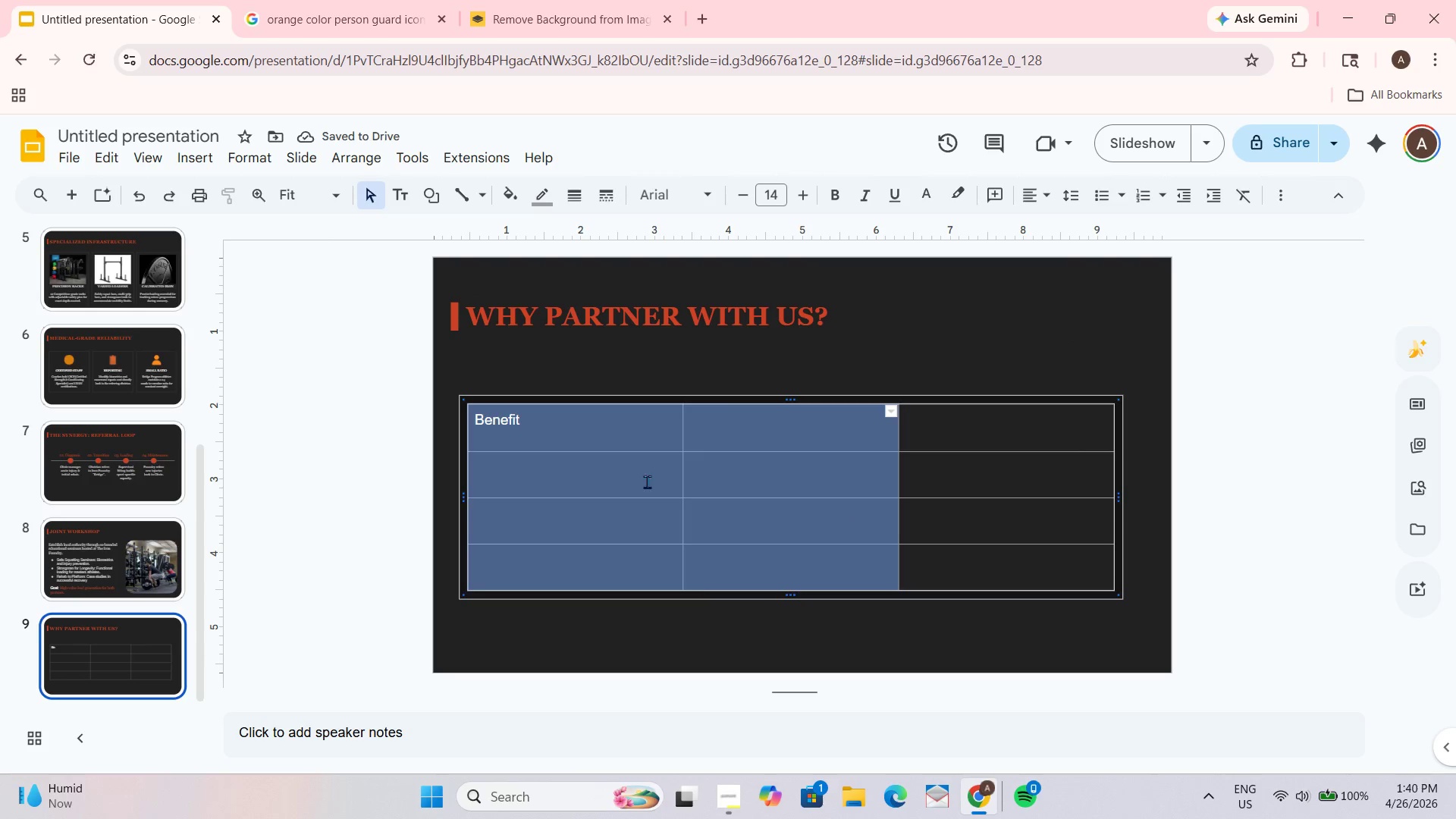 
left_click([777, 655])
 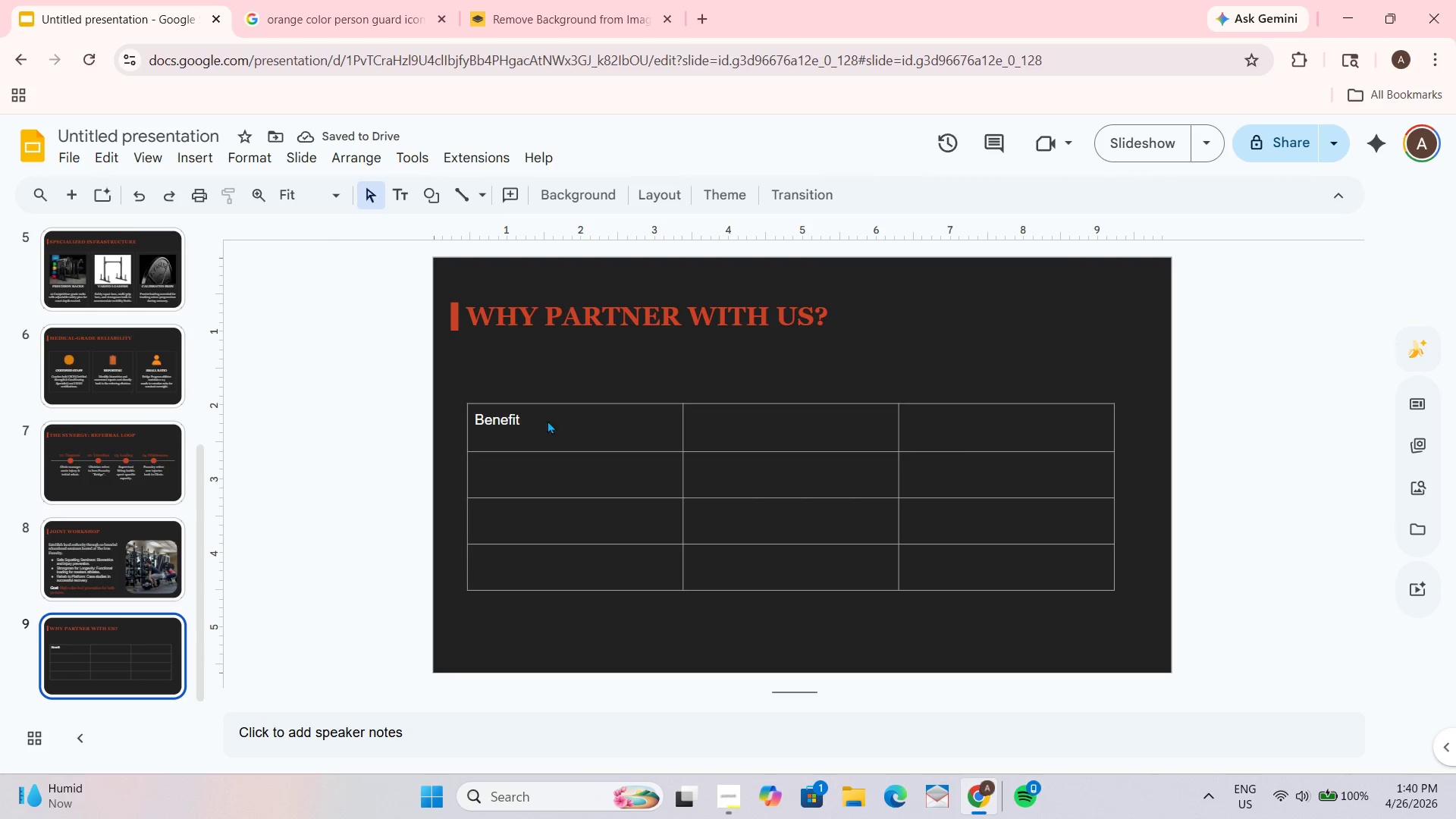 
left_click_drag(start_coordinate=[580, 431], to_coordinate=[1042, 574])
 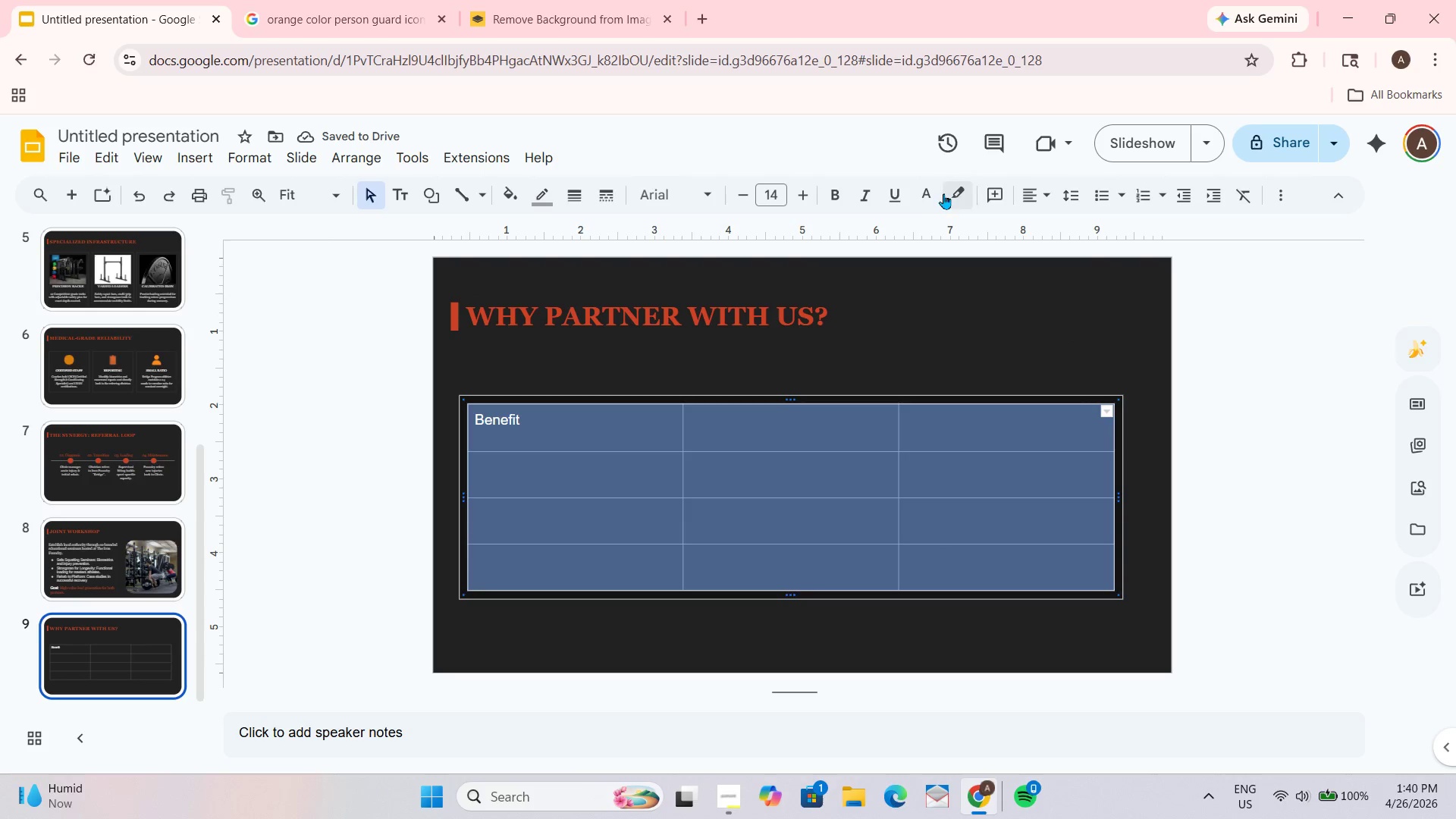 
left_click([926, 193])
 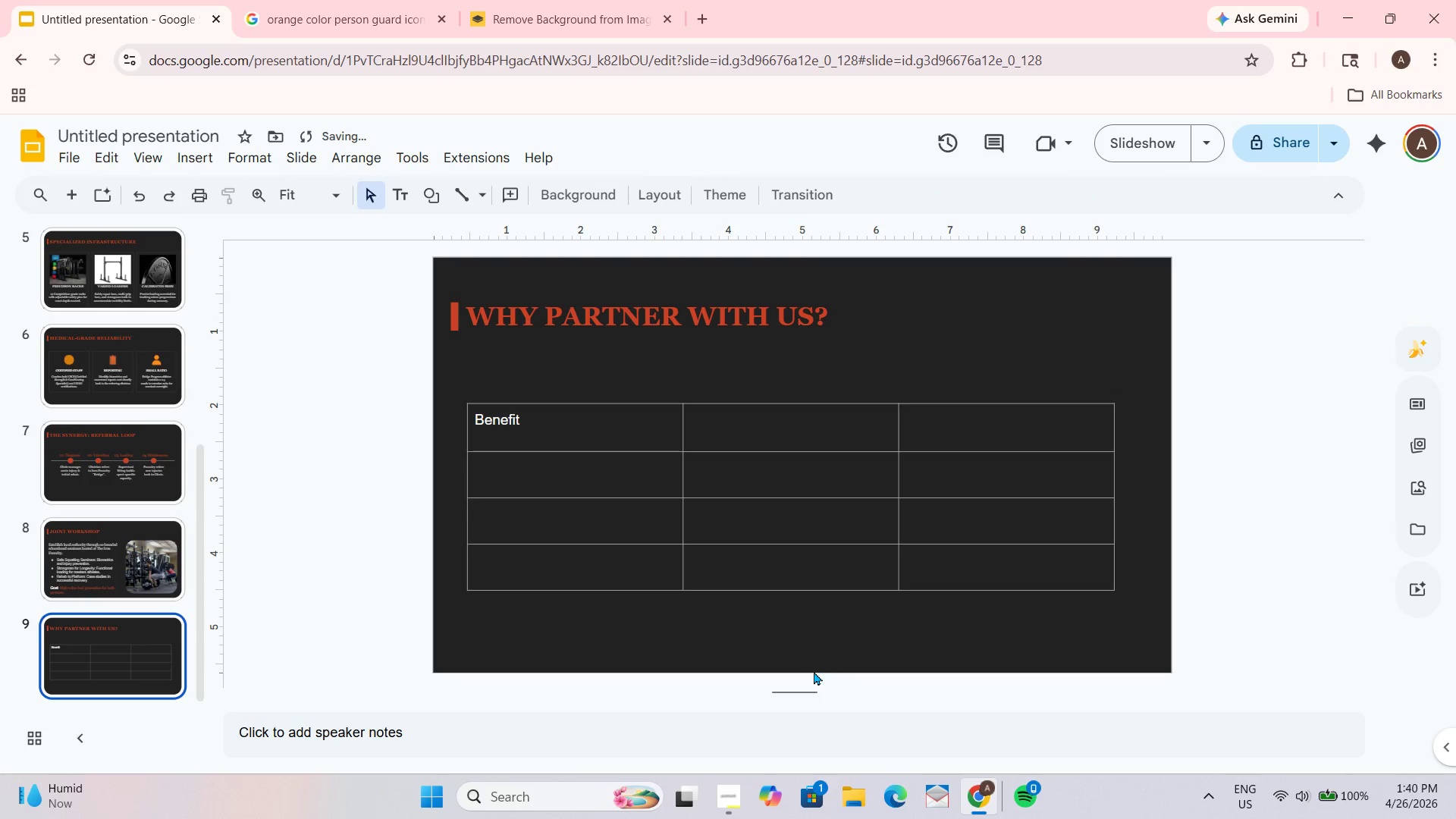 
triple_click([741, 423])
 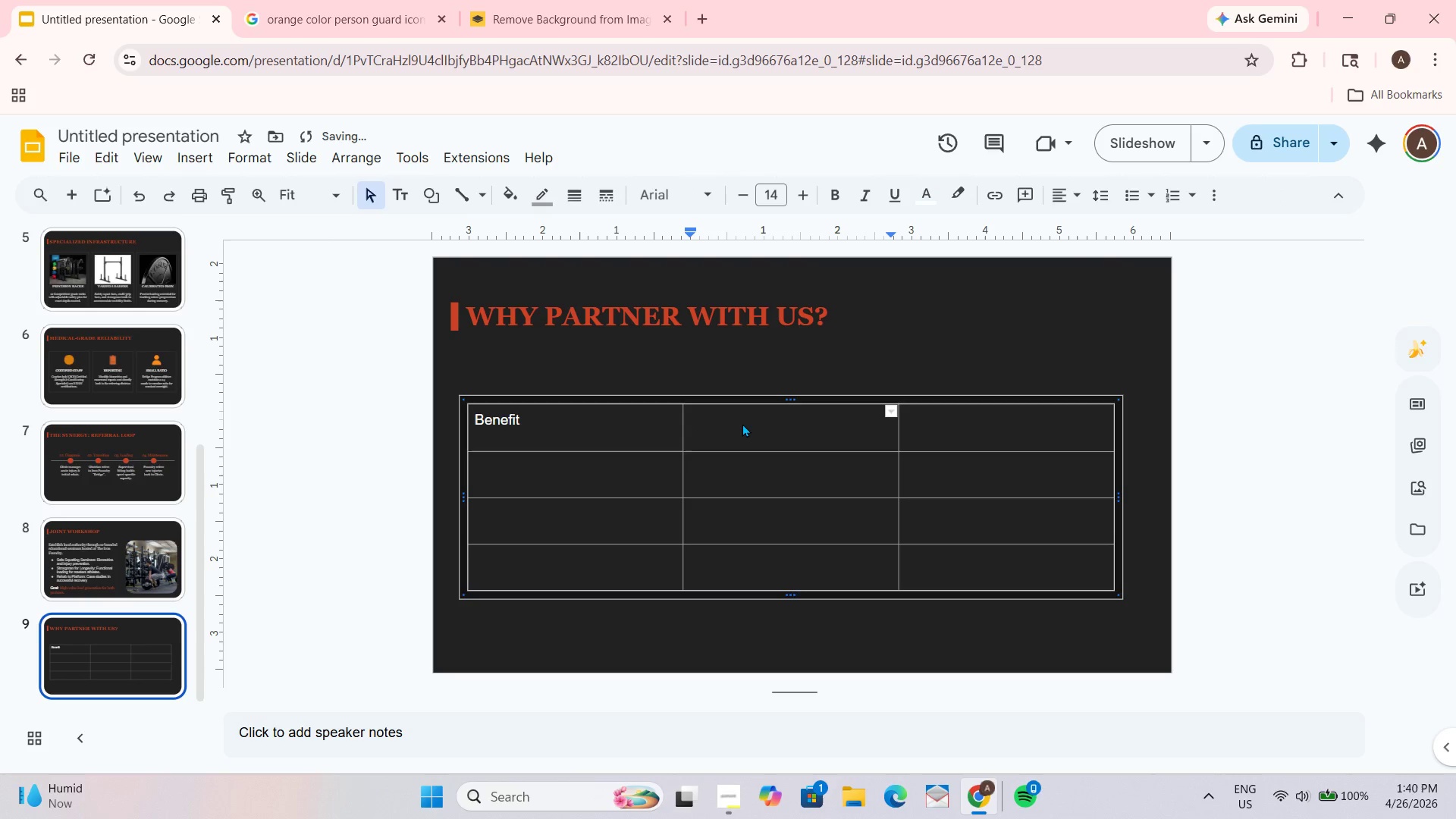 
type(For Peak Recovery c)
key(Backspace)
type(Clinm)
key(Backspace)
type(ic )
key(Tab)
type(For The Iron Founm)
key(Backspace)
type(dry)
key(Tab)
type(Patient Outcomes)
key(Tab)
type(Ensure long-term success of your )
 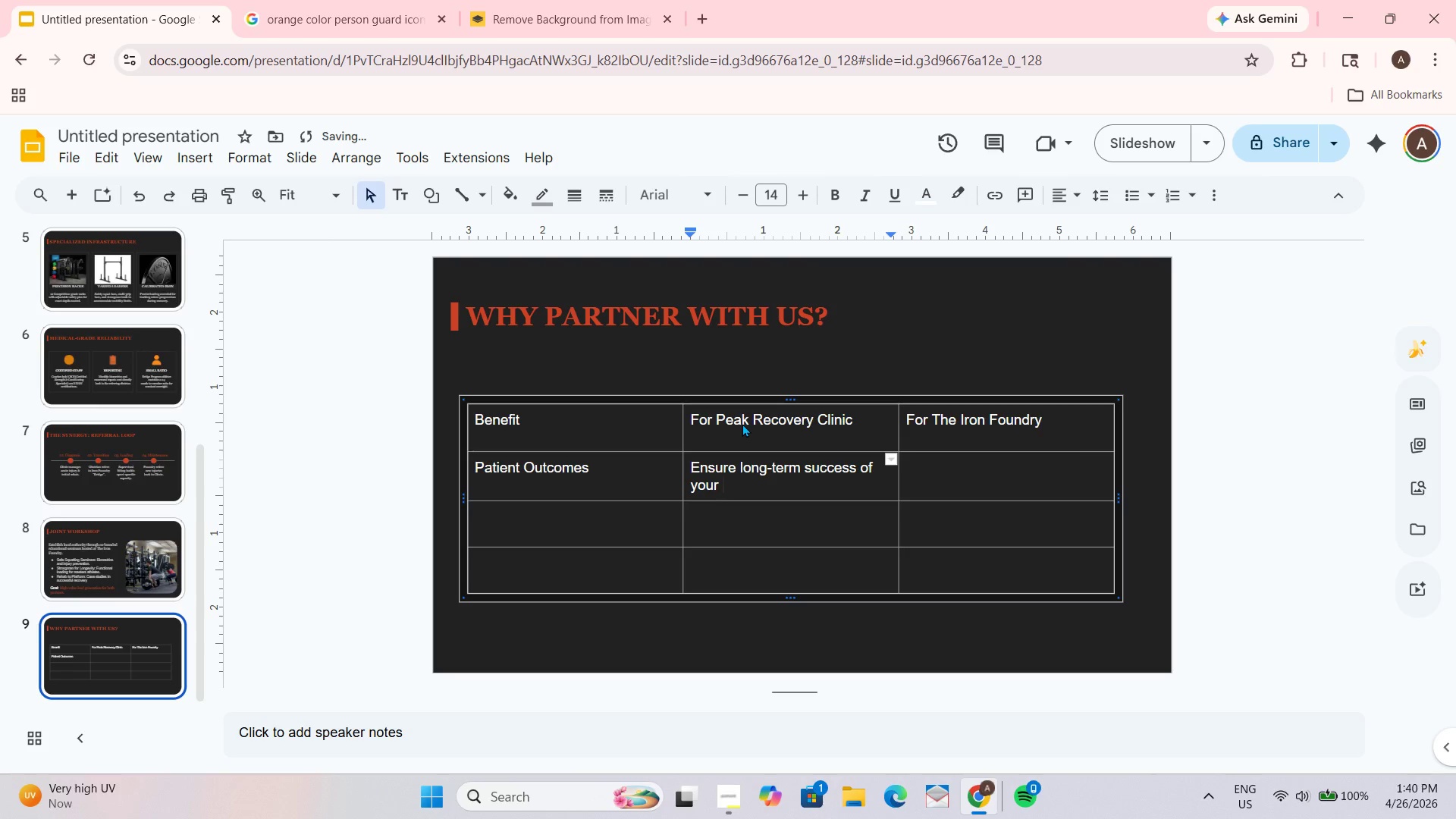 
type(rehab protocols.)
key(Tab)
type(High-retention coaching memberships )
key(Backspace)
type(.)
key(Tab)
type(Revenue)
 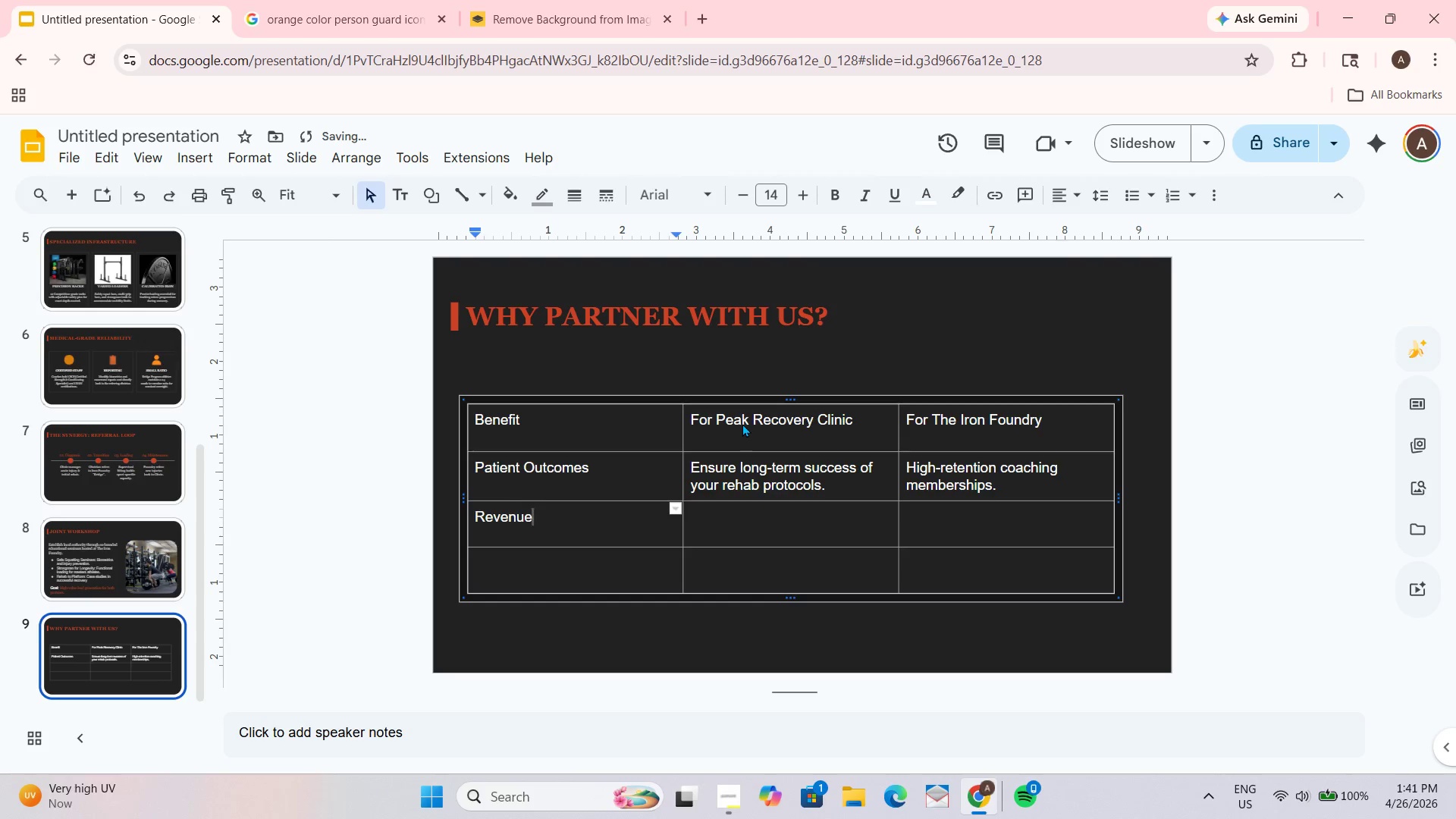 
key(Tab)
type(New referral stream from high-resik gym members.)
key(Tab)
type(High-retention coaching memberships.)
key(Tab)
type(Reputation)
key(Tab)
type(Position the clinic as "")
 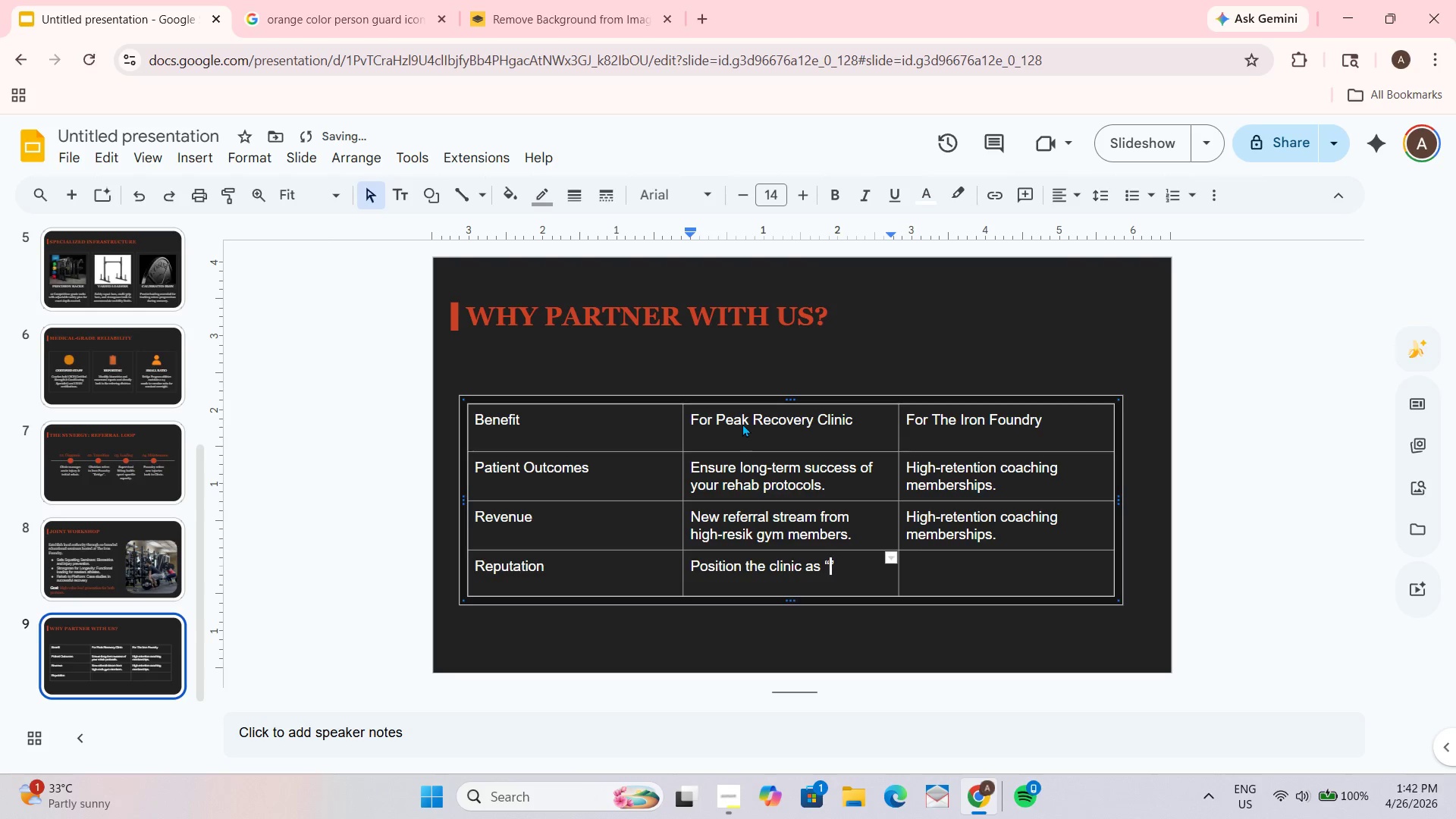 
 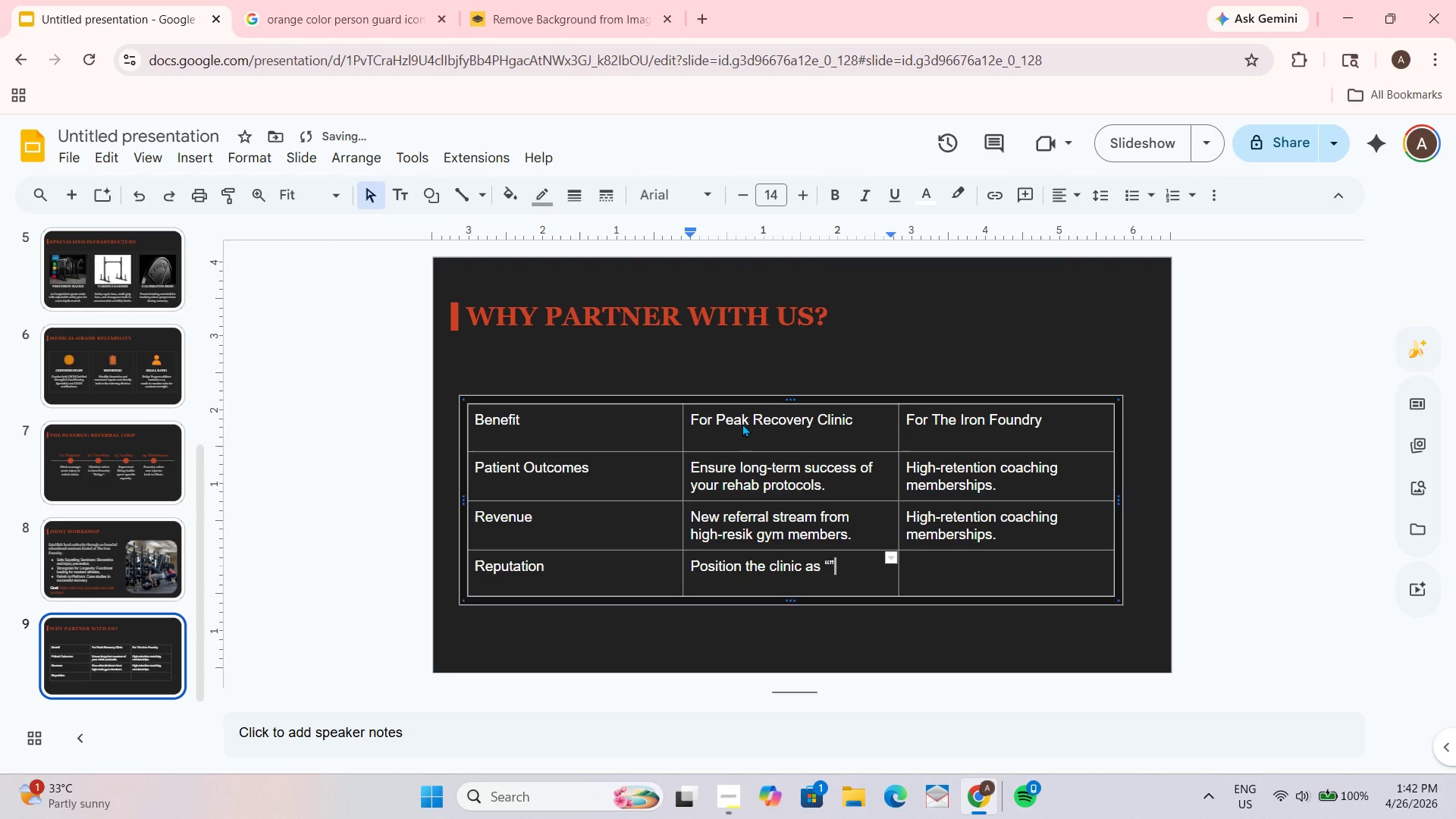 
key(ArrowLeft)
 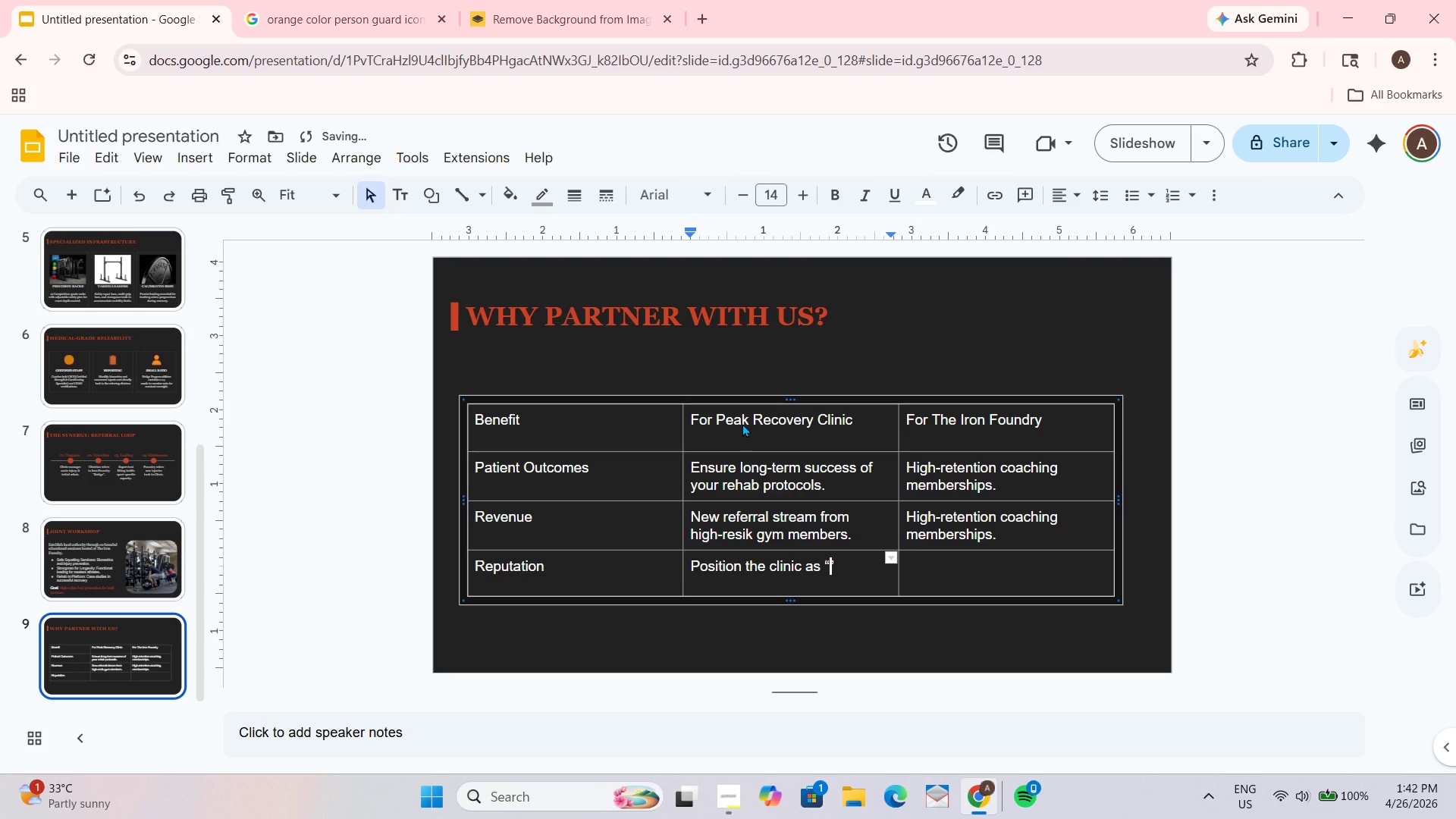 
type(Performance Focused)
key(Tab)
type(Validates the gym as a "")
 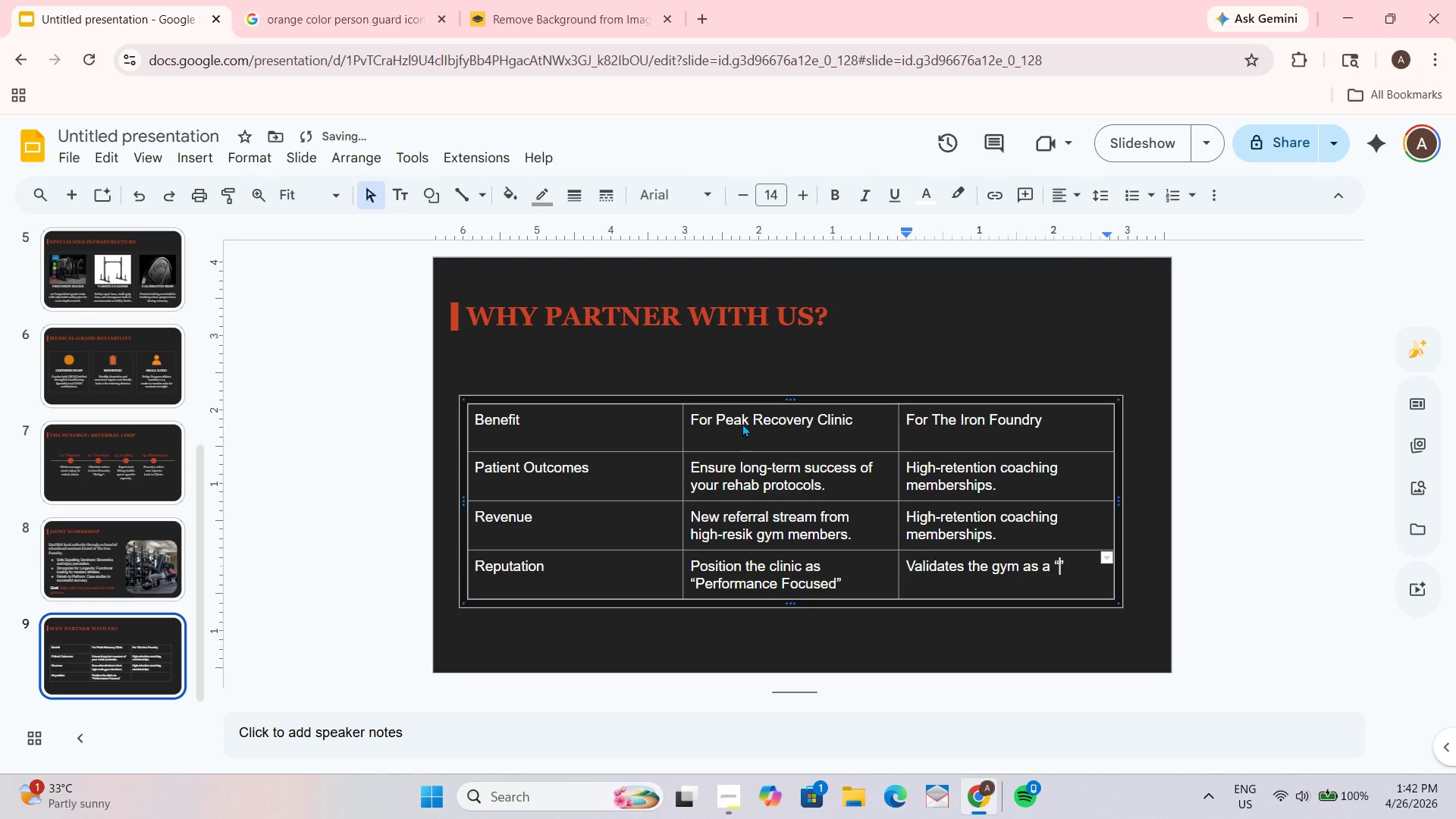 
 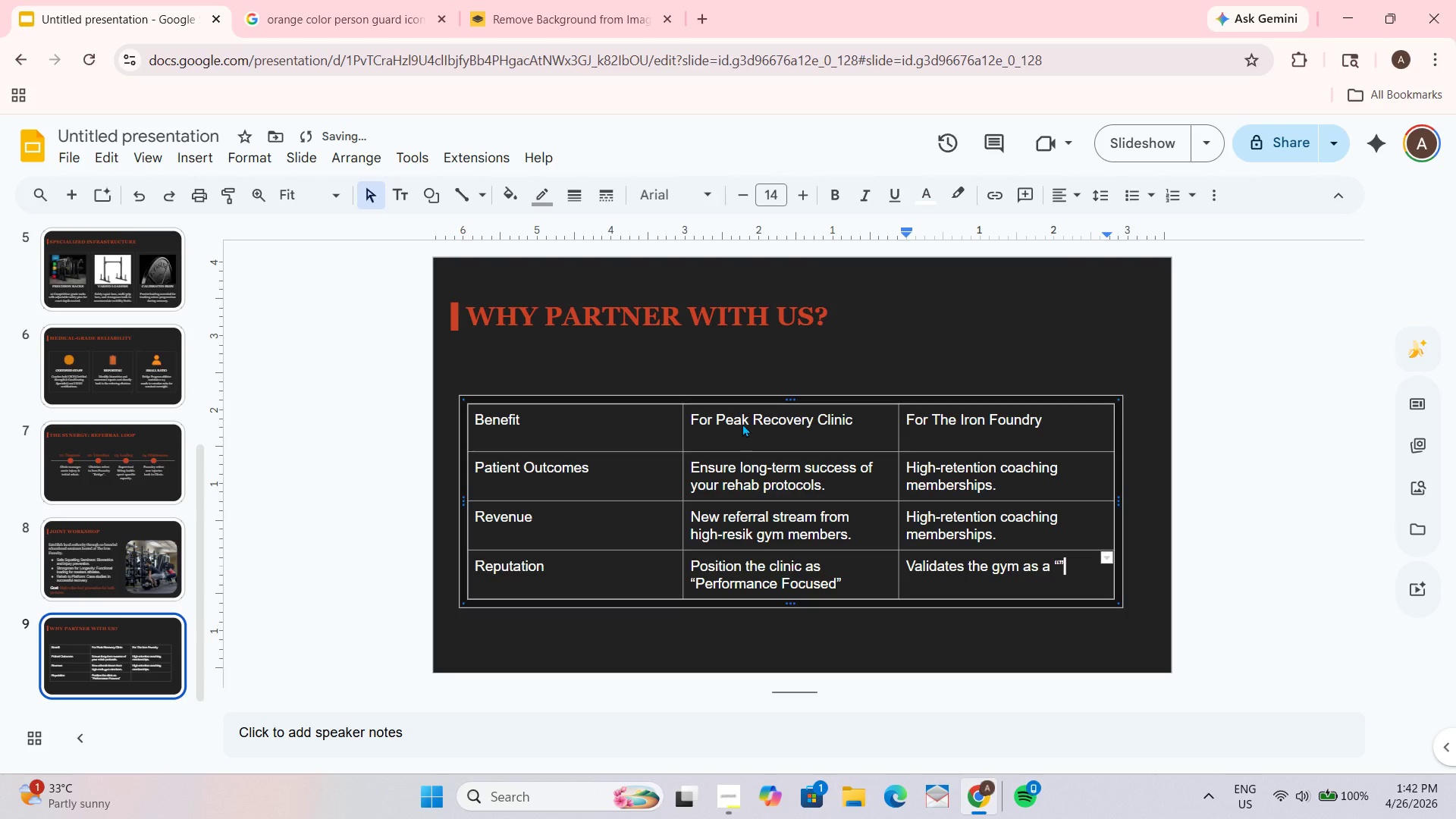 
key(ArrowLeft)
 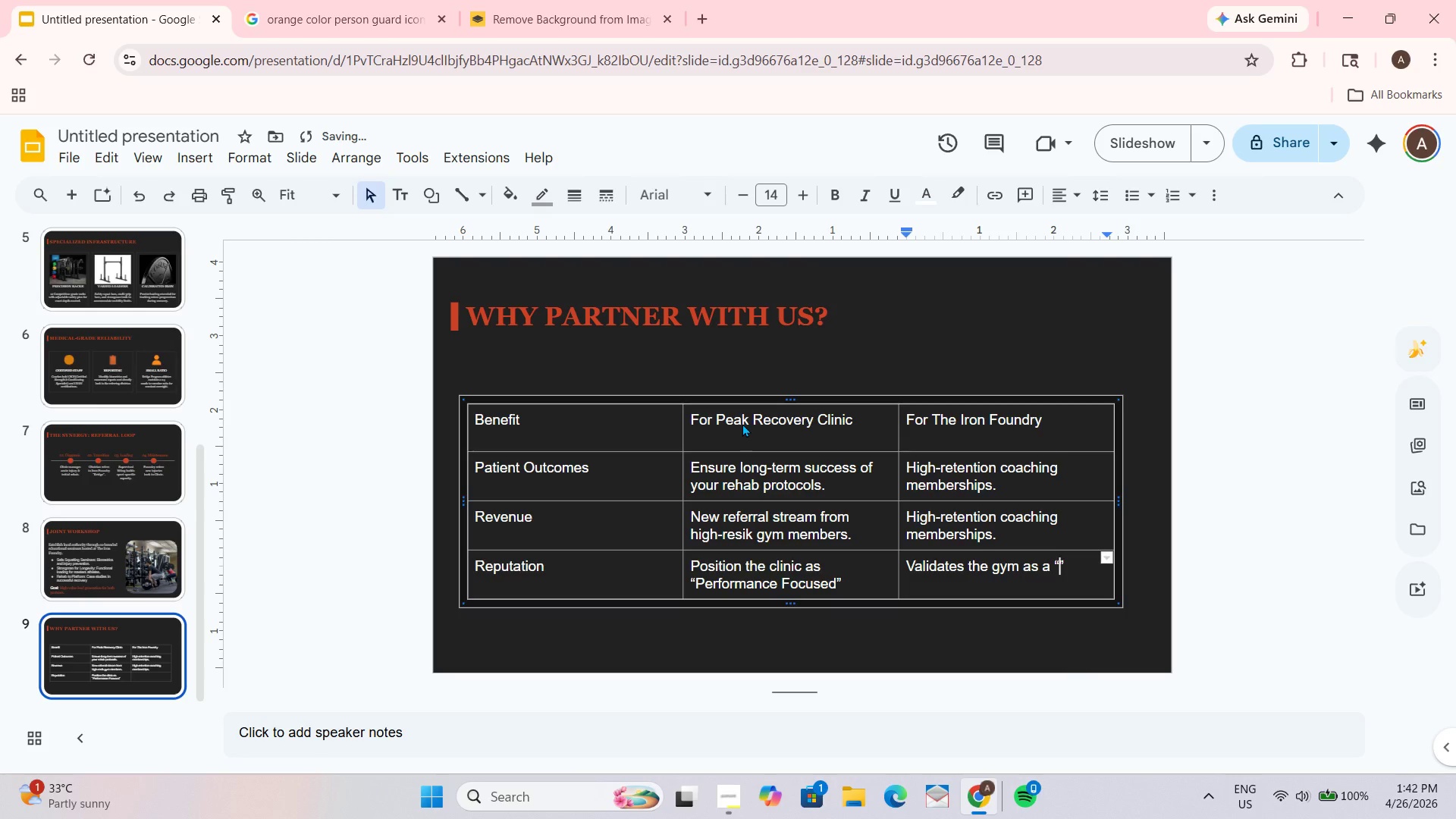 
type(Medical Grabe)
 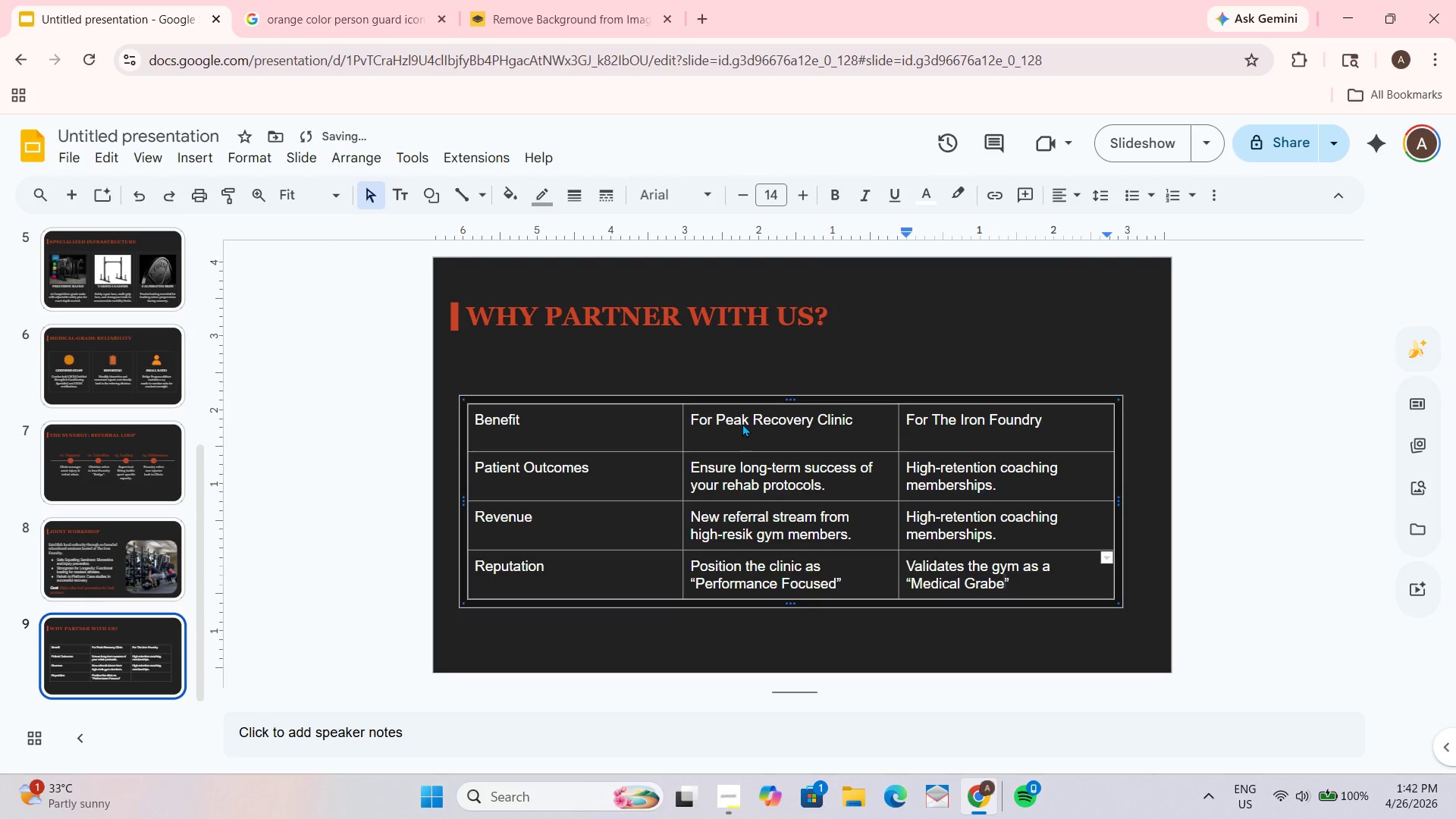 
key(ArrowRight)
 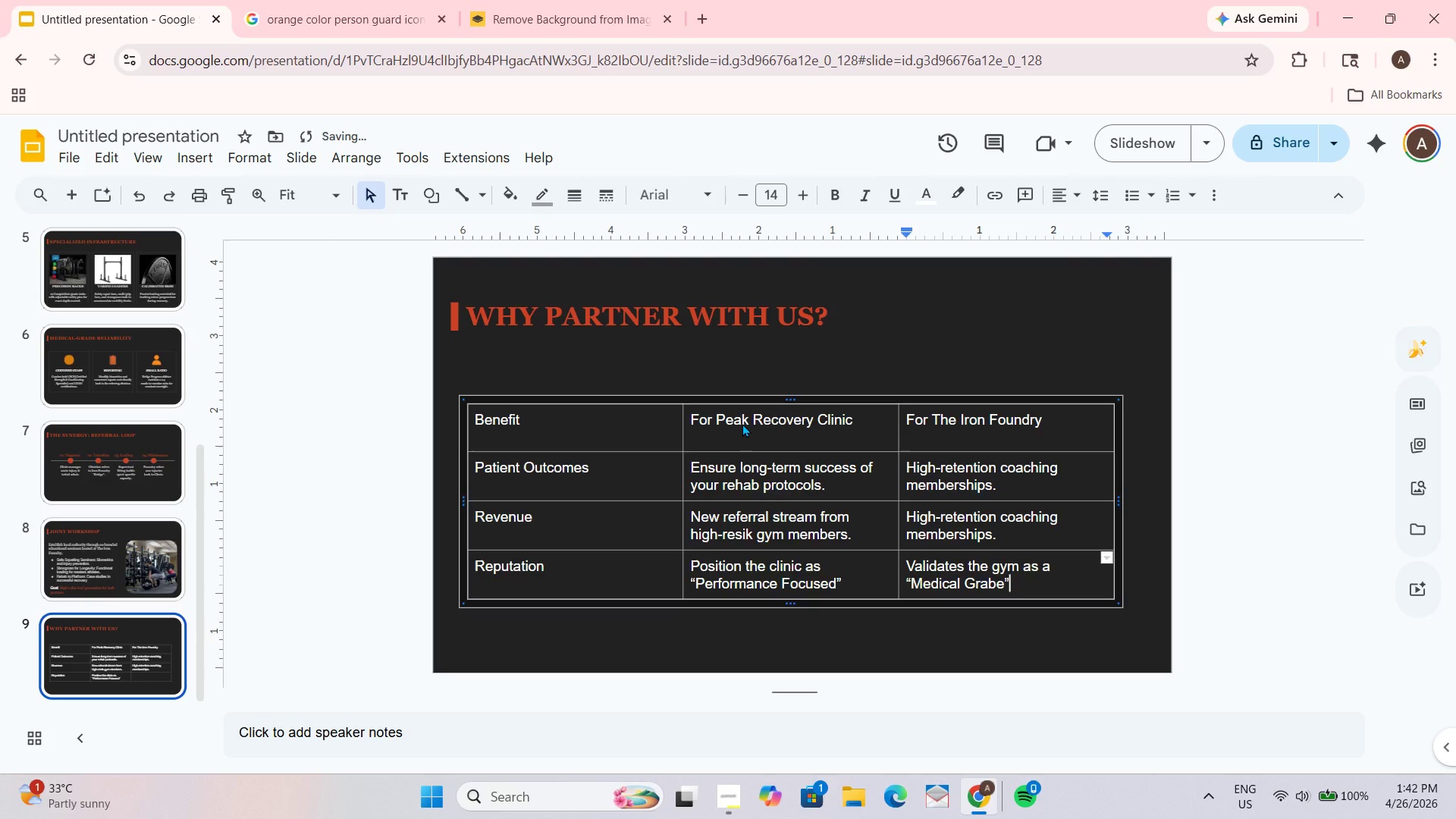 
key(ArrowRight)
 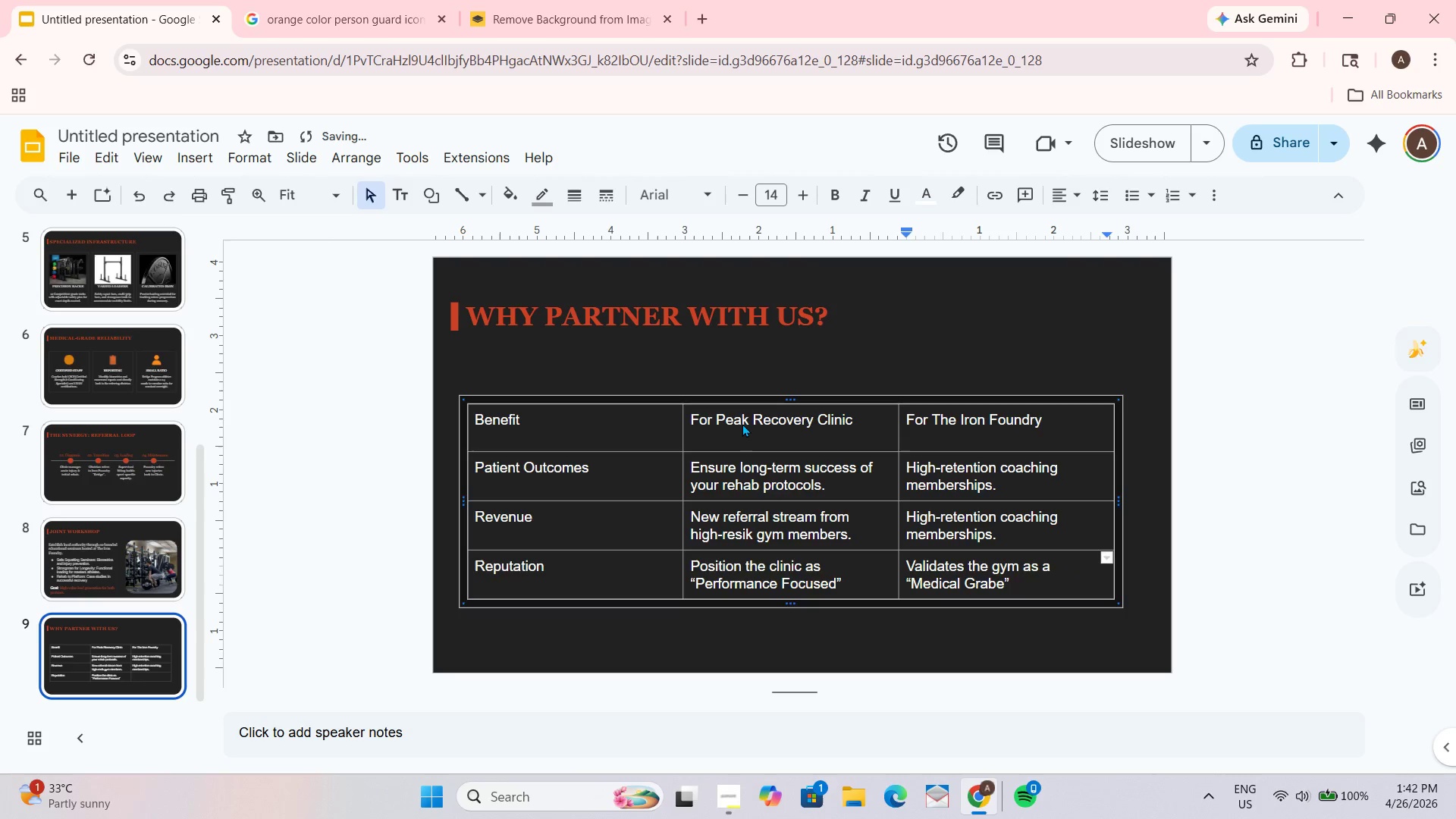 
type( facility.)
 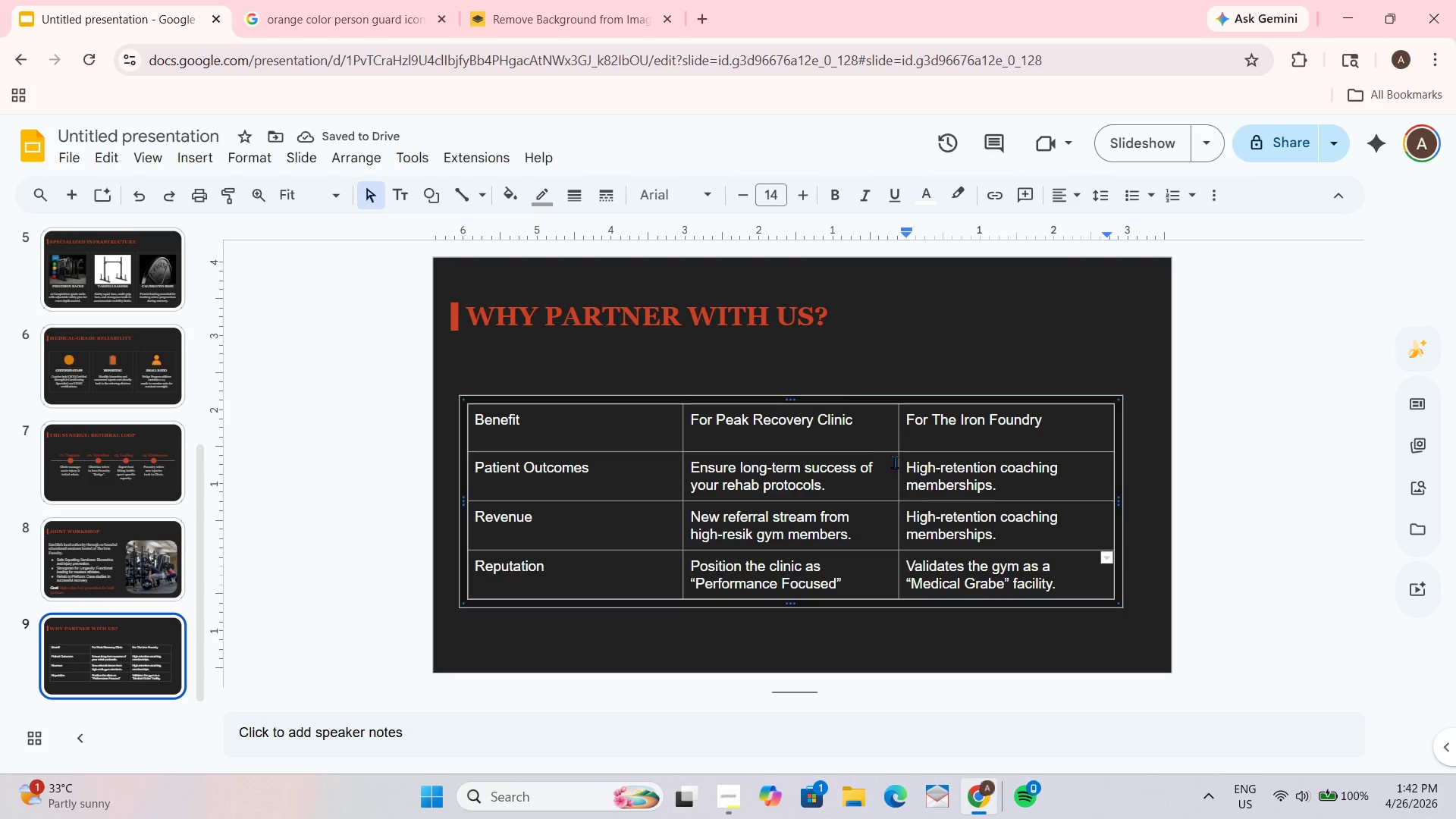 
left_click_drag(start_coordinate=[794, 402], to_coordinate=[794, 384])
 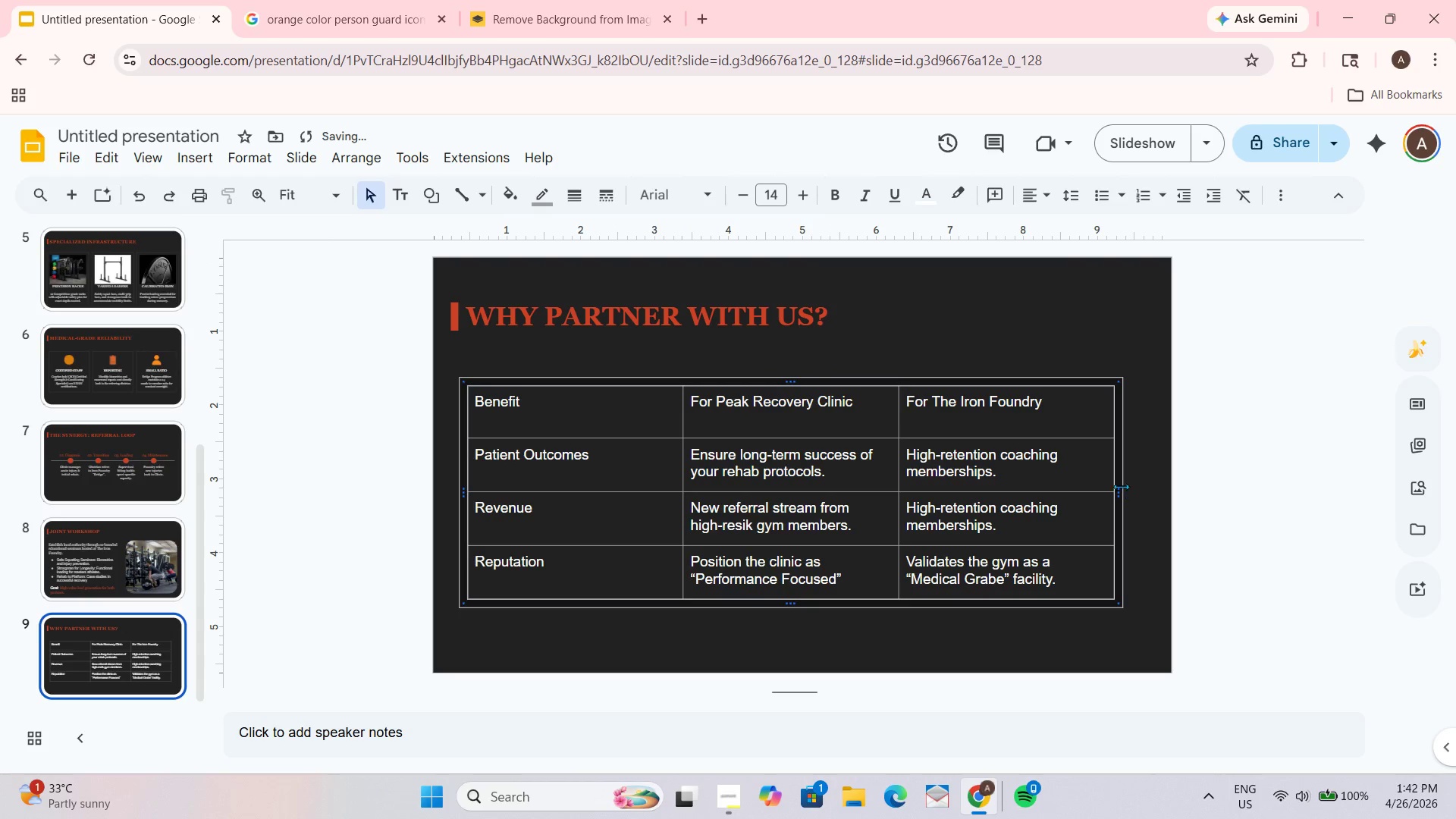 
left_click_drag(start_coordinate=[1120, 486], to_coordinate=[1138, 488])
 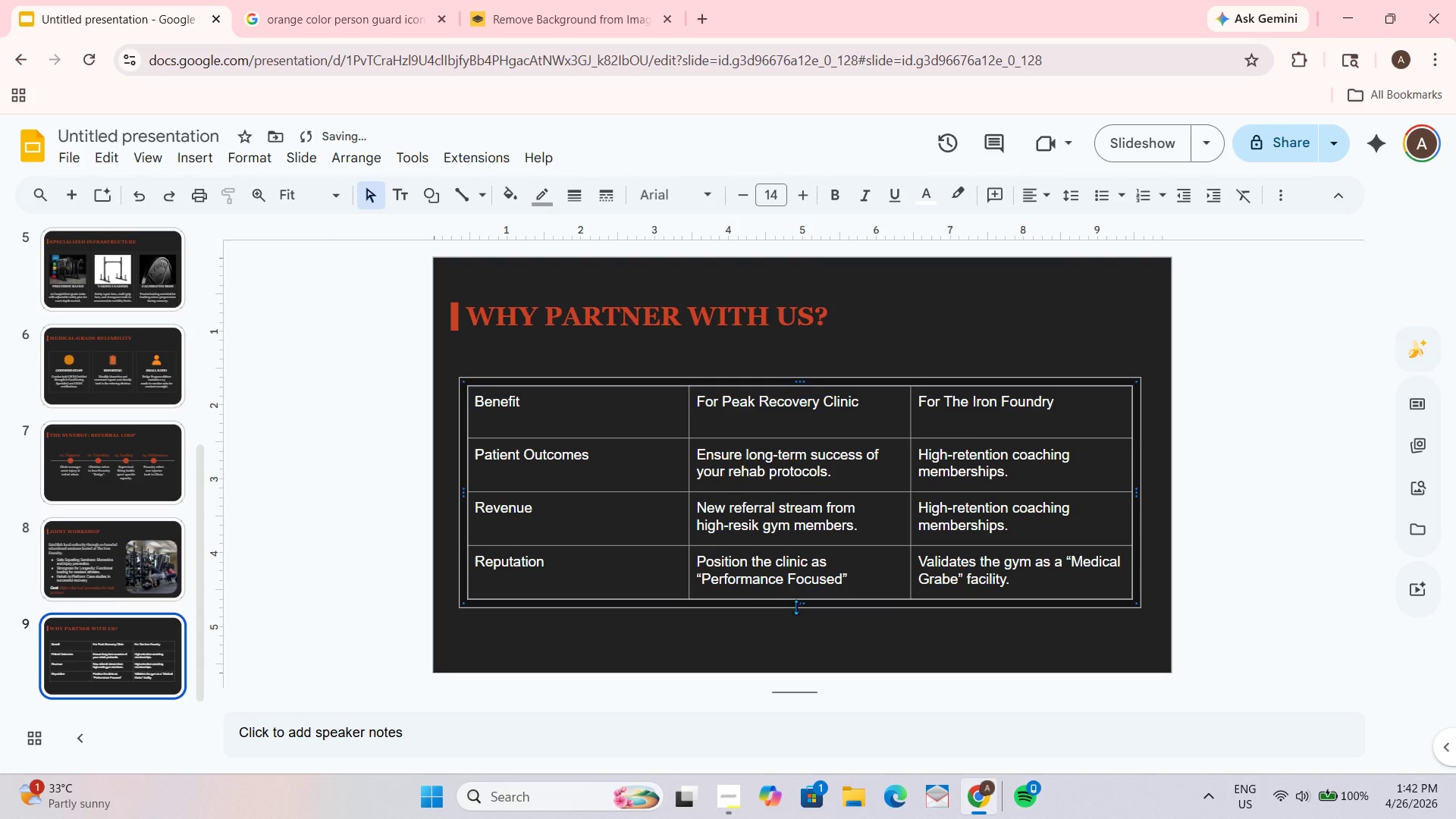 
left_click_drag(start_coordinate=[796, 604], to_coordinate=[795, 631])
 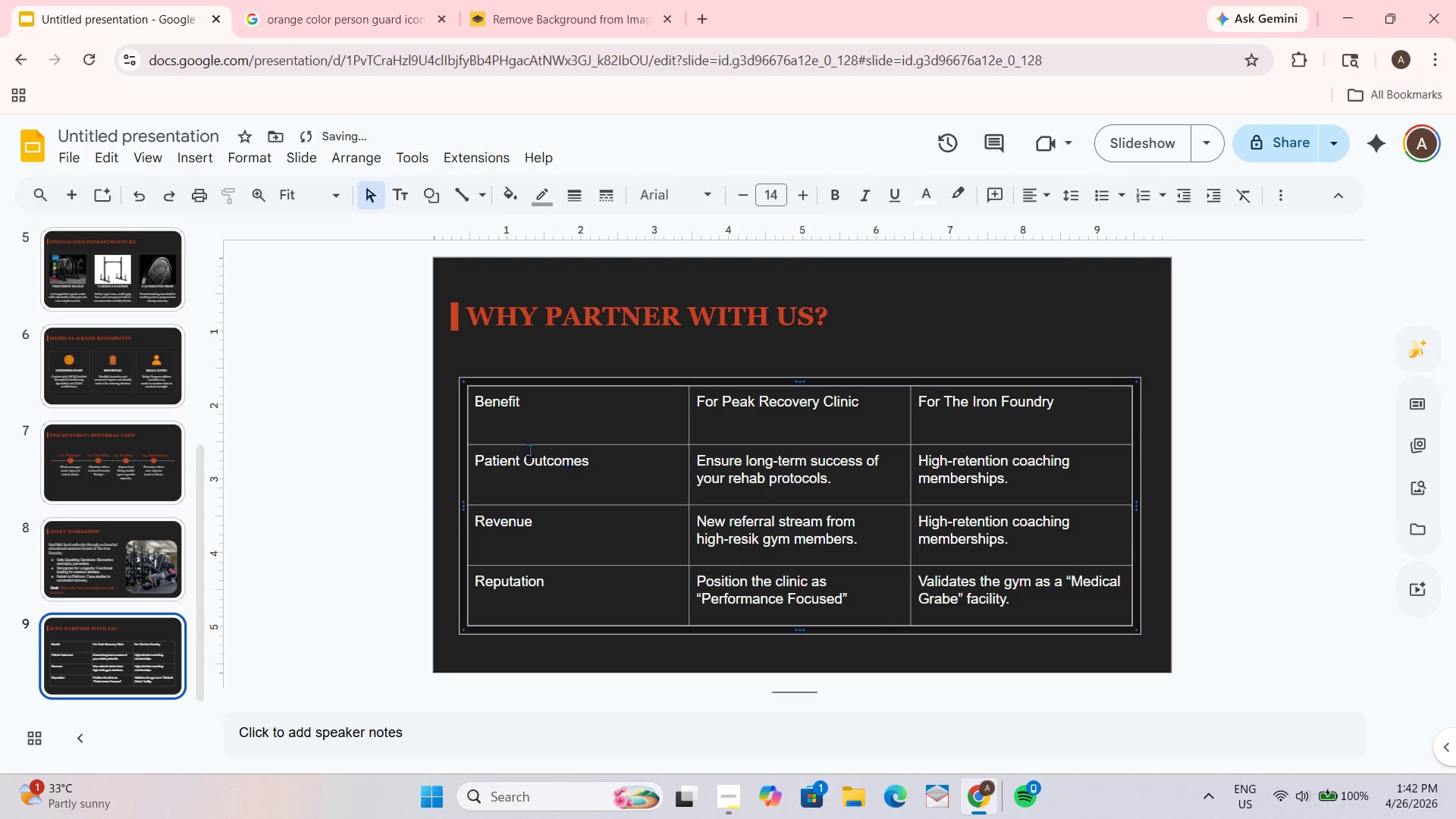 
left_click_drag(start_coordinate=[541, 409], to_coordinate=[571, 600])
 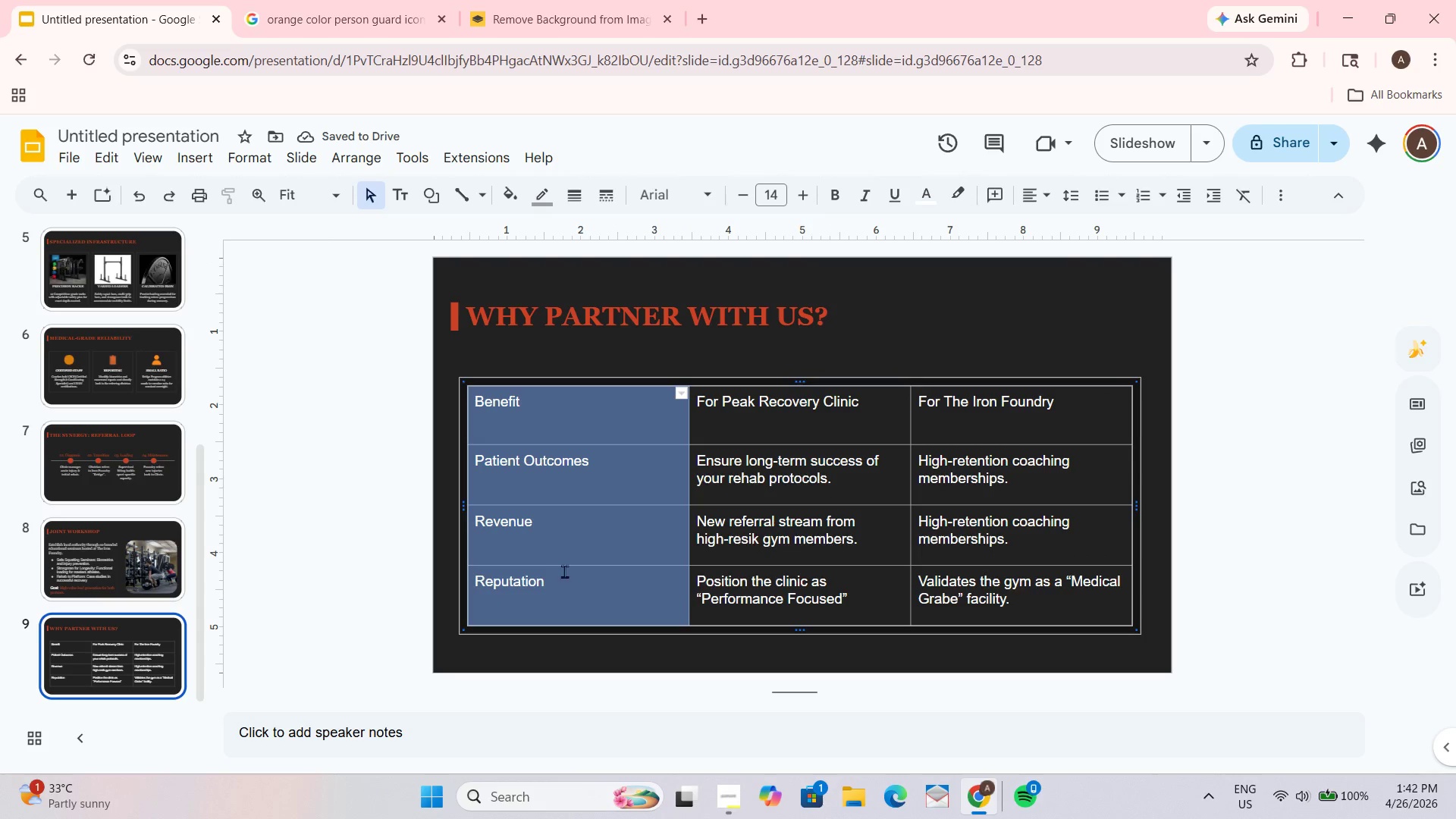 
key(Control+B)
 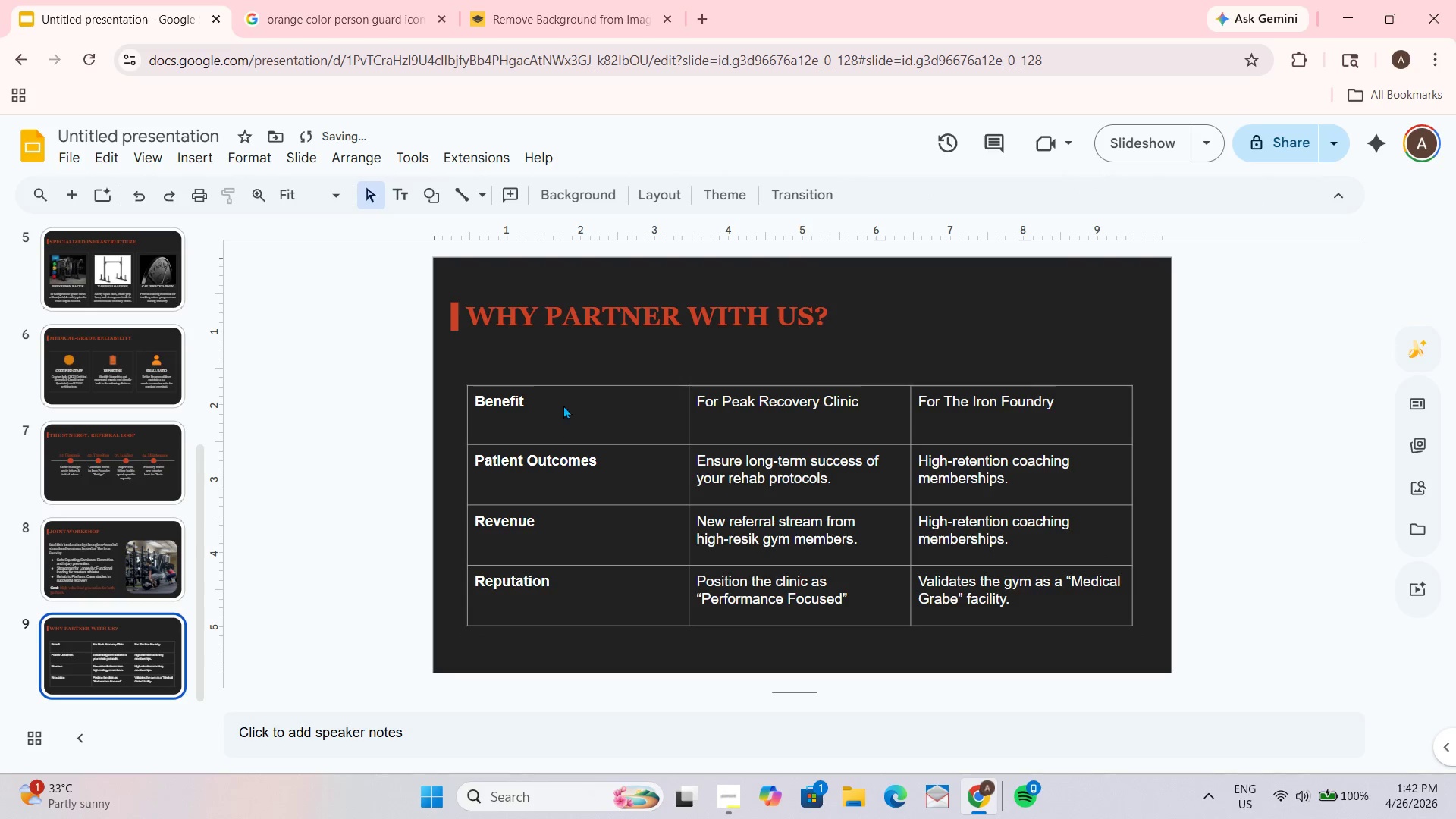 
left_click_drag(start_coordinate=[561, 402], to_coordinate=[1063, 402])
 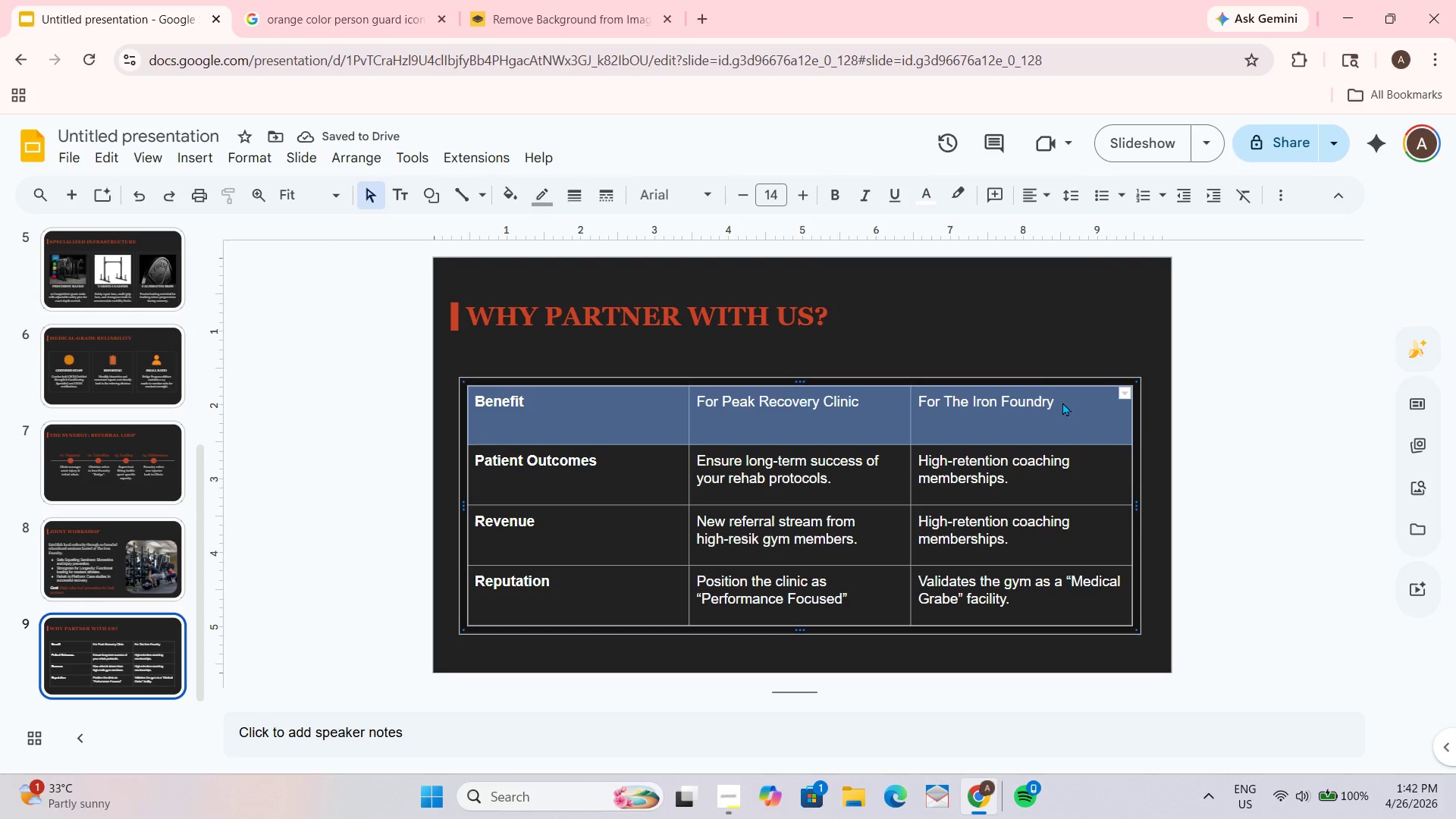 
key(Control+B)
 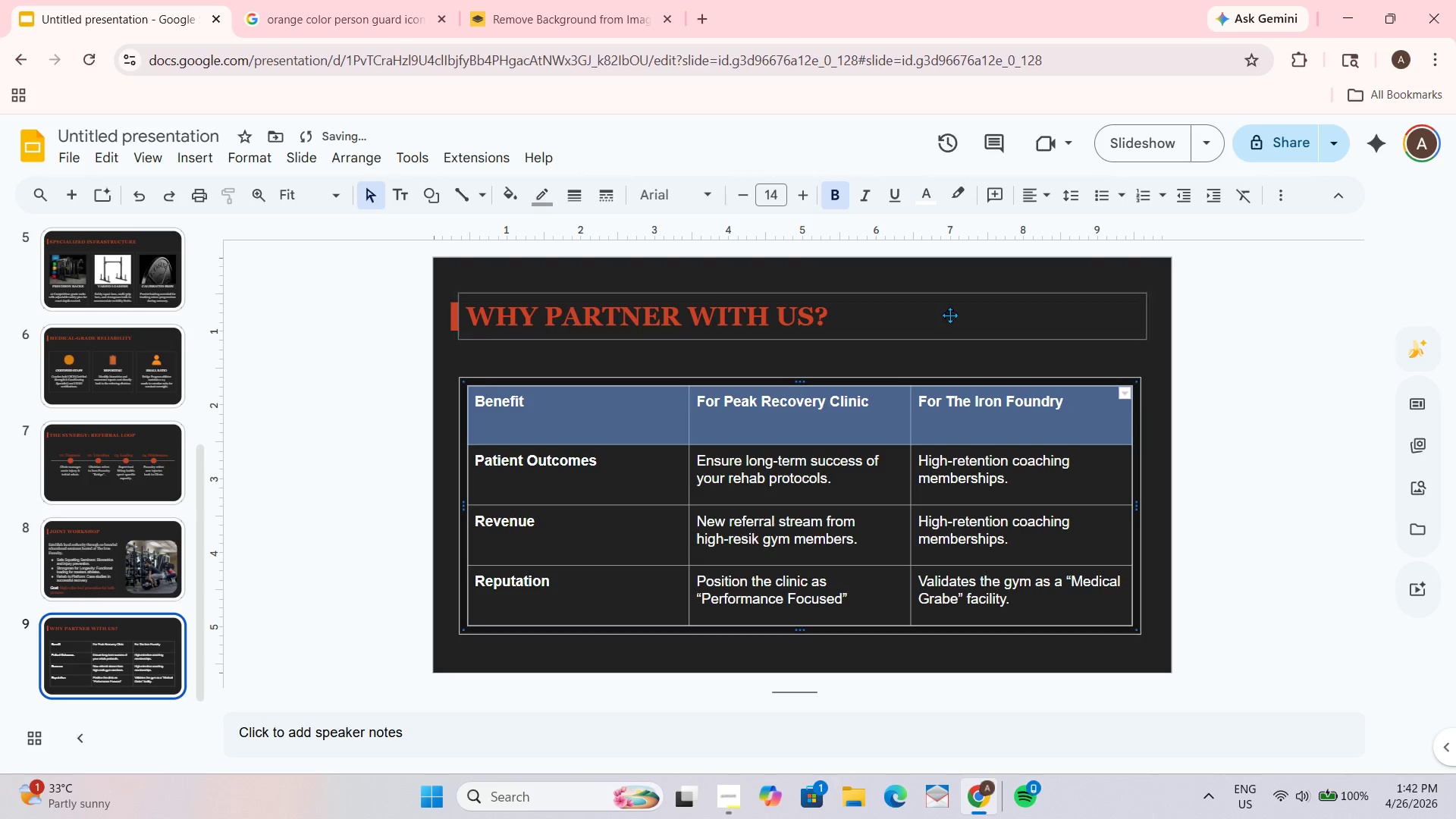 
key(Control+ControlLeft)
 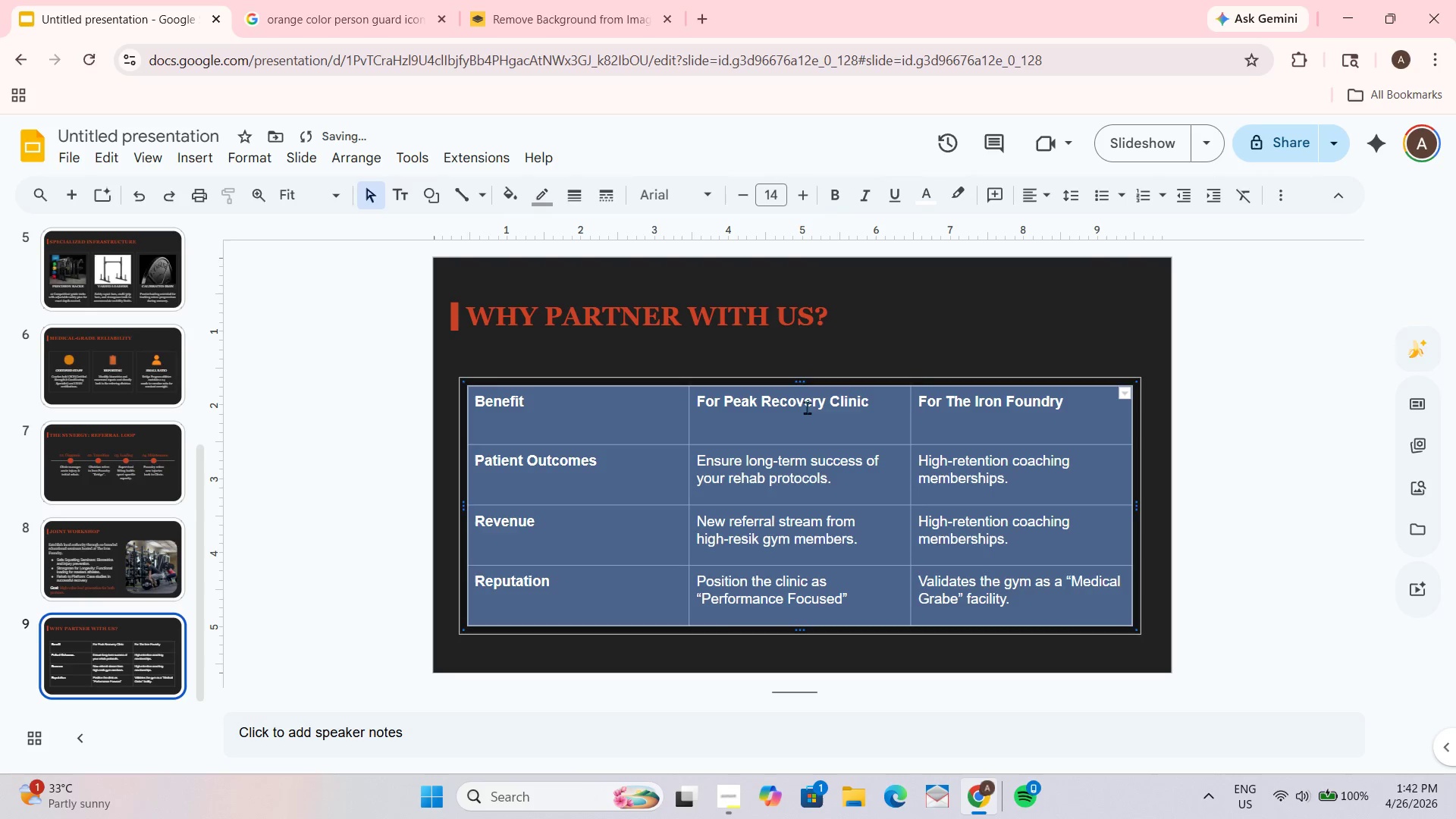 
key(Control+A)
 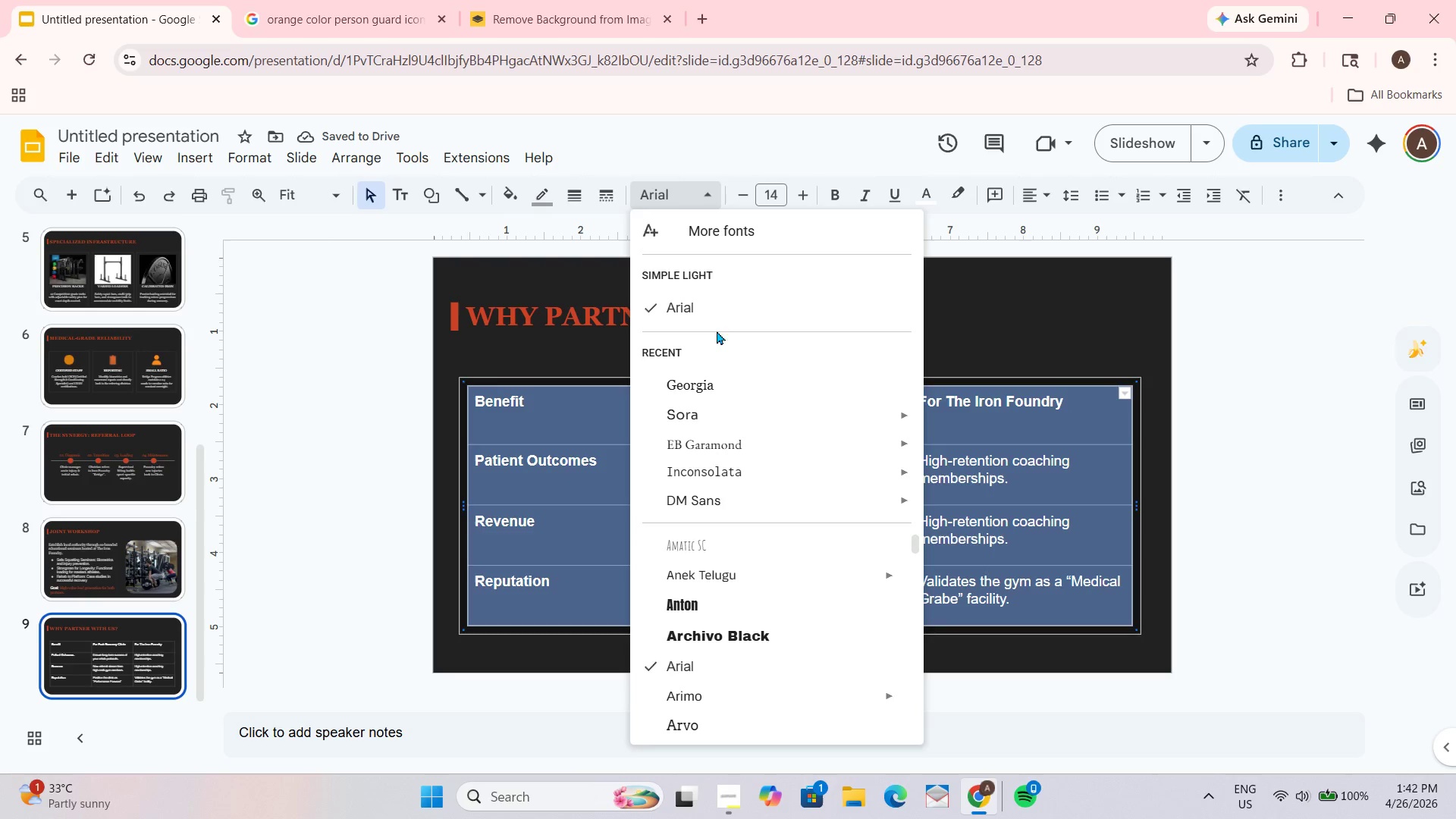 
left_click([695, 381])
 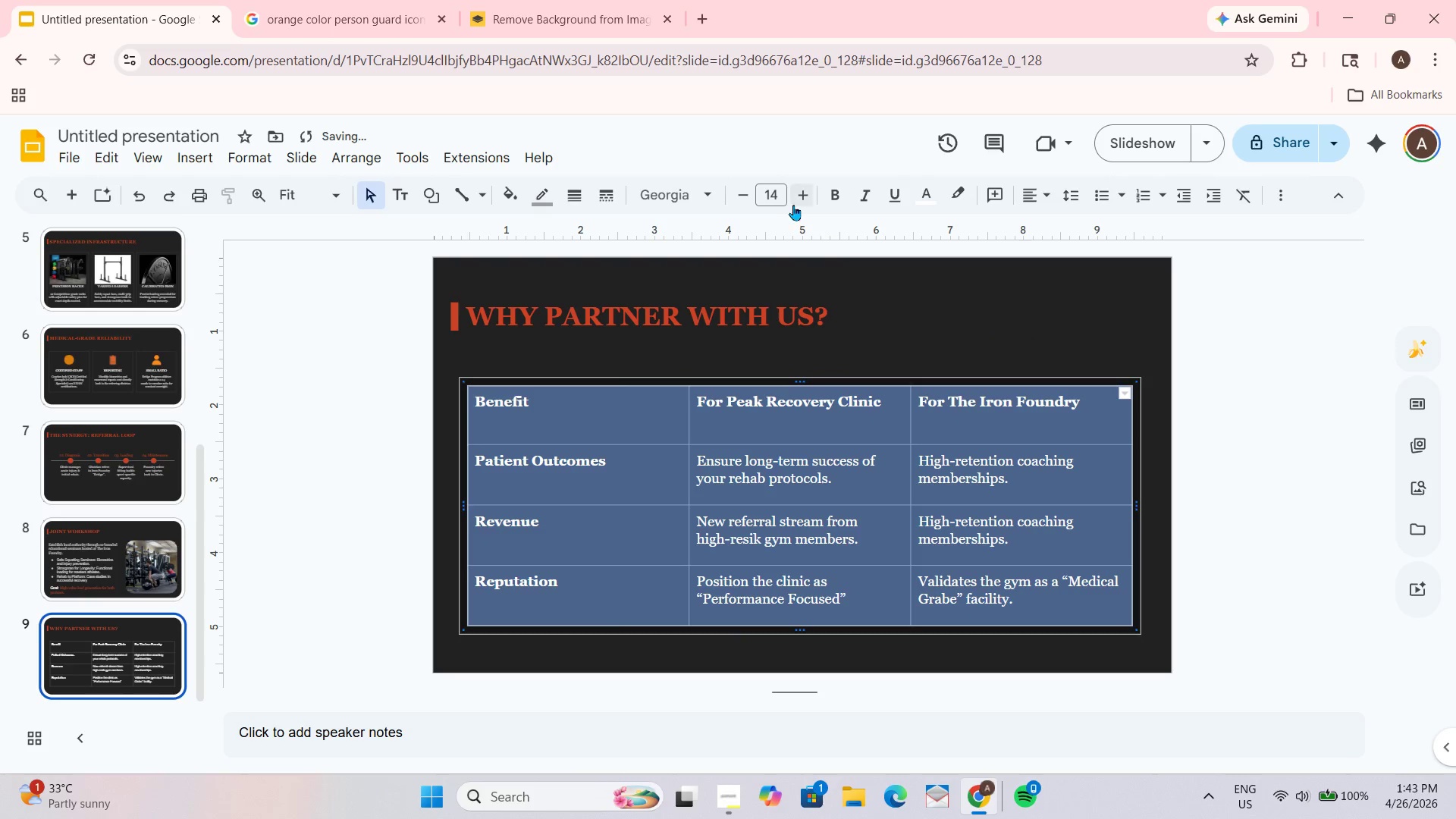 
double_click([803, 197])
 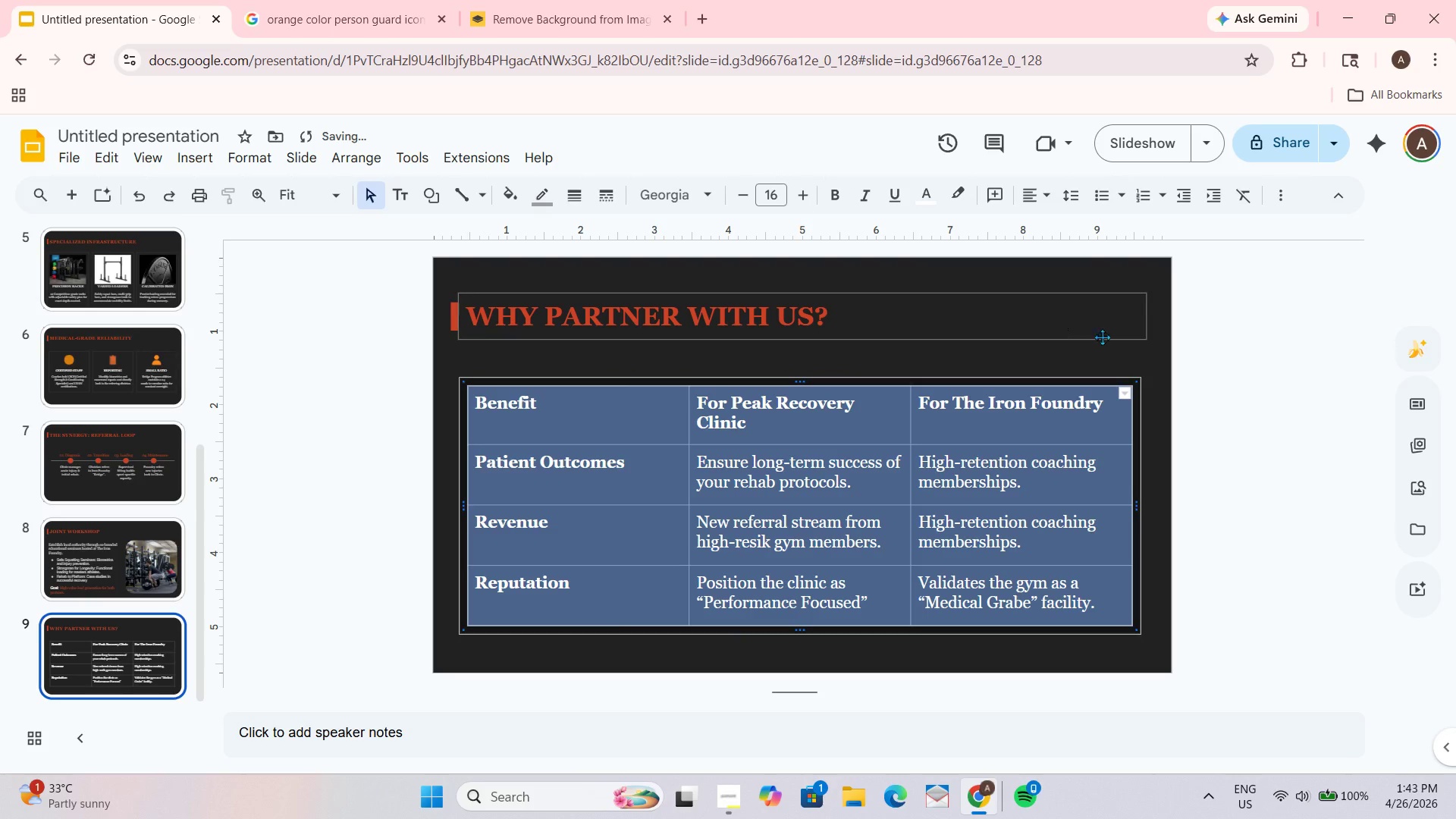 
left_click([1243, 347])
 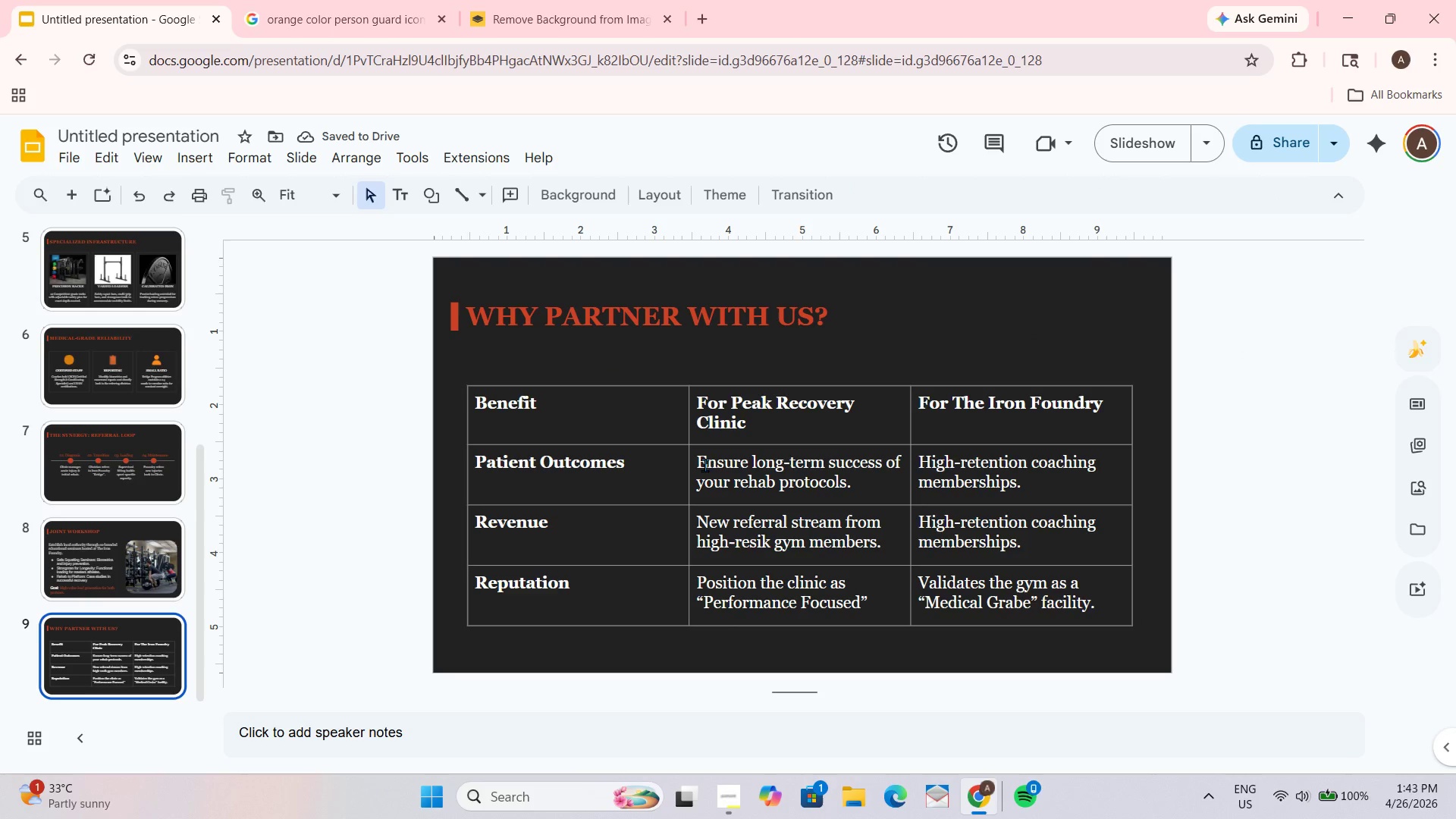 
left_click_drag(start_coordinate=[700, 465], to_coordinate=[1077, 601])
 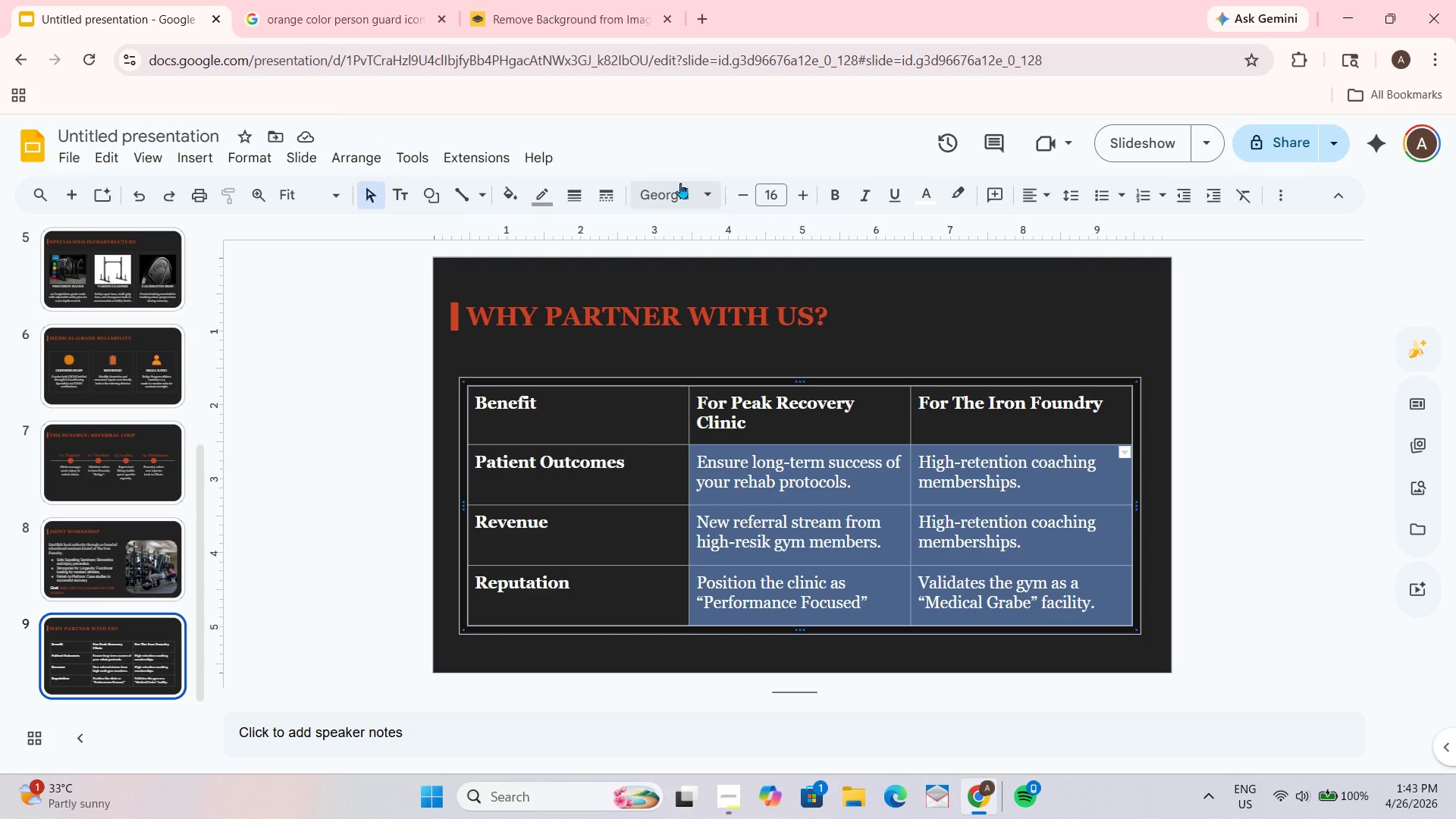 
left_click([538, 189])
 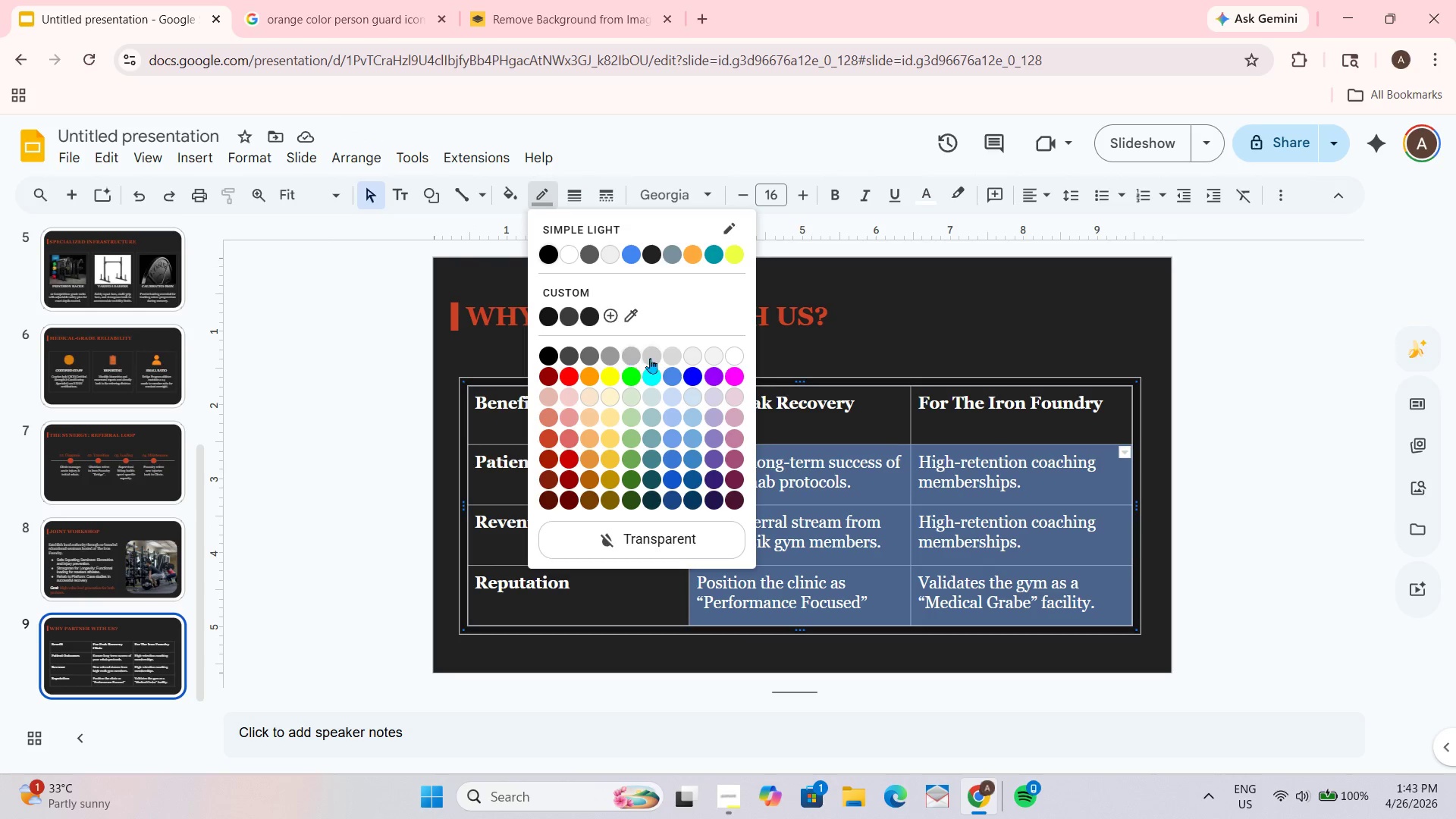 
left_click([651, 360])
 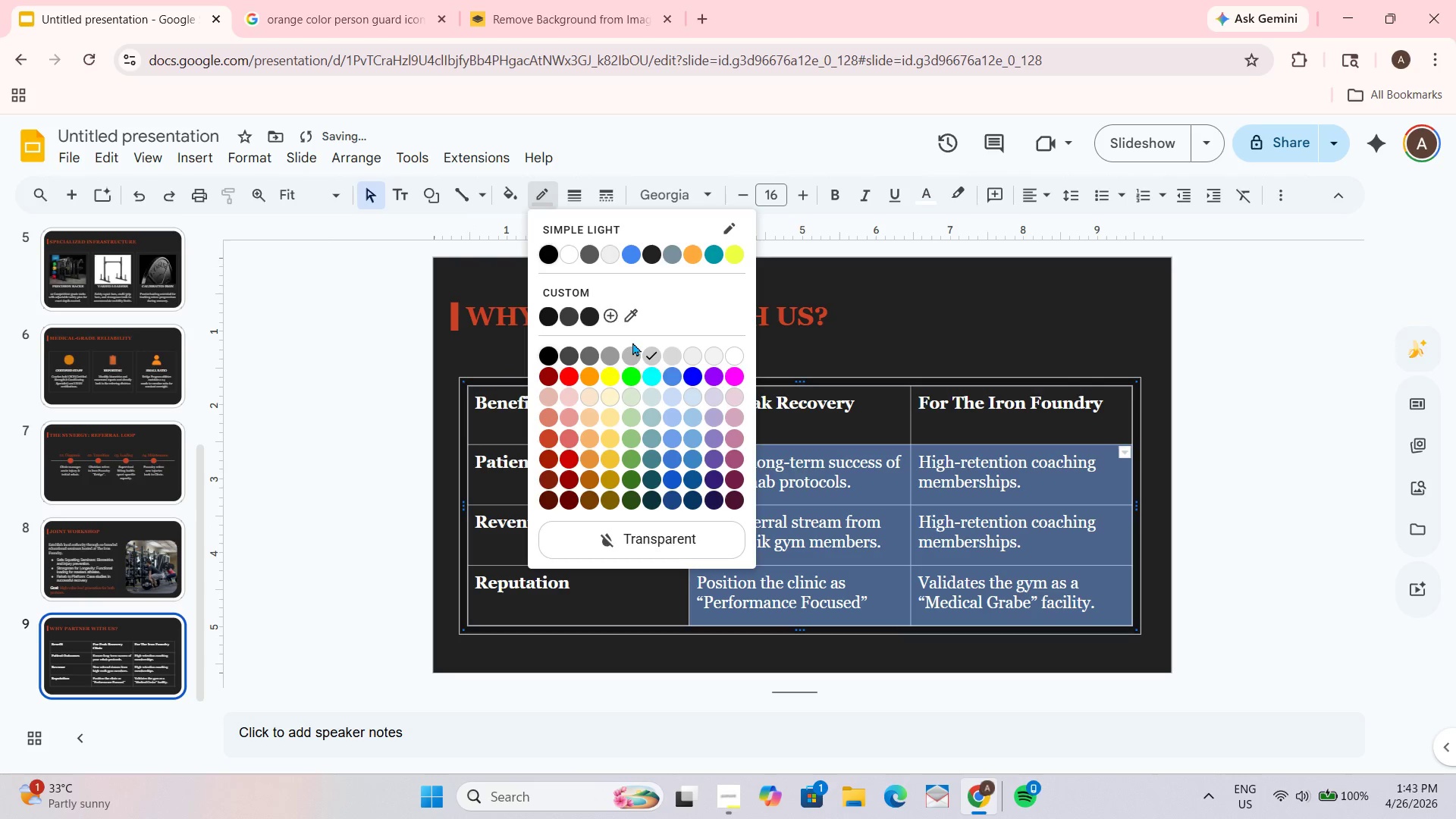 
double_click([977, 318])
 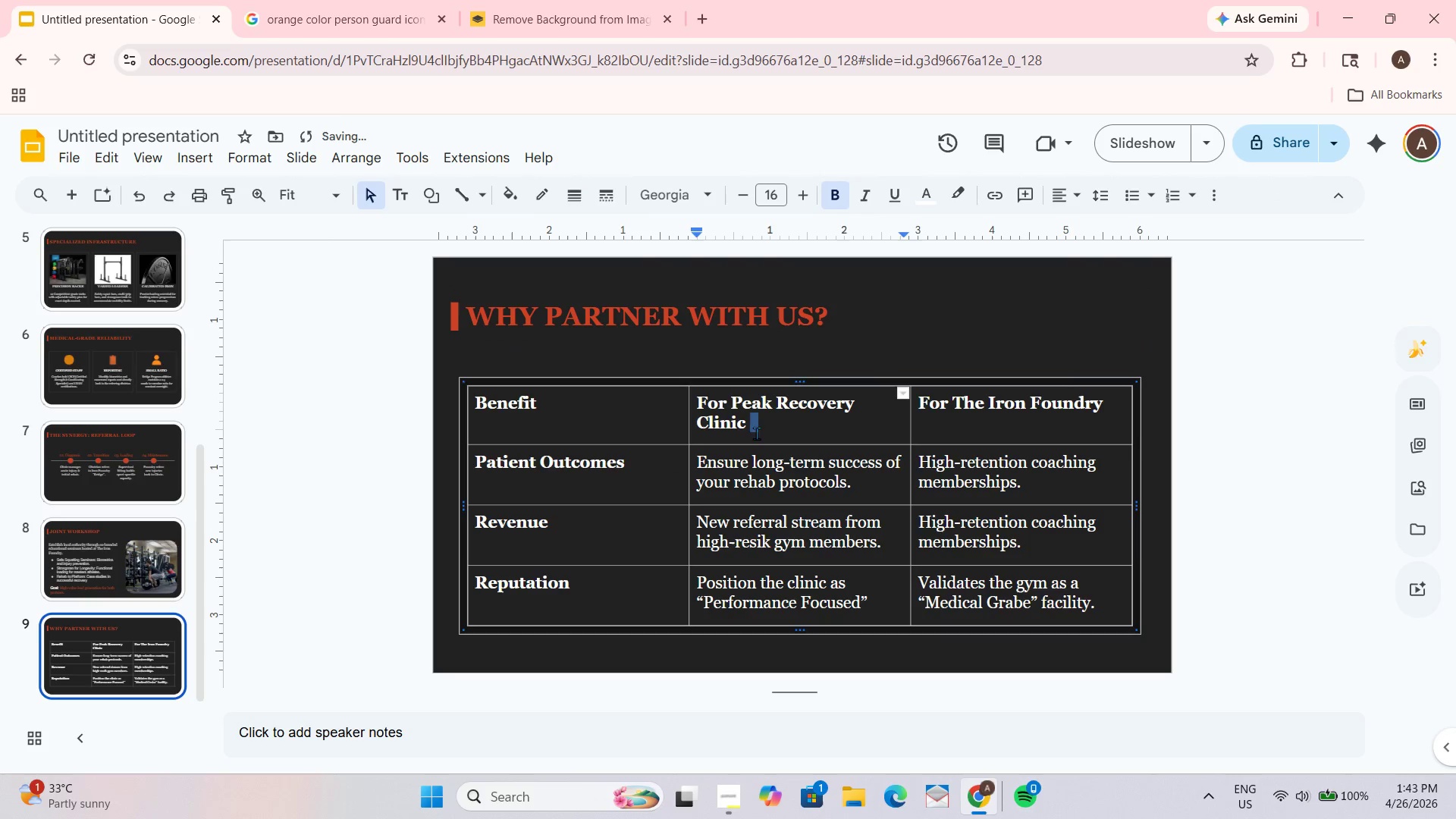 
left_click_drag(start_coordinate=[698, 463], to_coordinate=[1083, 607])
 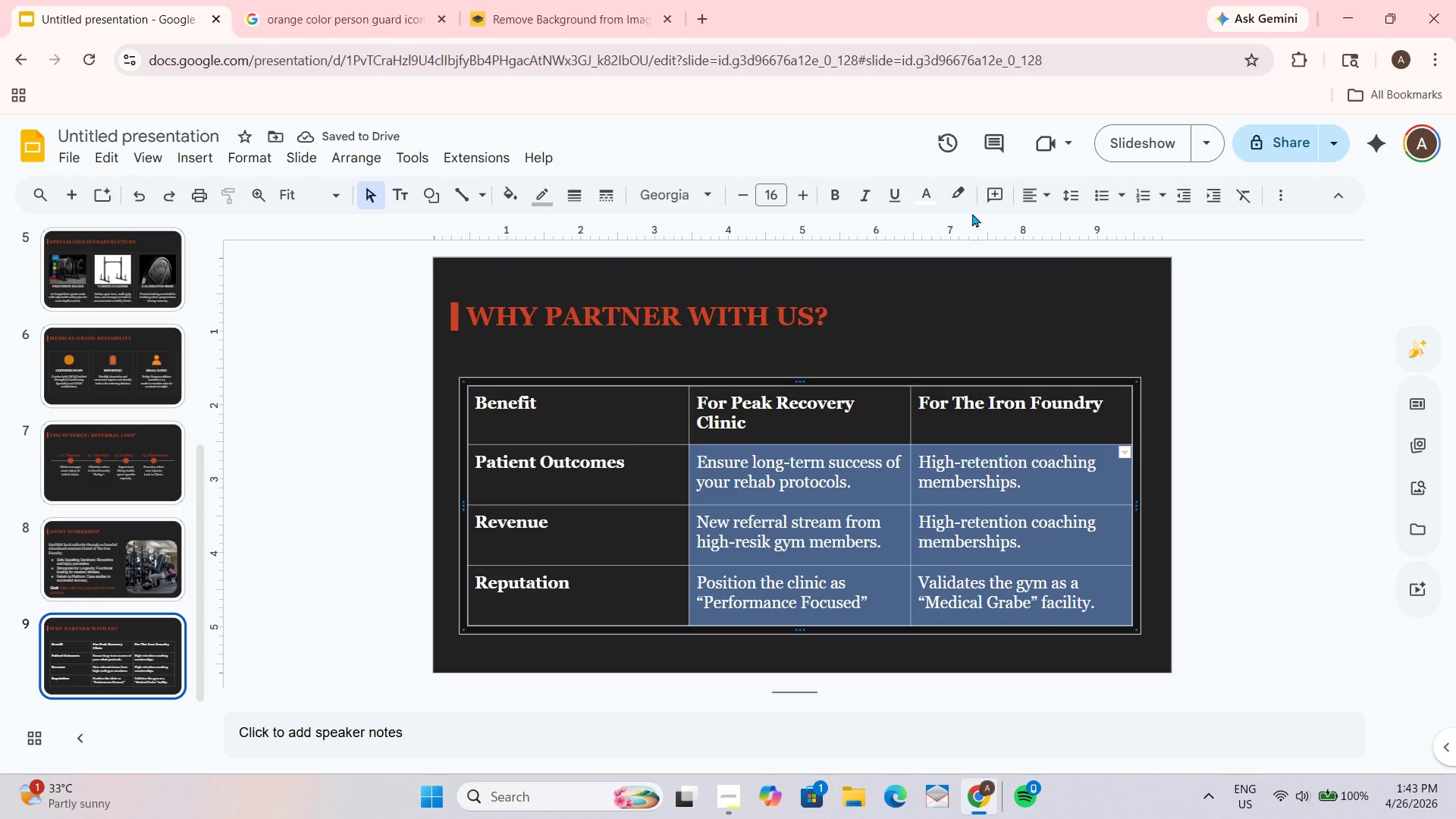 
left_click([925, 202])
 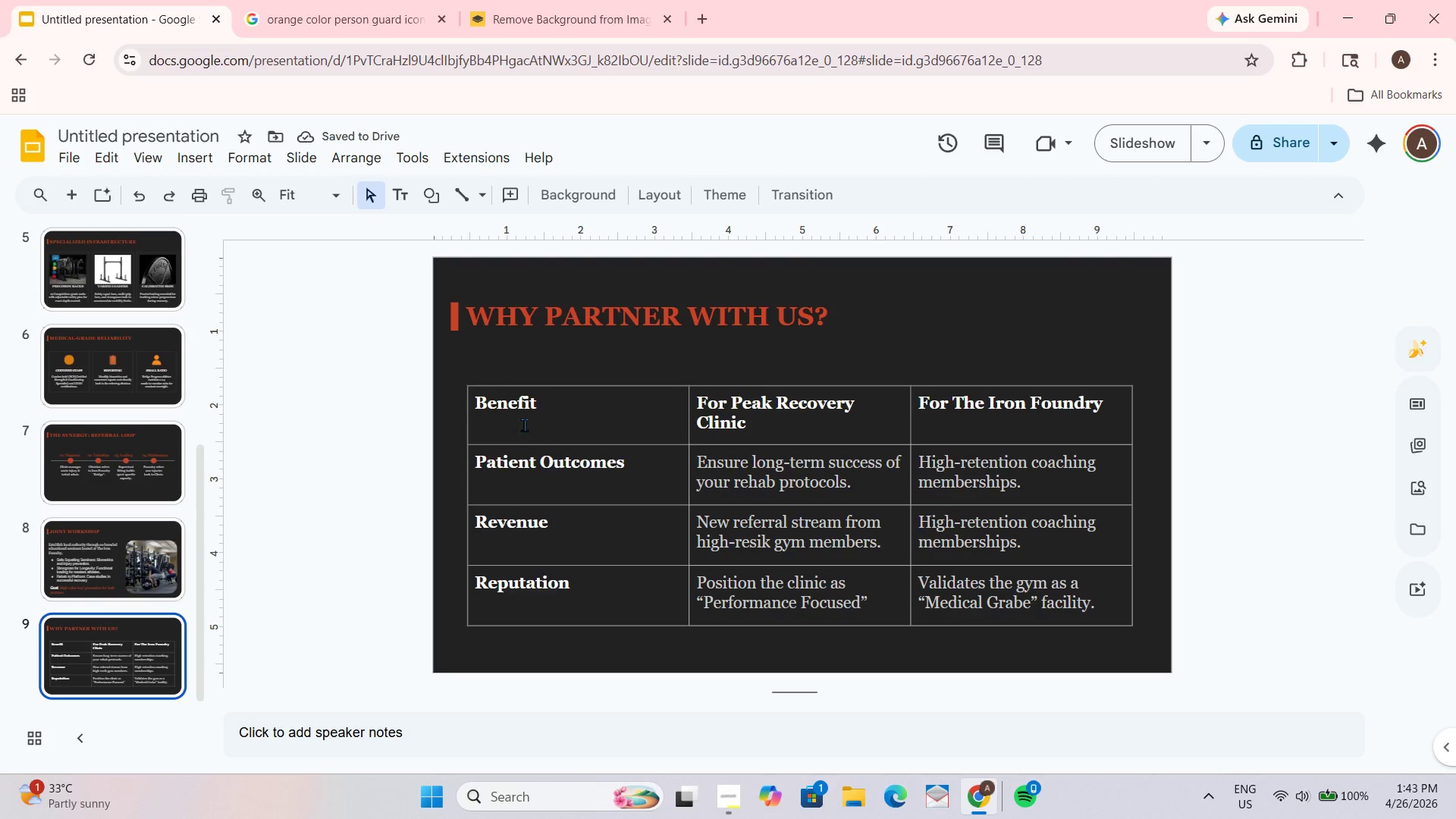 
wait(5.98)
 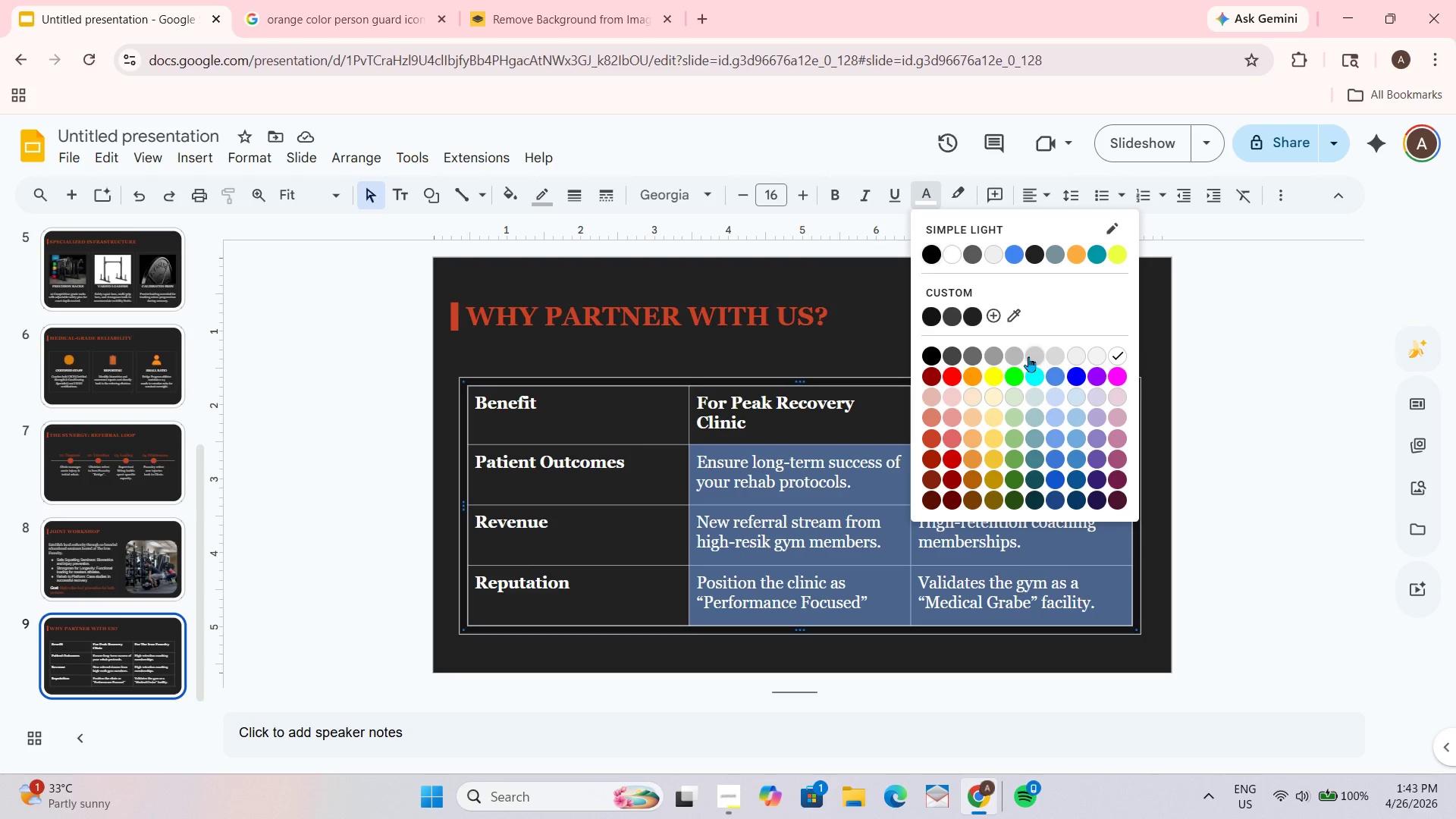 
left_click_drag(start_coordinate=[475, 407], to_coordinate=[1087, 419])
 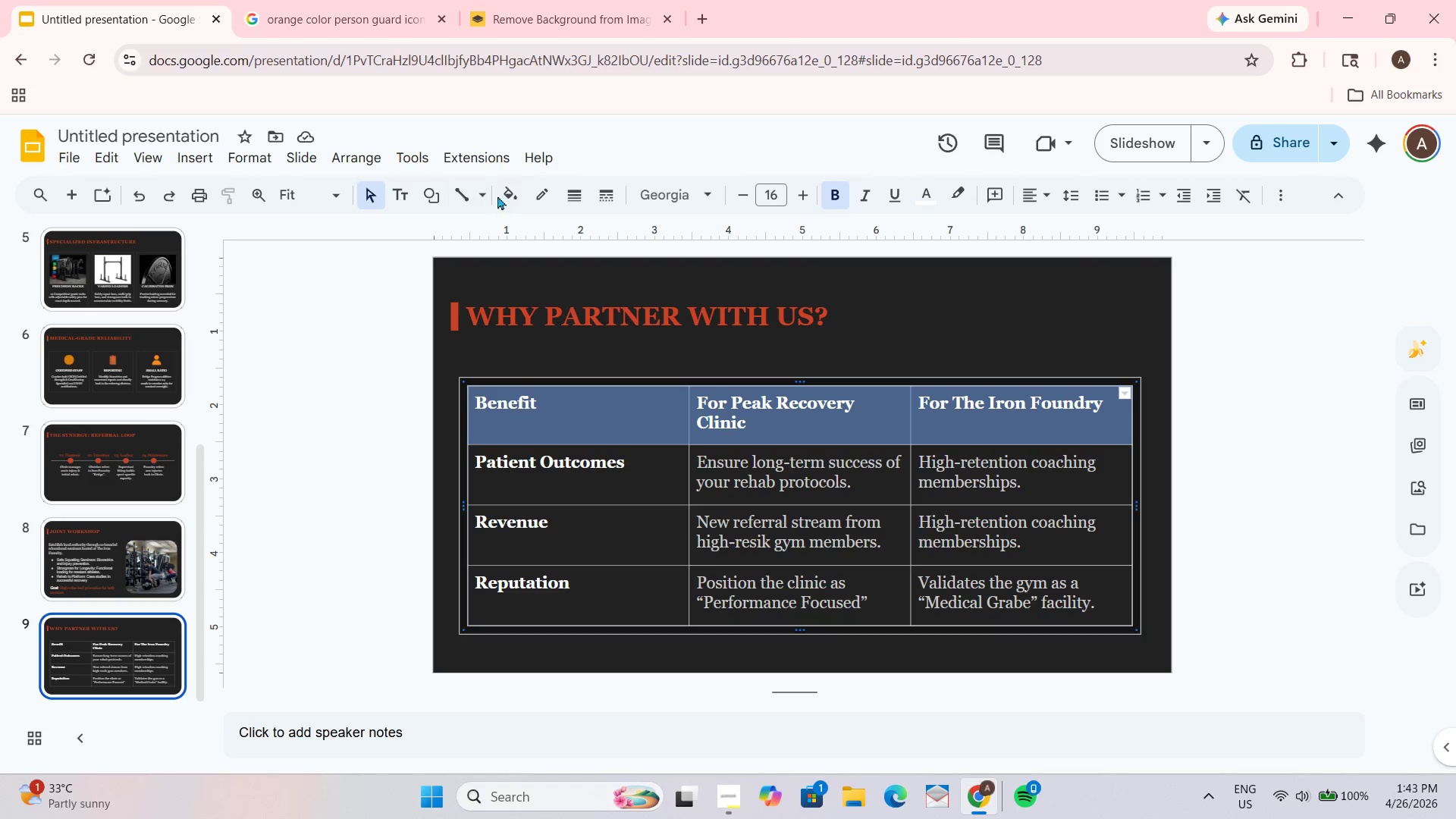 
left_click([508, 196])
 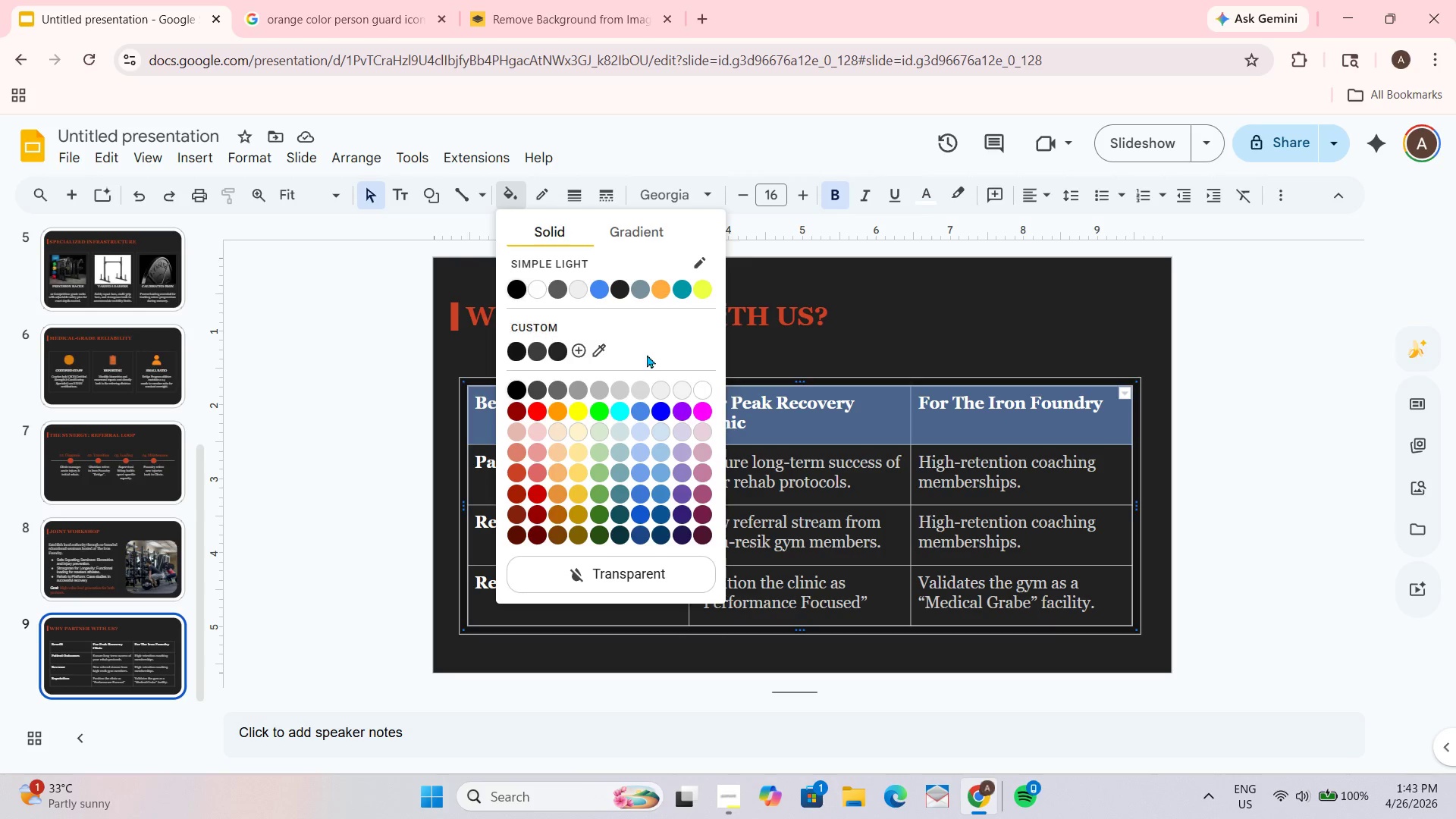 
left_click([642, 293])
 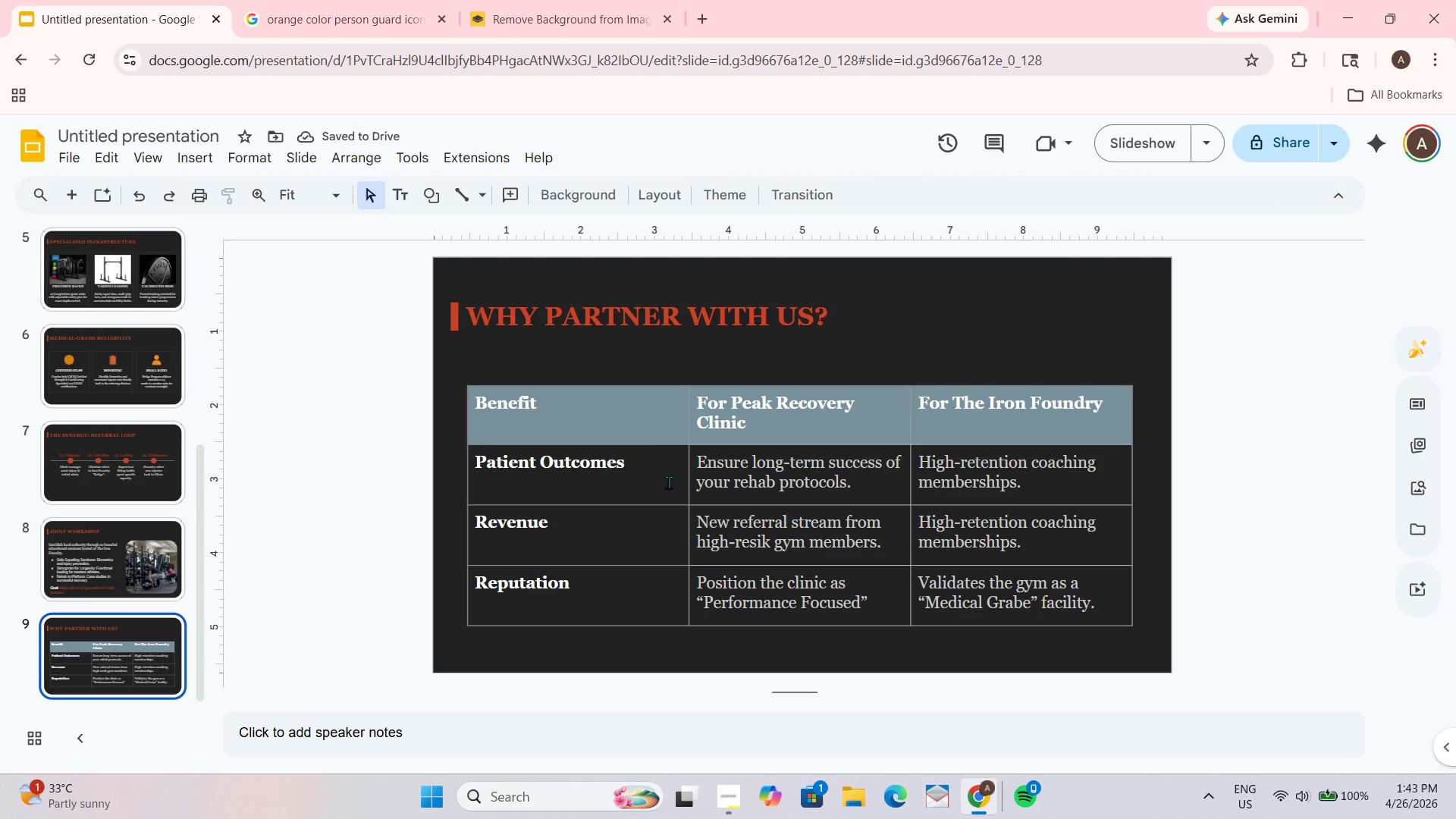 
wait(5.36)
 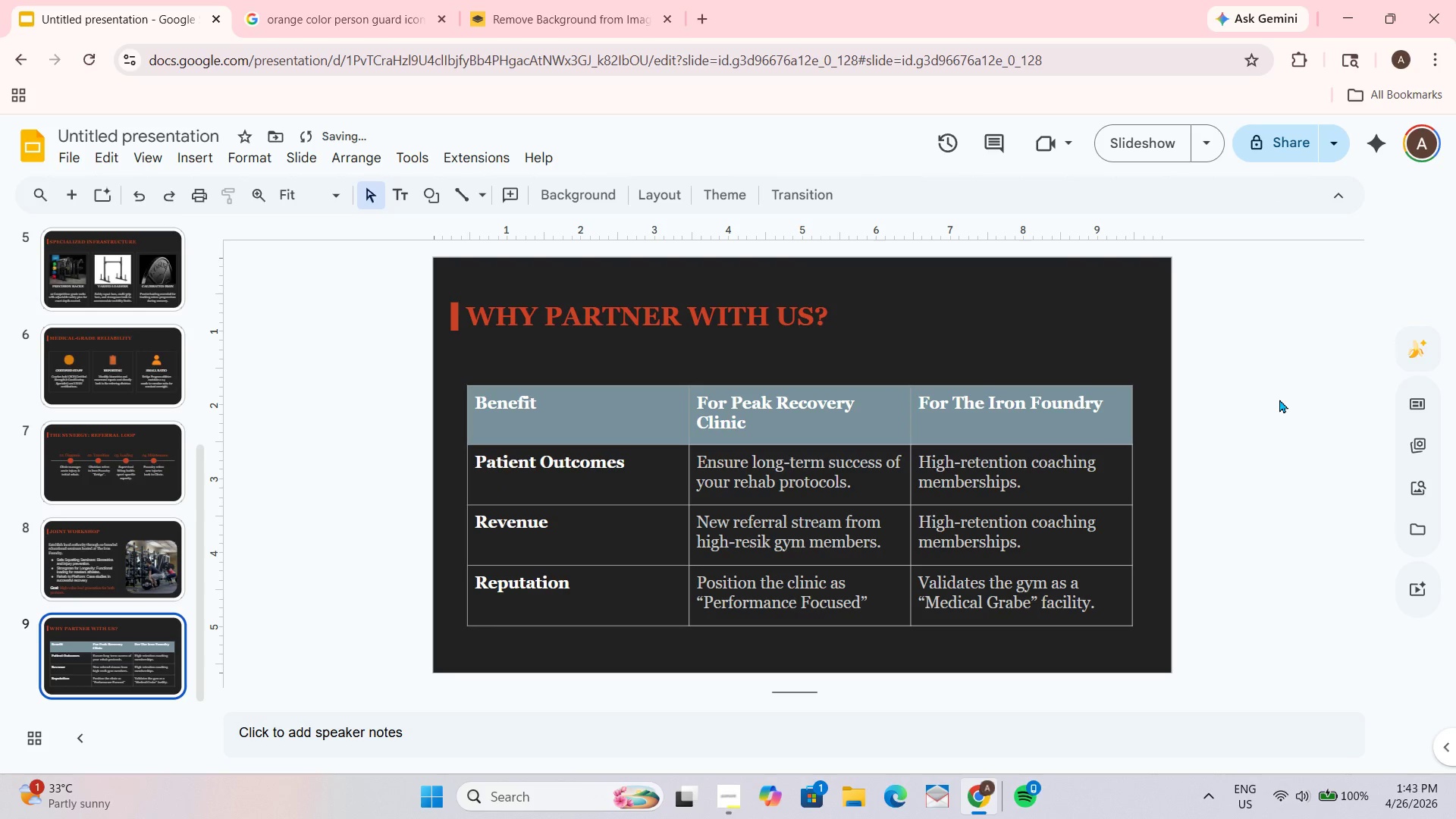 
left_click([639, 475])
 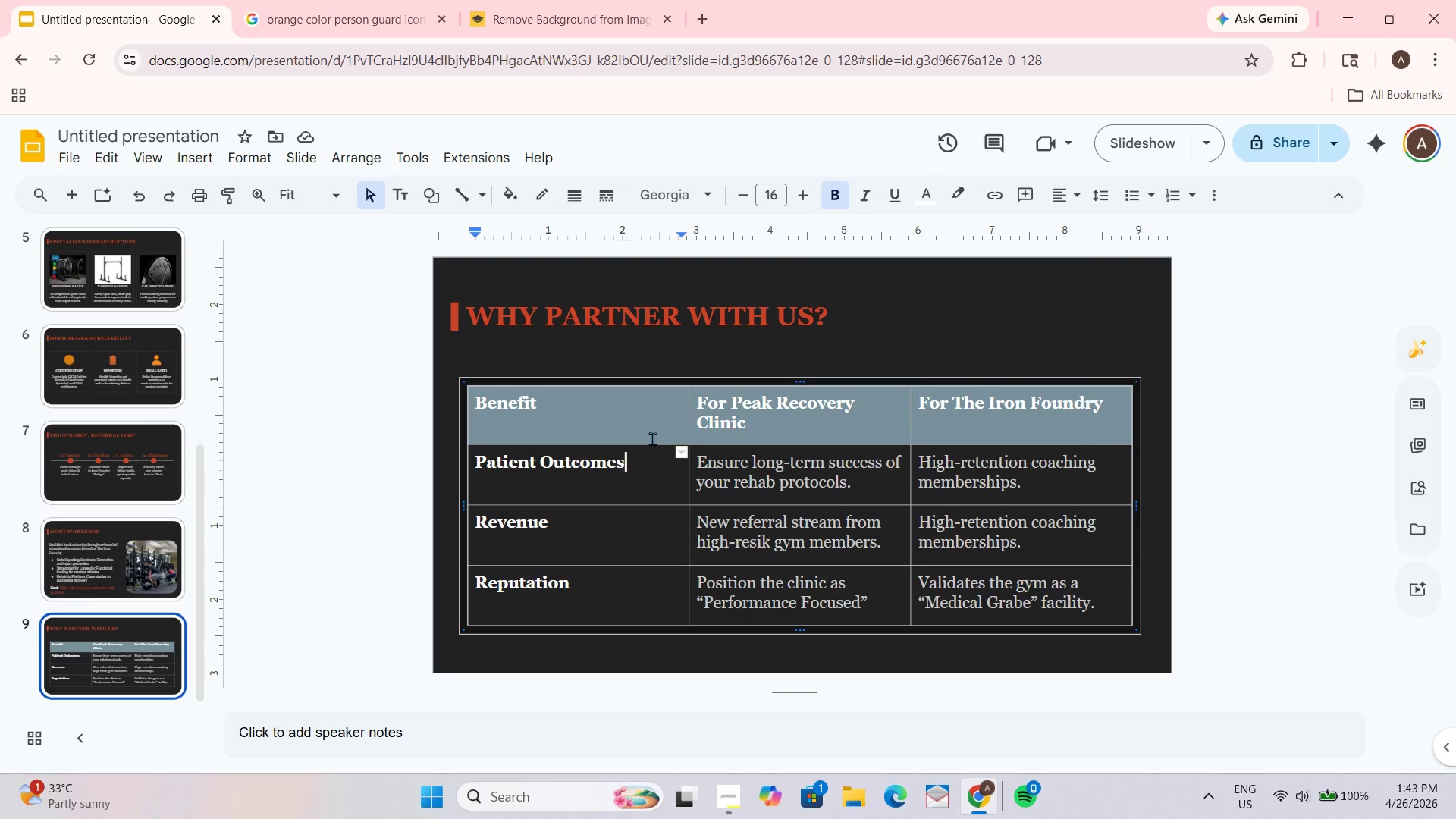 
left_click_drag(start_coordinate=[652, 438], to_coordinate=[1015, 583])
 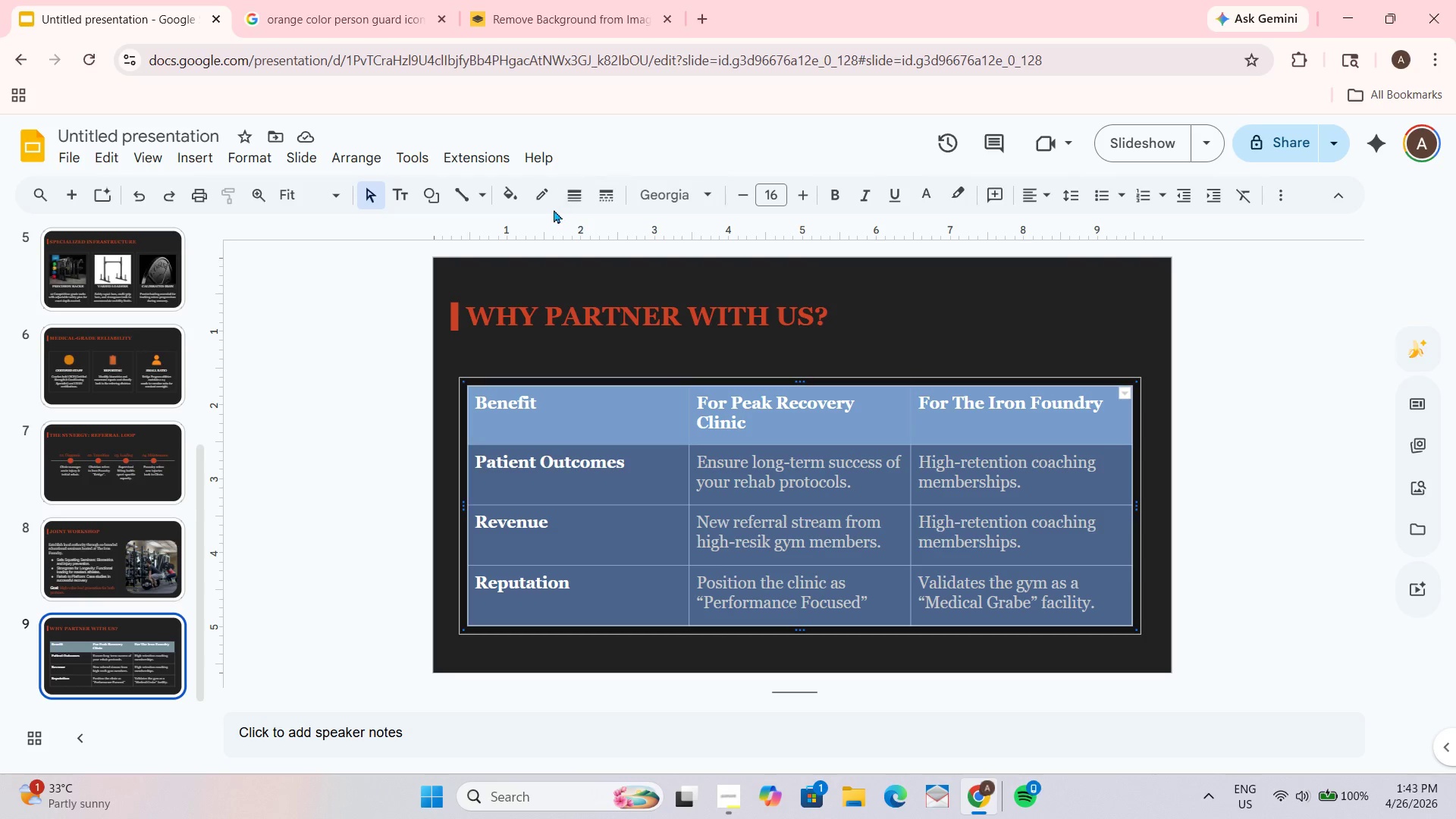 
left_click([537, 200])
 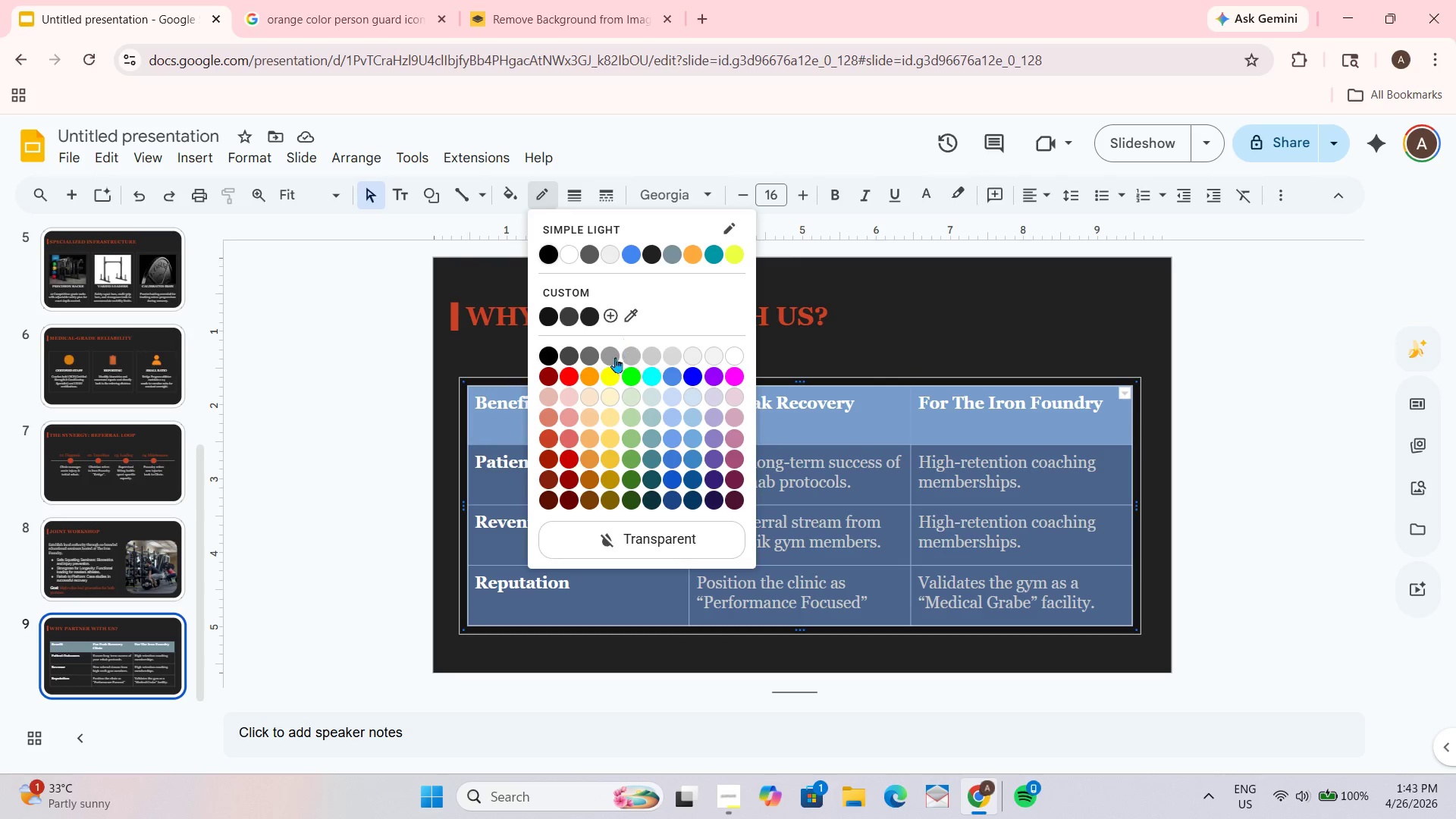 
left_click([639, 530])
 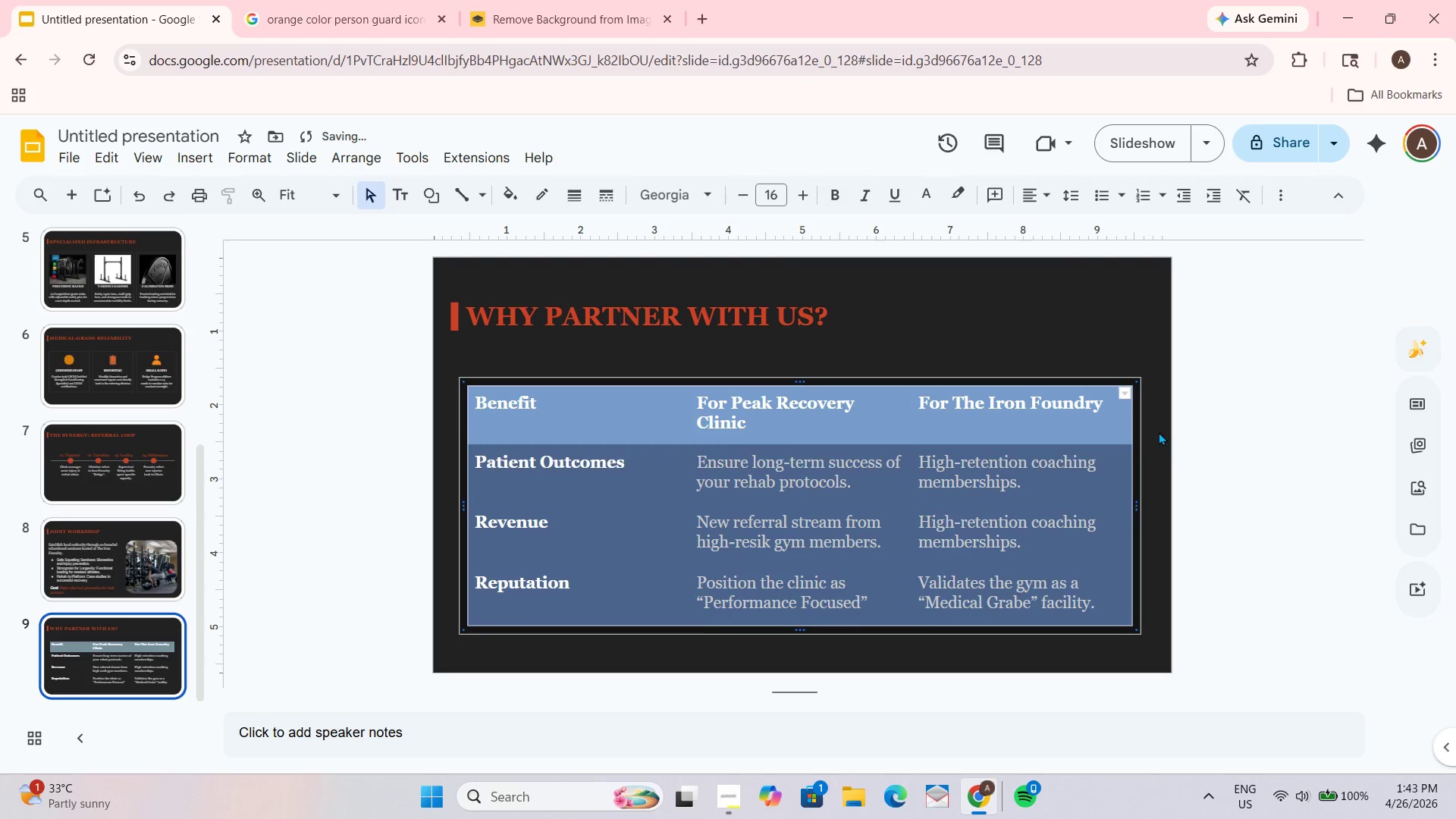 
left_click([1219, 415])
 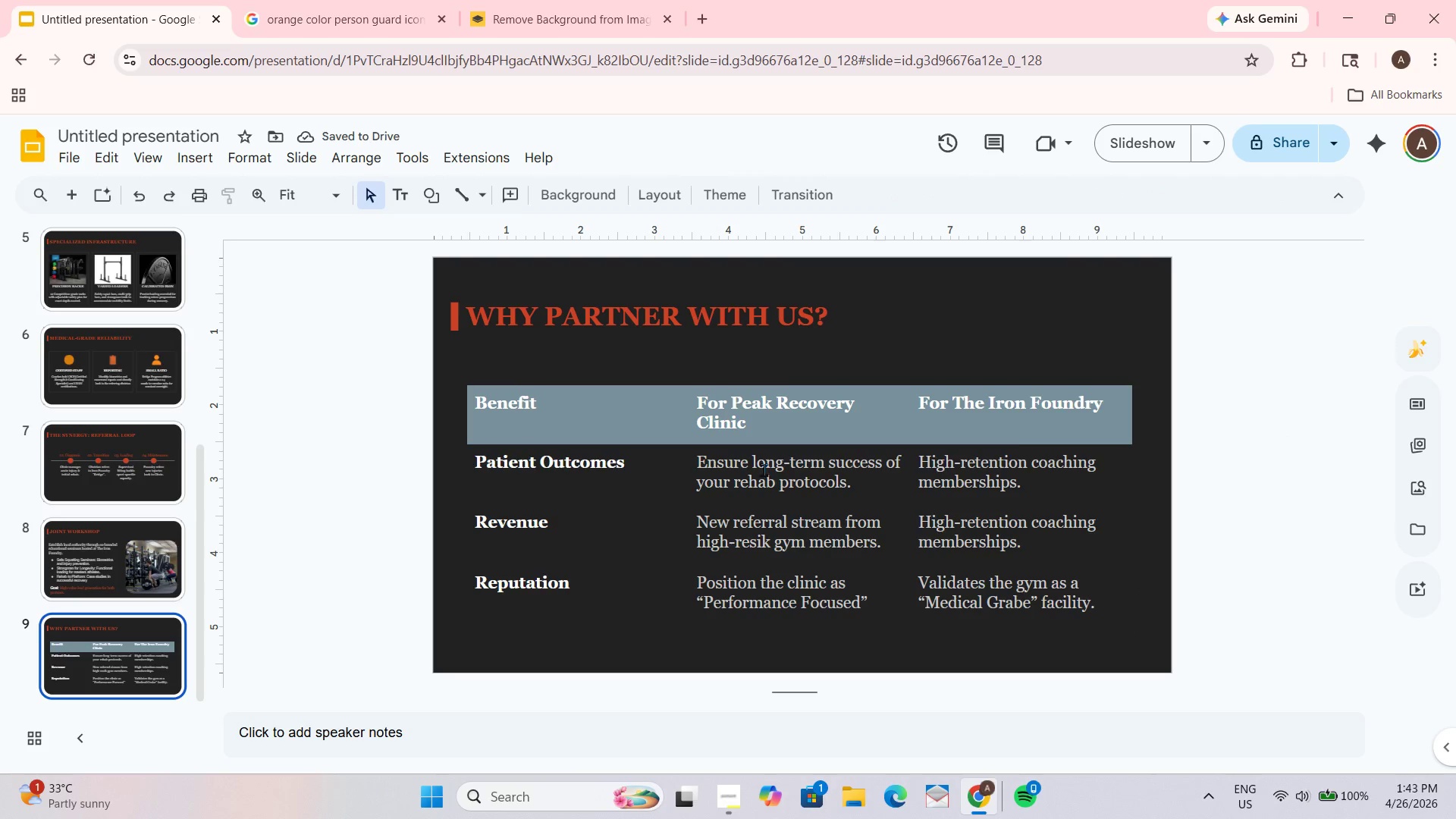 
left_click([466, 448])
 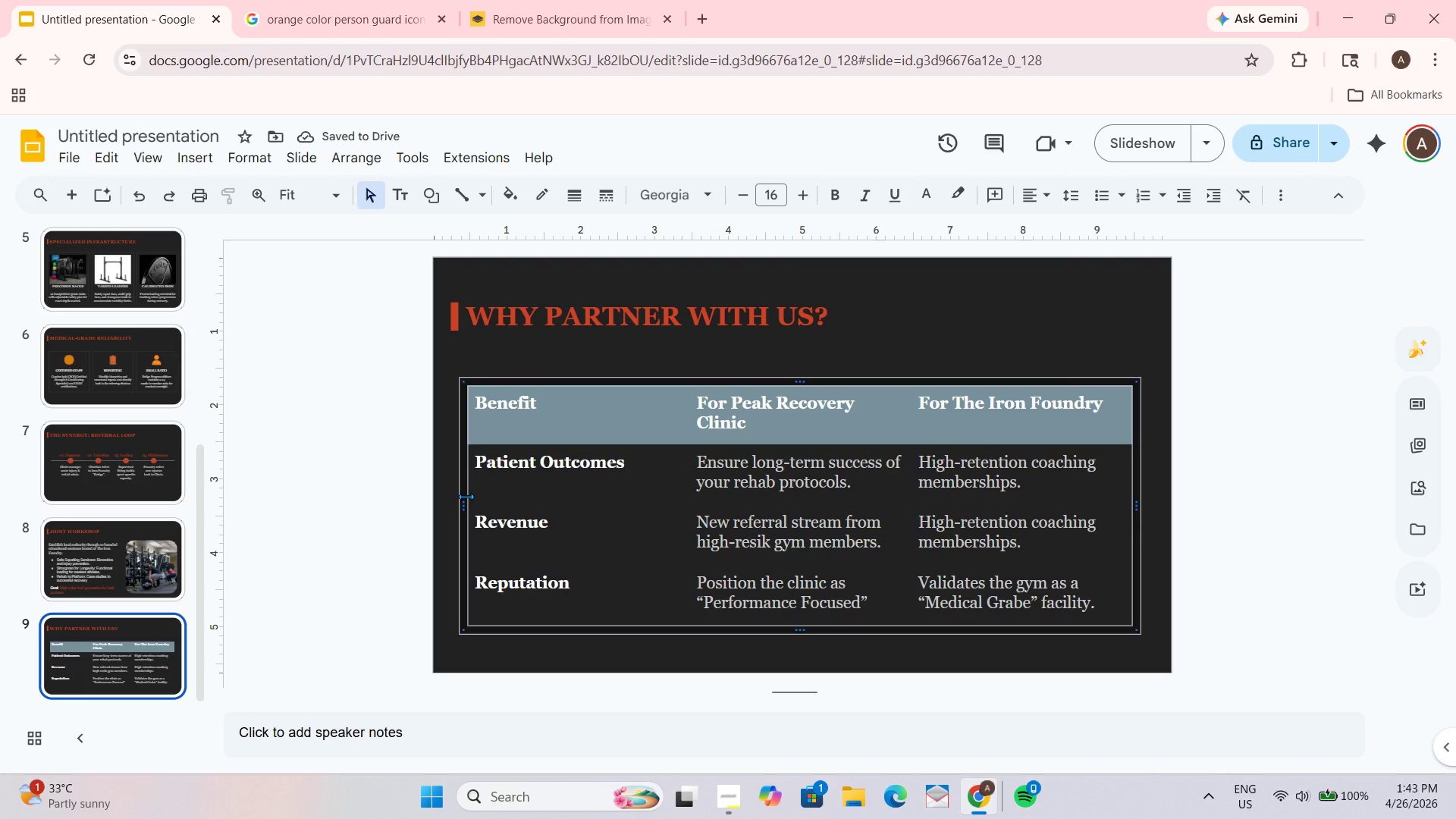 
left_click_drag(start_coordinate=[463, 502], to_coordinate=[592, 488])
 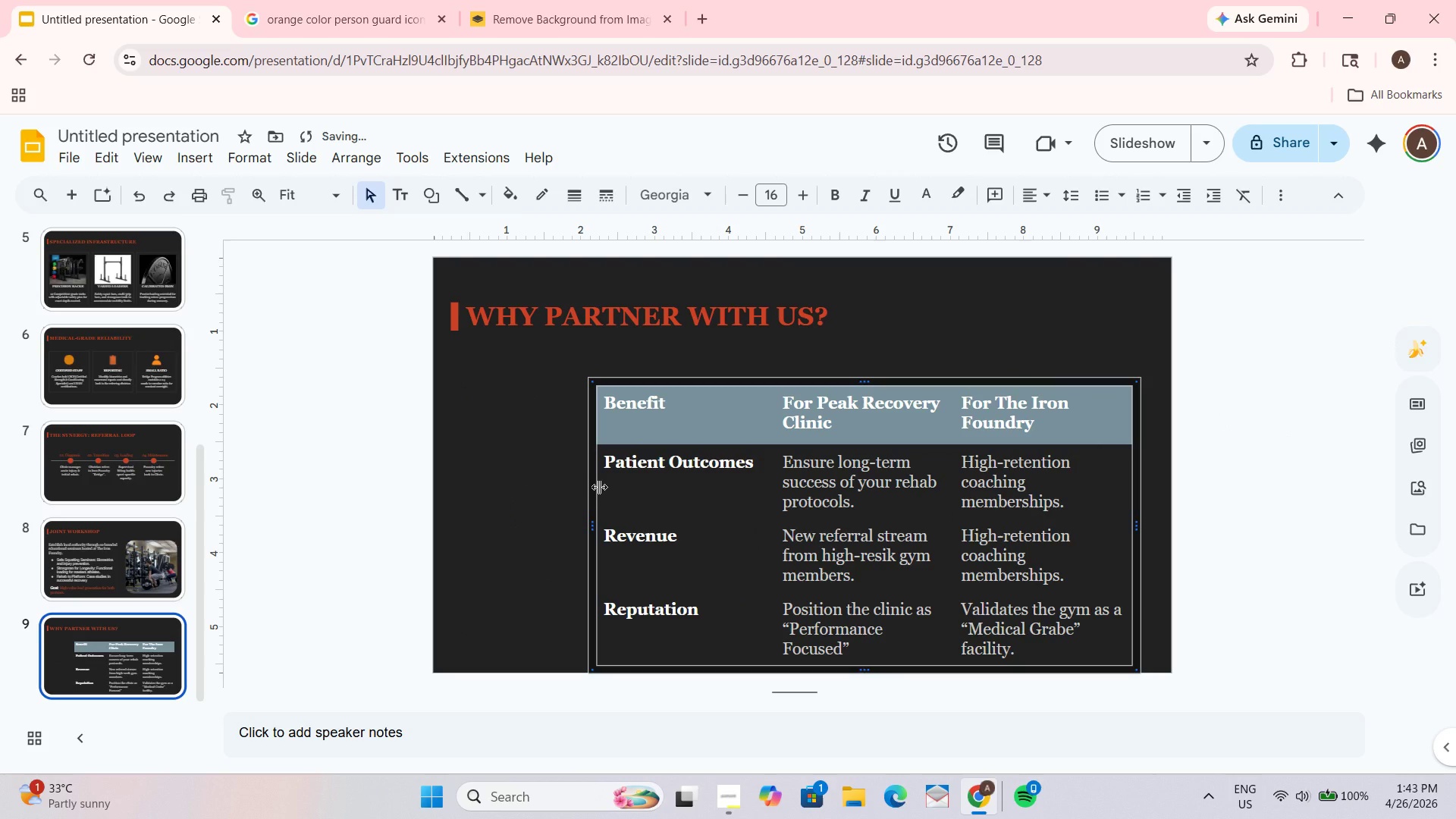 
key(Control+Z)
 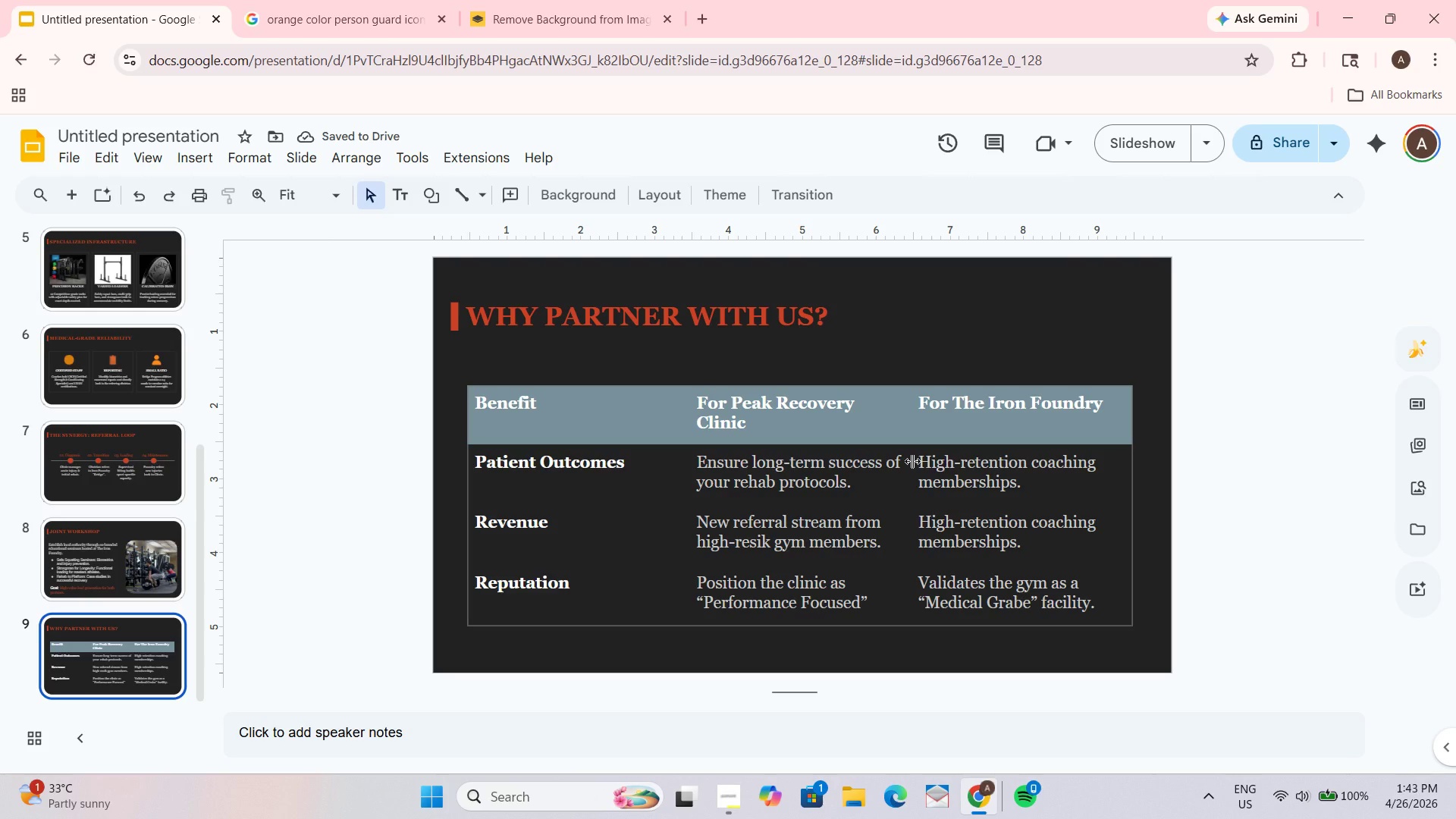 
left_click([908, 422])
 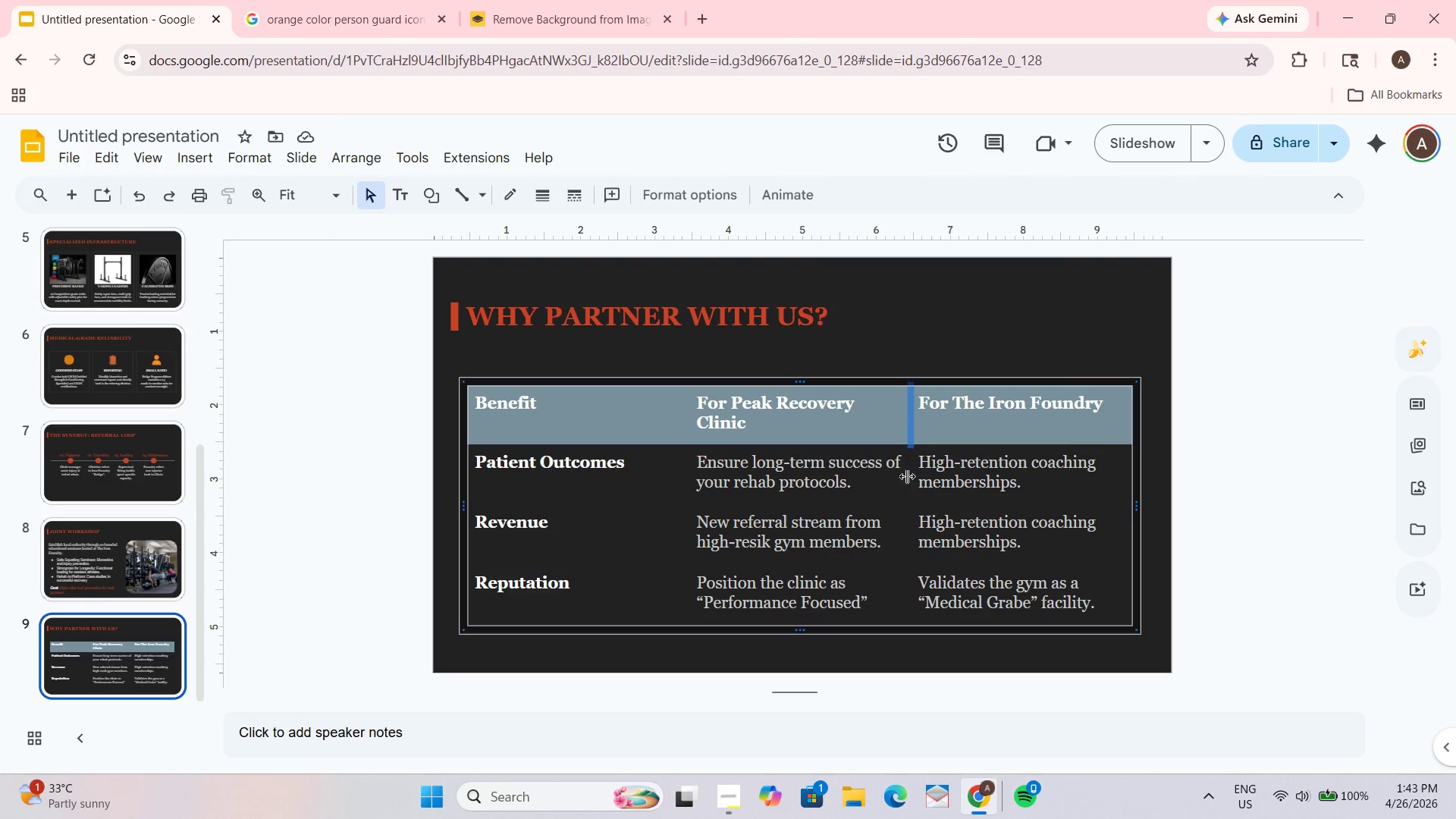 
left_click([912, 473])
 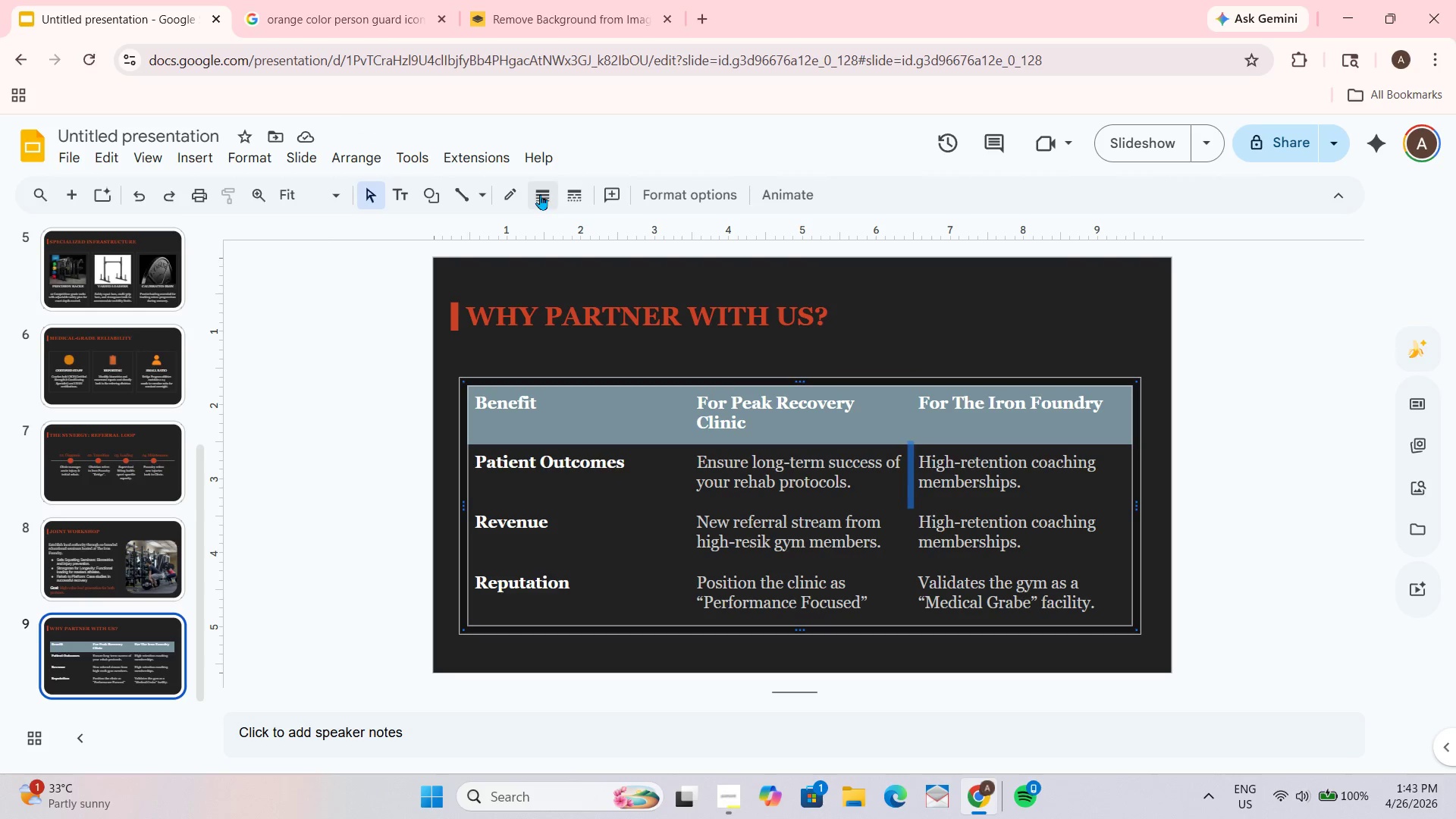 
left_click([511, 202])
 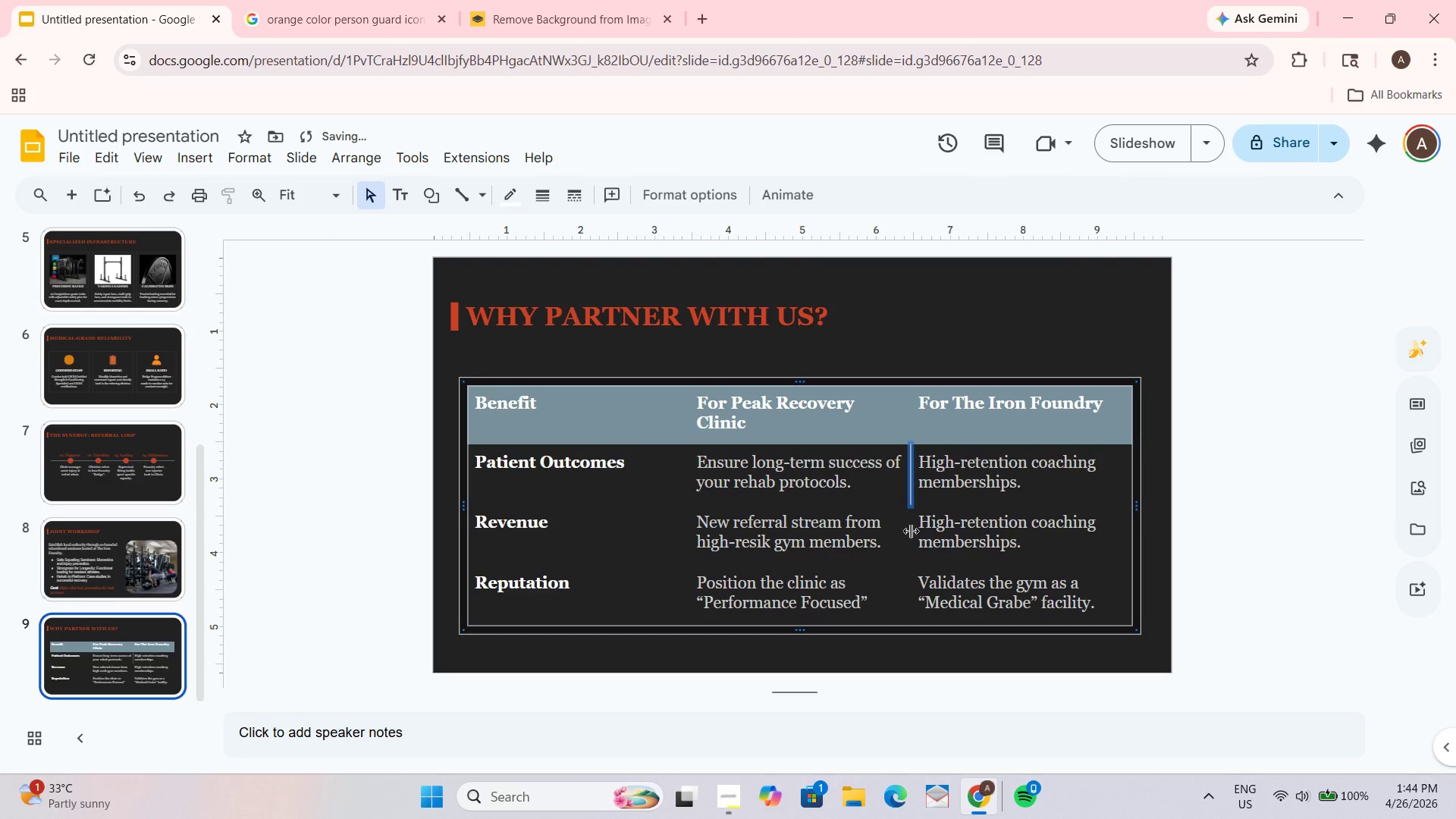 
left_click([912, 530])
 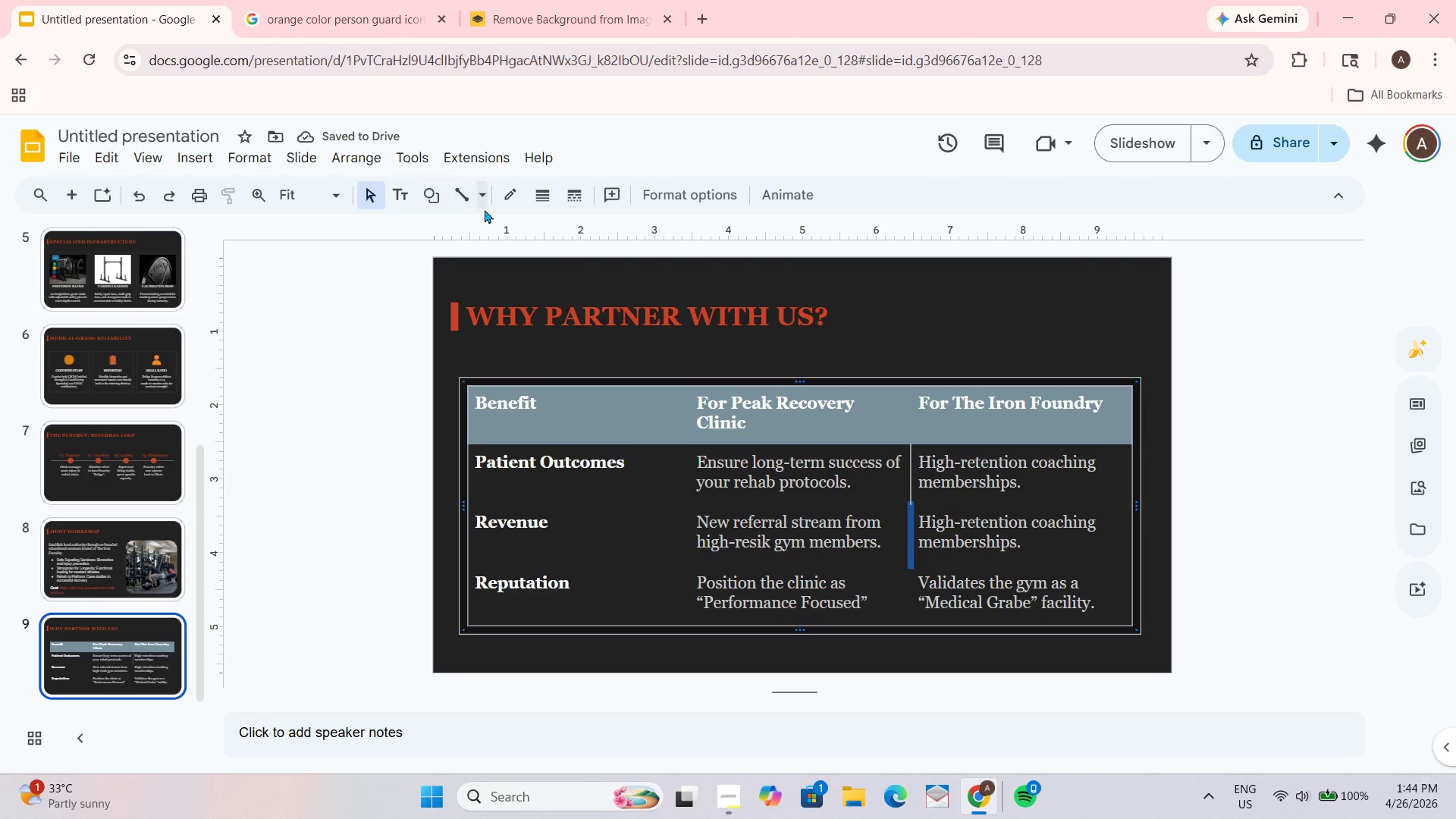 
left_click([508, 194])
 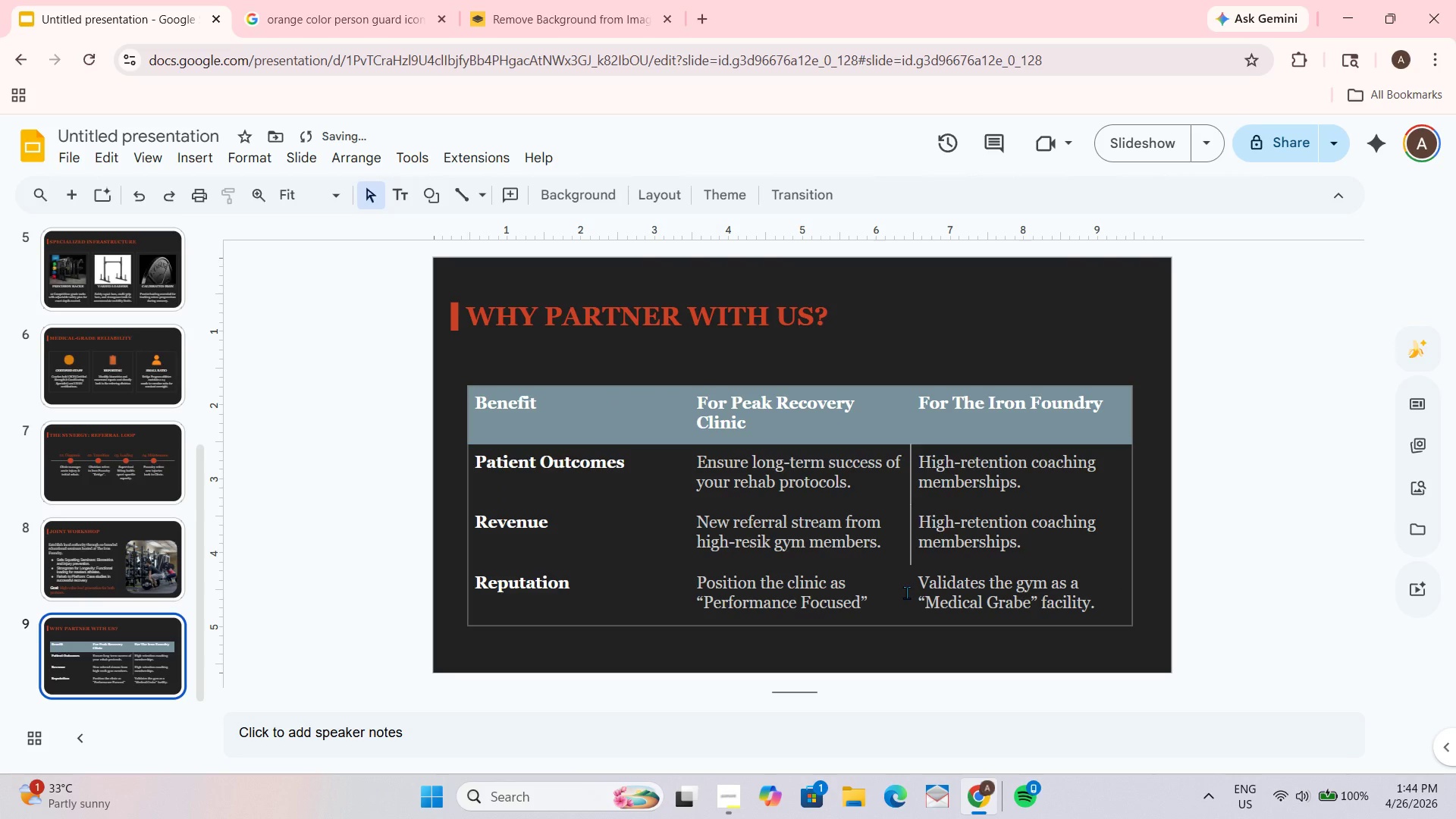 
left_click([909, 588])
 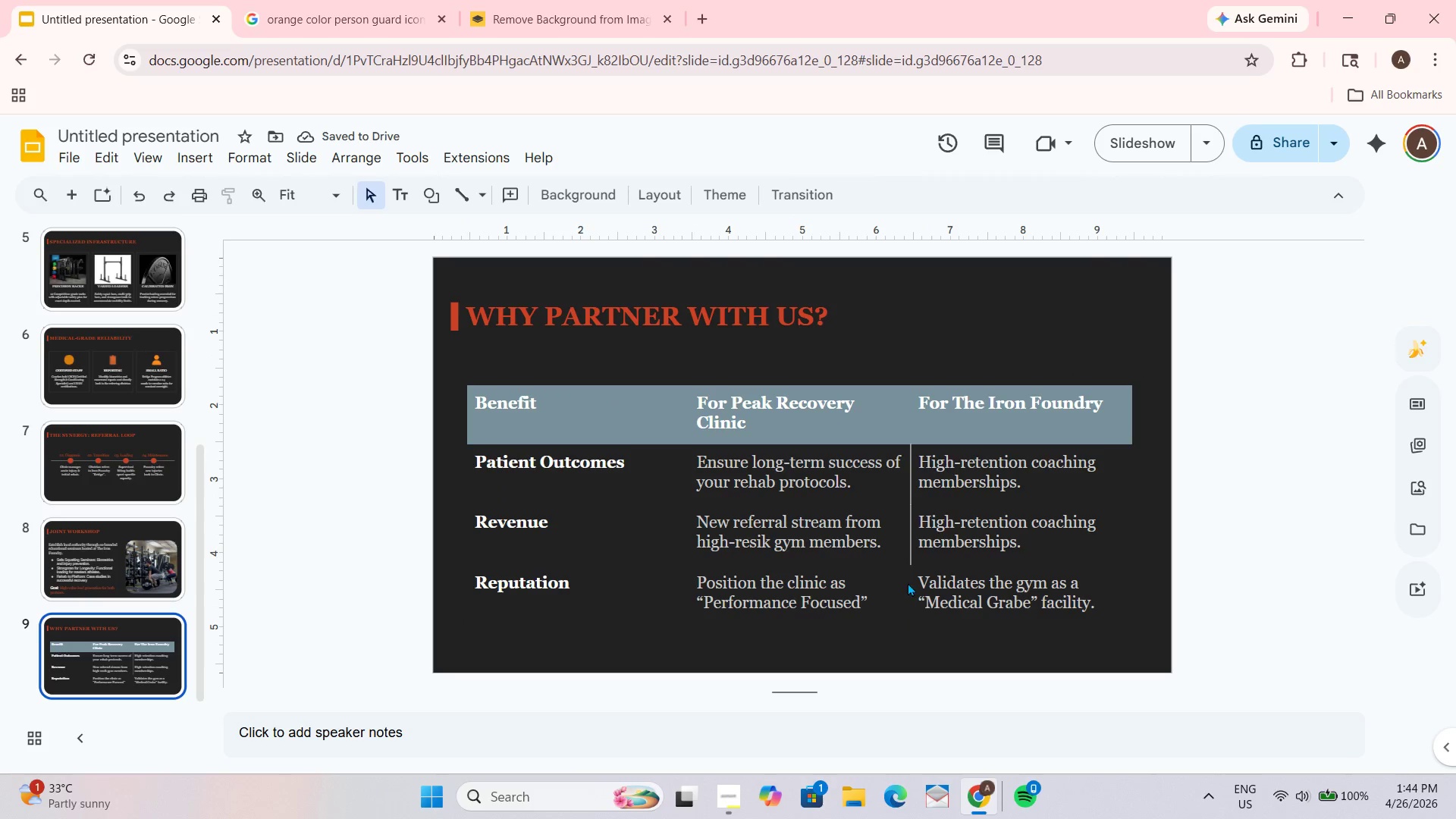 
left_click([912, 581])
 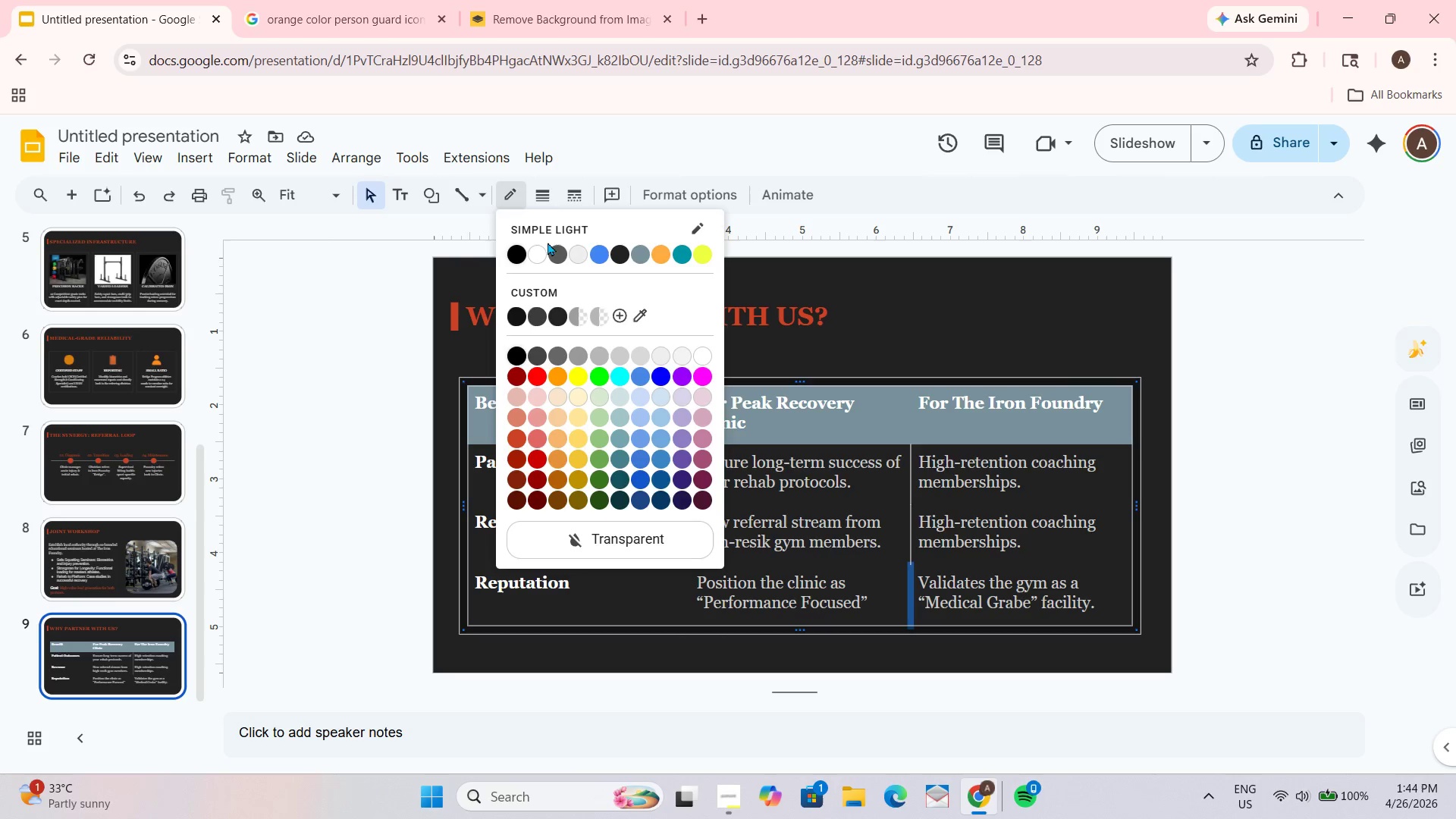 
left_click([707, 356])
 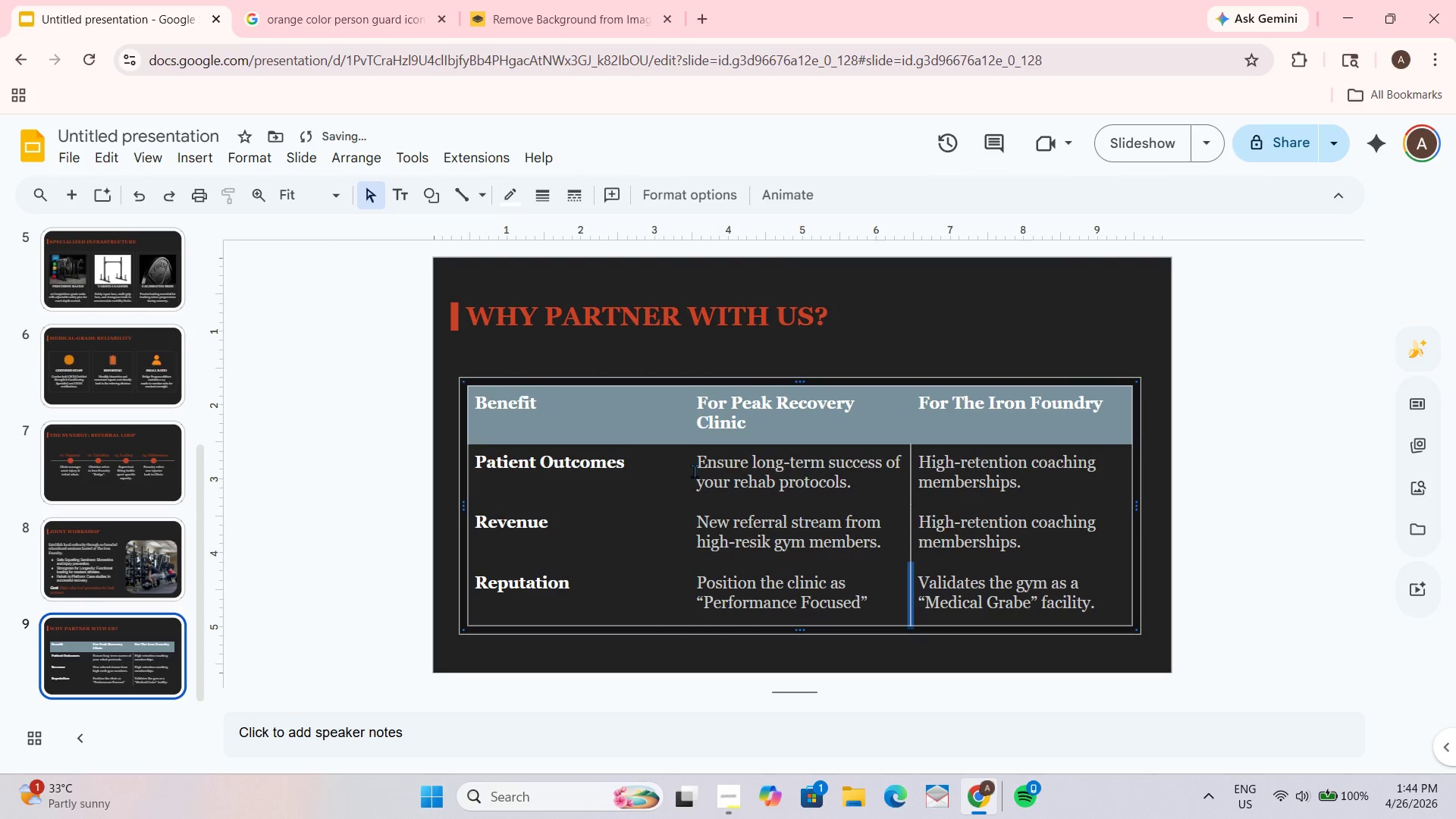 
left_click([691, 468])
 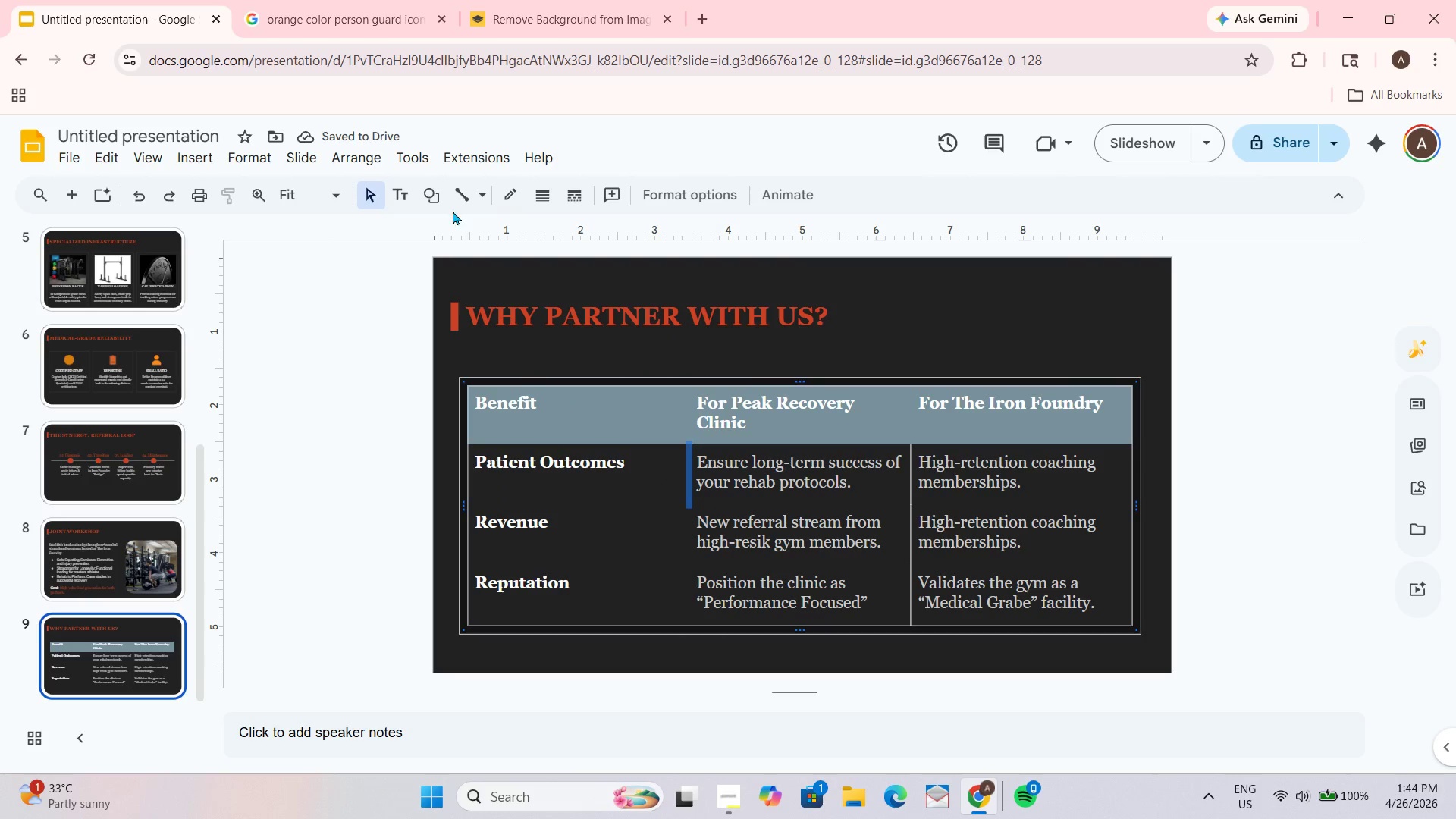 
left_click([507, 206])
 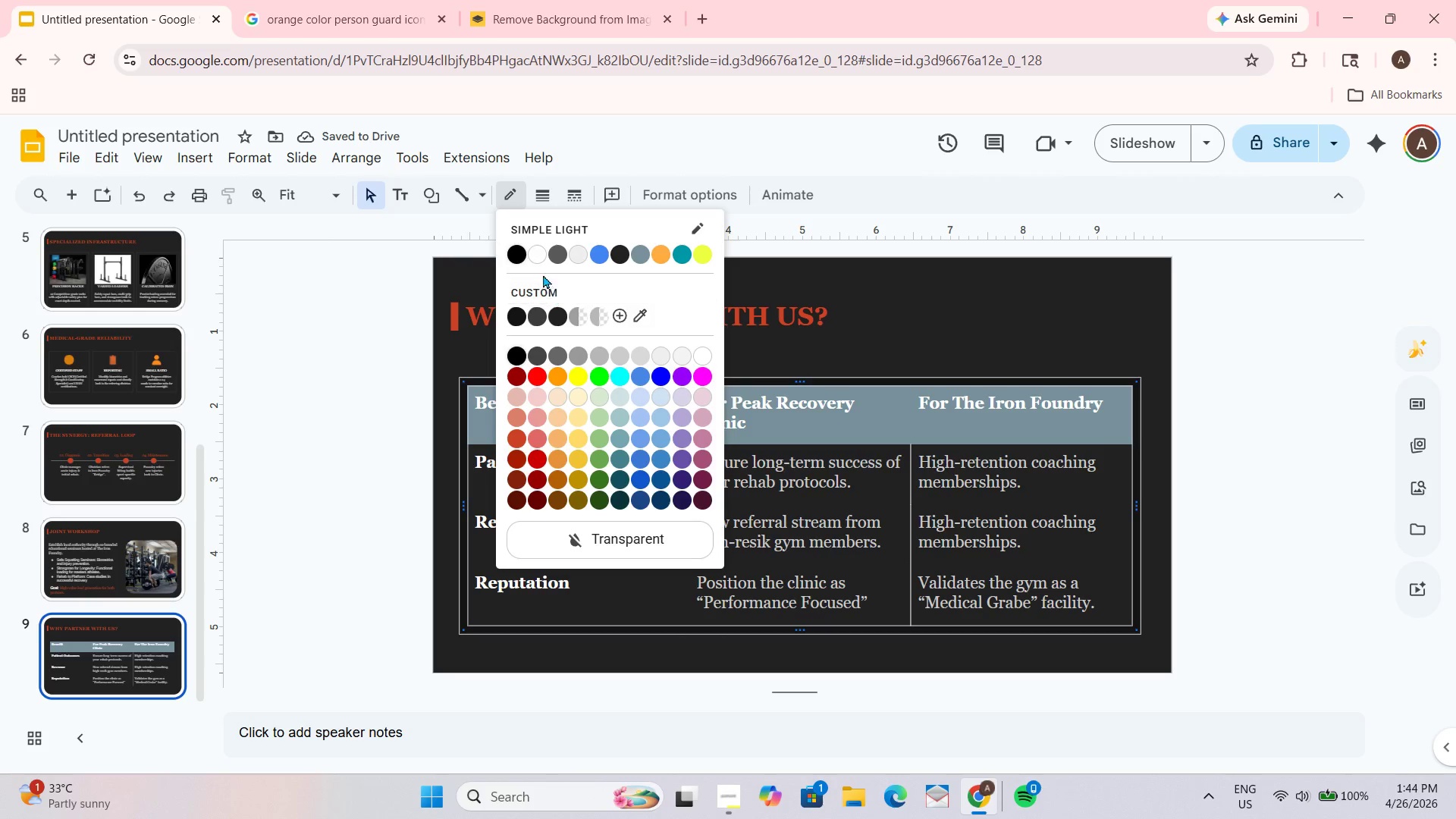 
left_click([538, 258])
 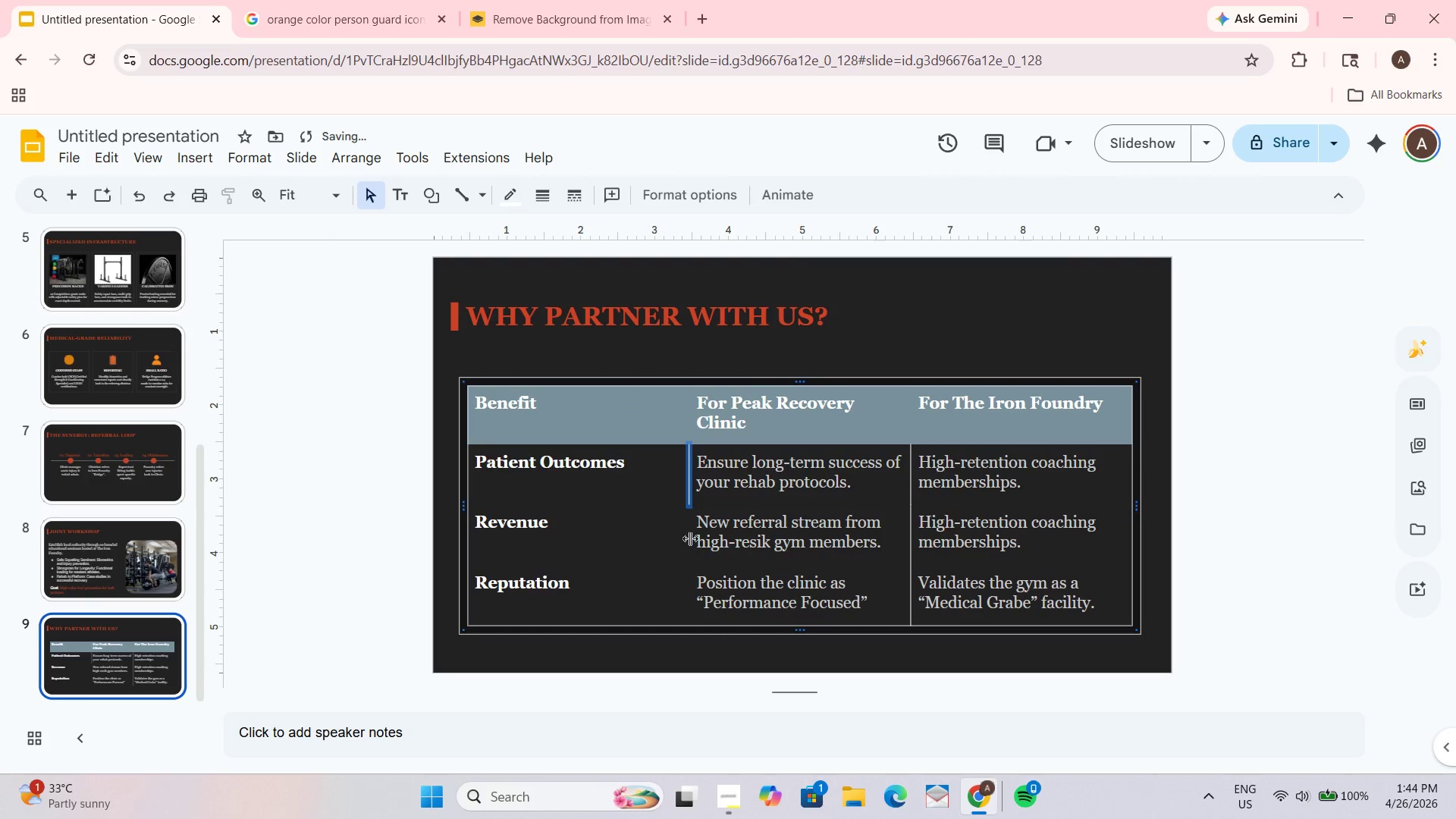 
left_click([690, 538])
 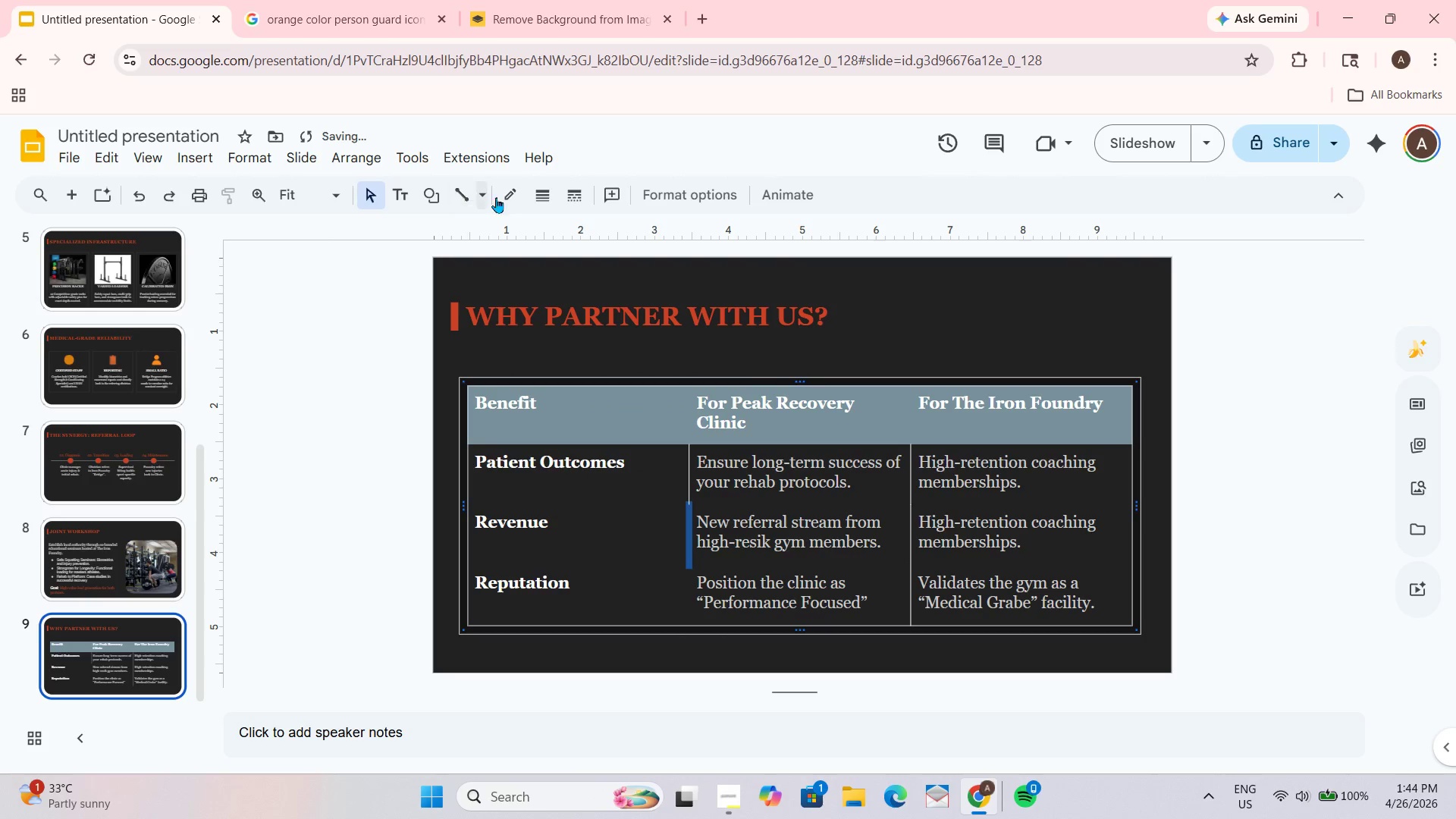 
left_click([518, 195])
 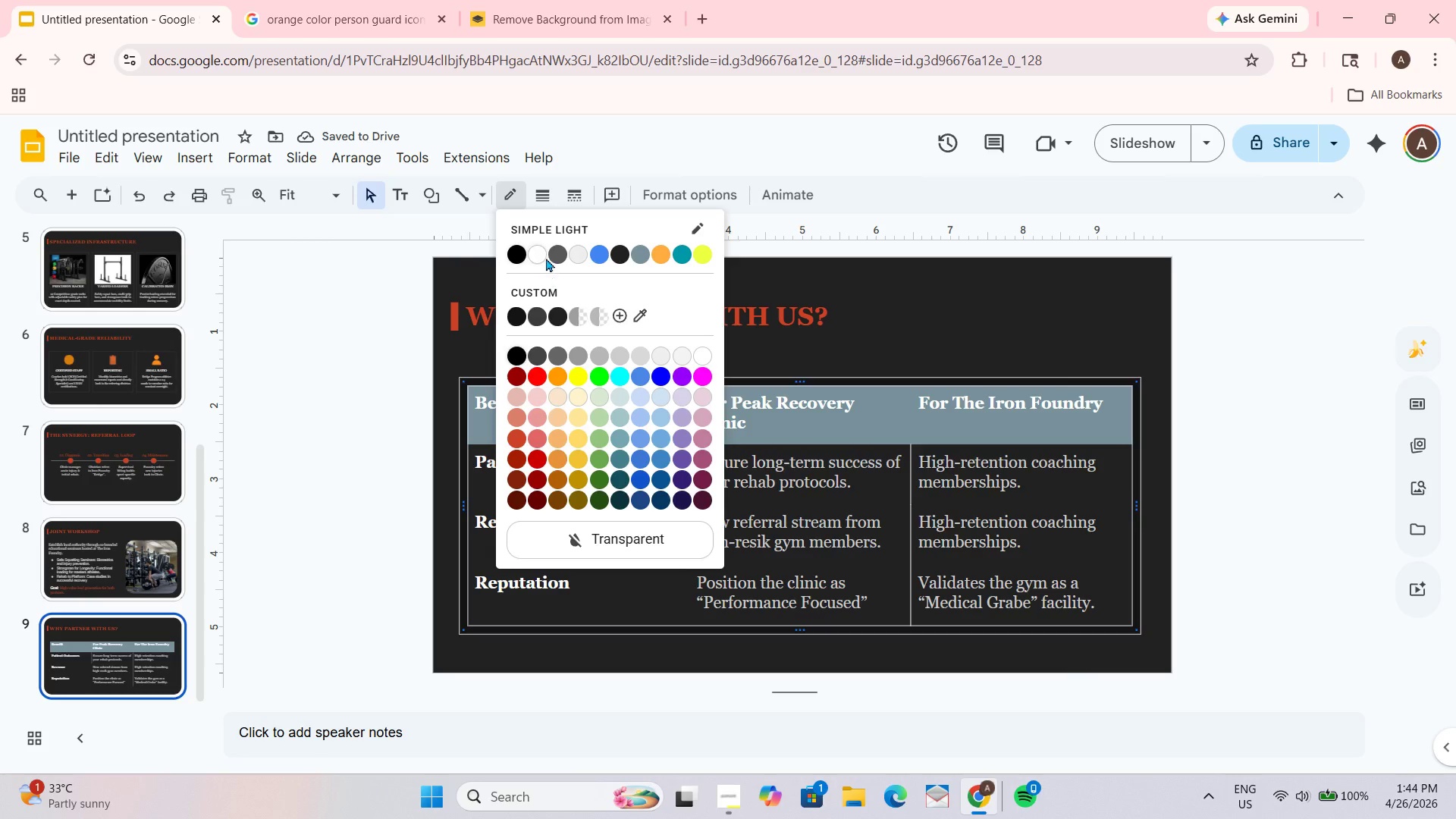 
left_click([544, 253])
 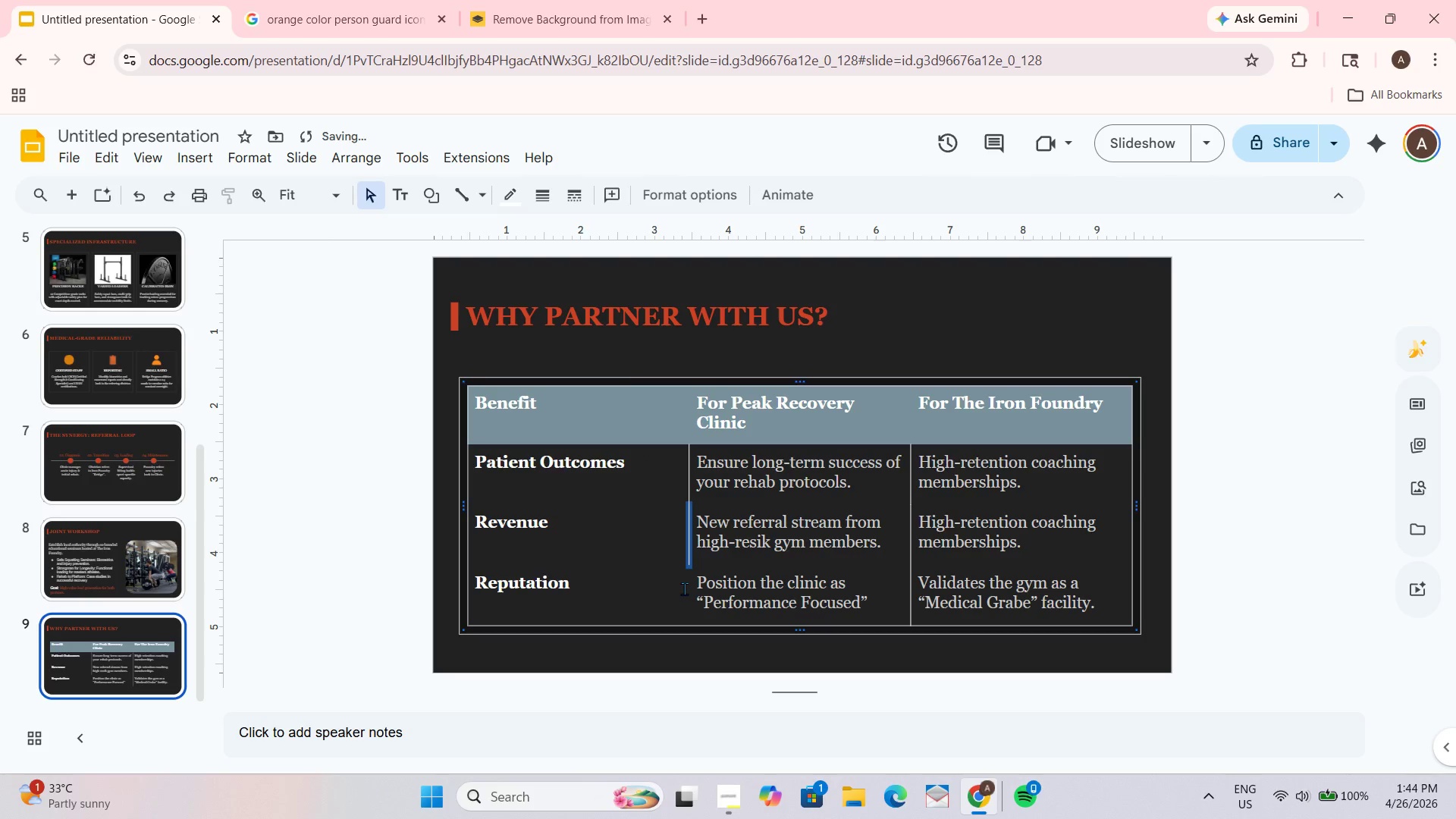 
left_click([689, 590])
 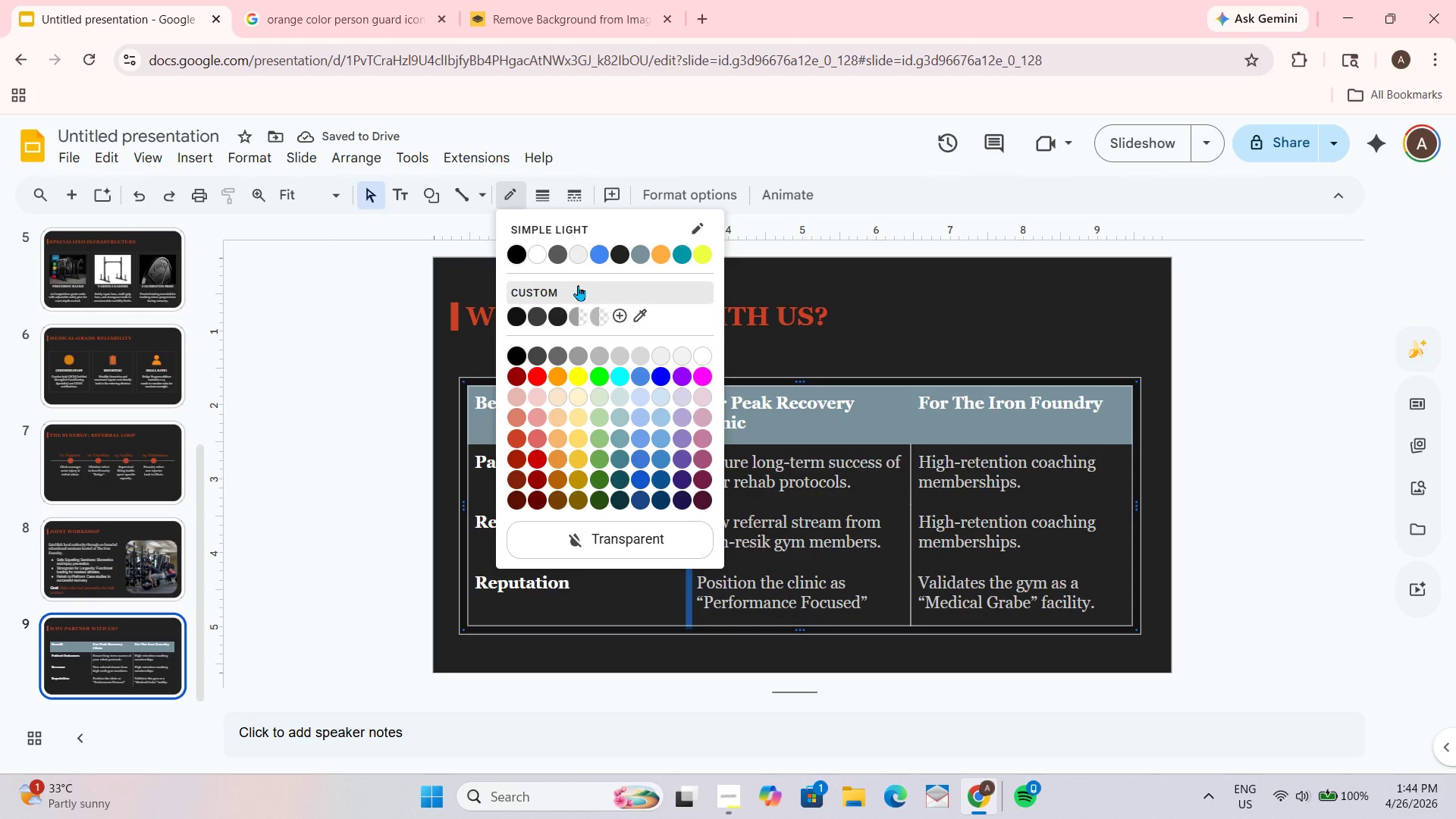 
left_click([532, 255])
 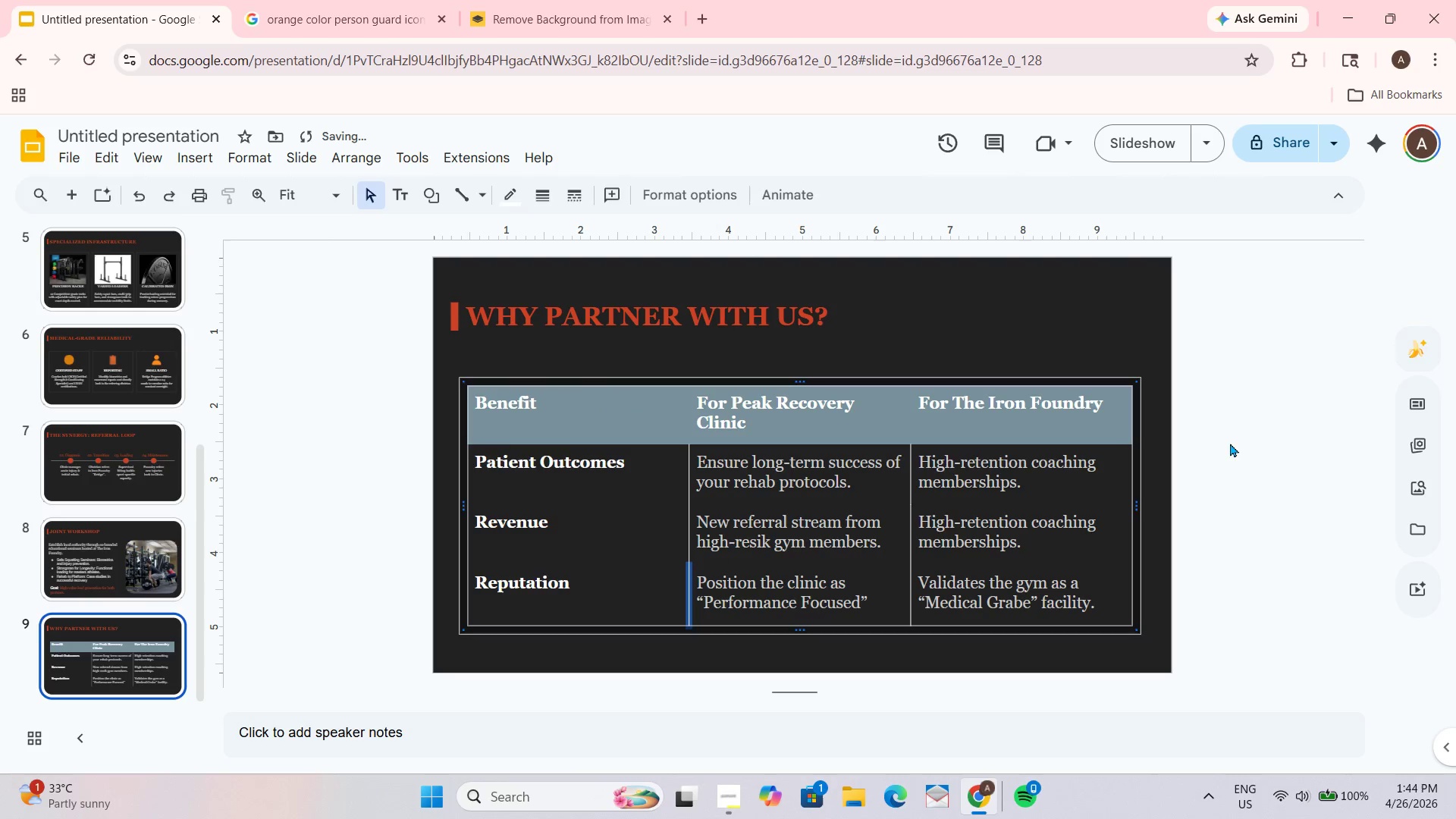 
left_click([1234, 446])
 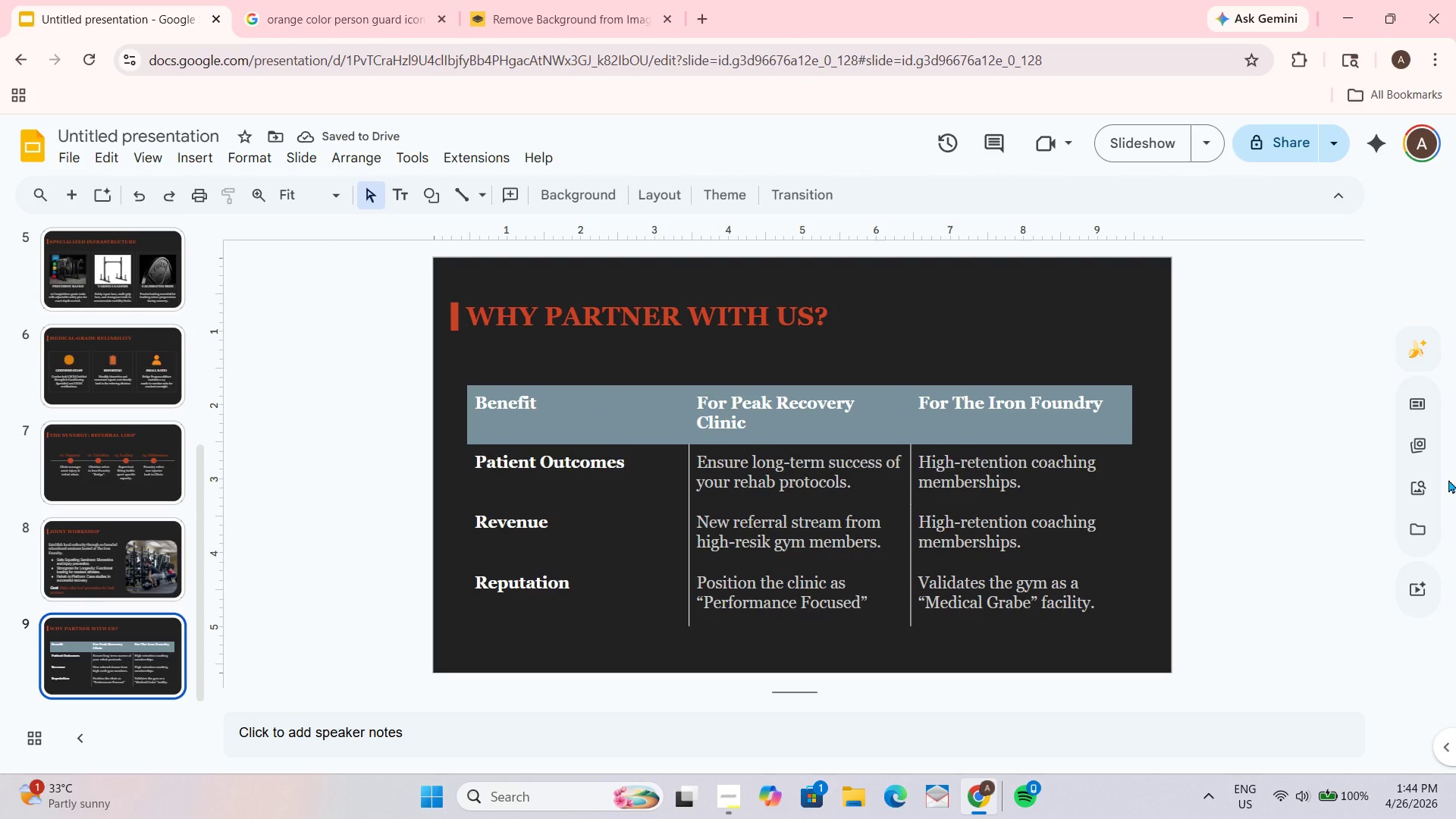 
wait(8.77)
 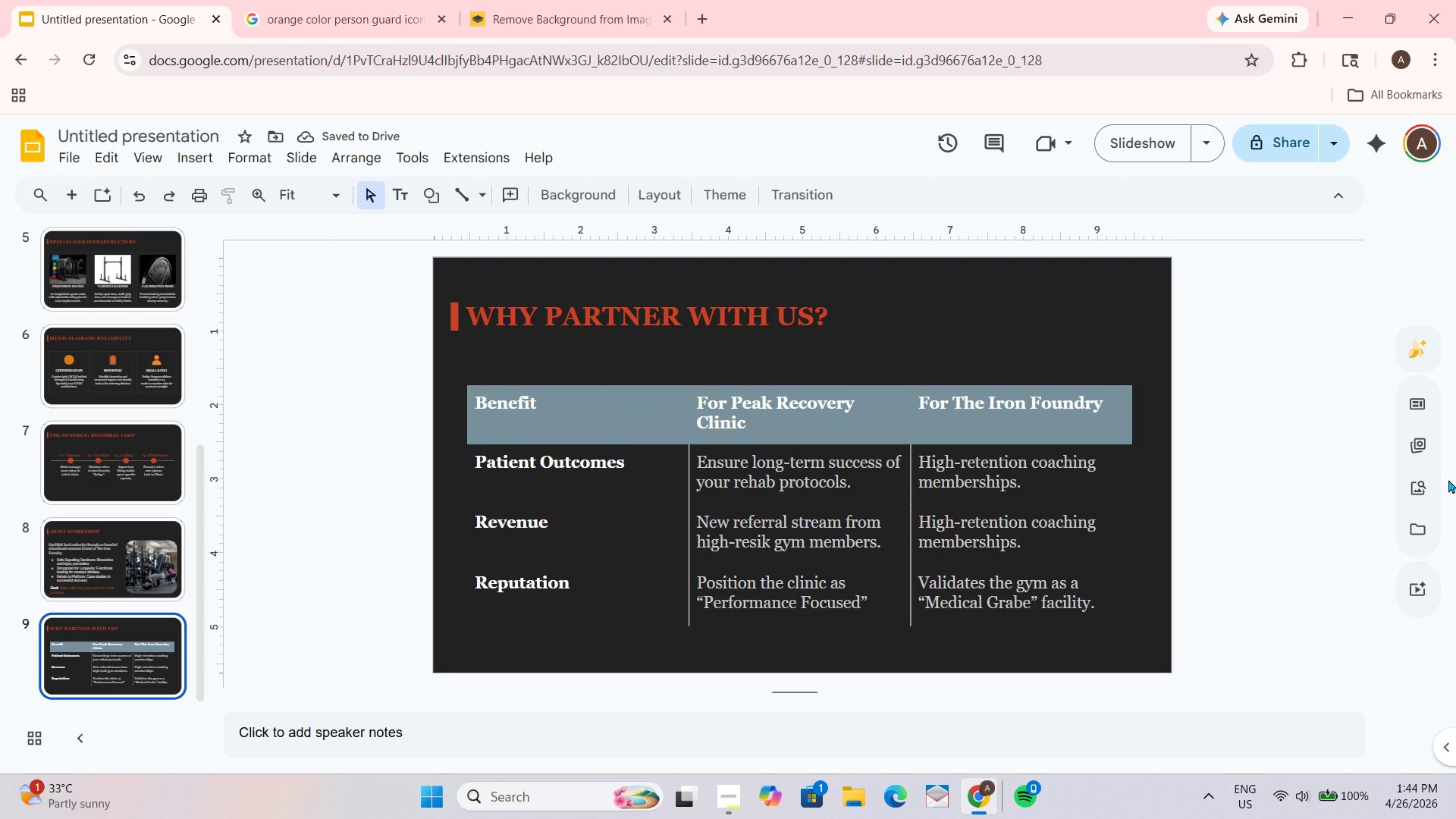 
left_click_drag(start_coordinate=[896, 406], to_coordinate=[880, 382])
 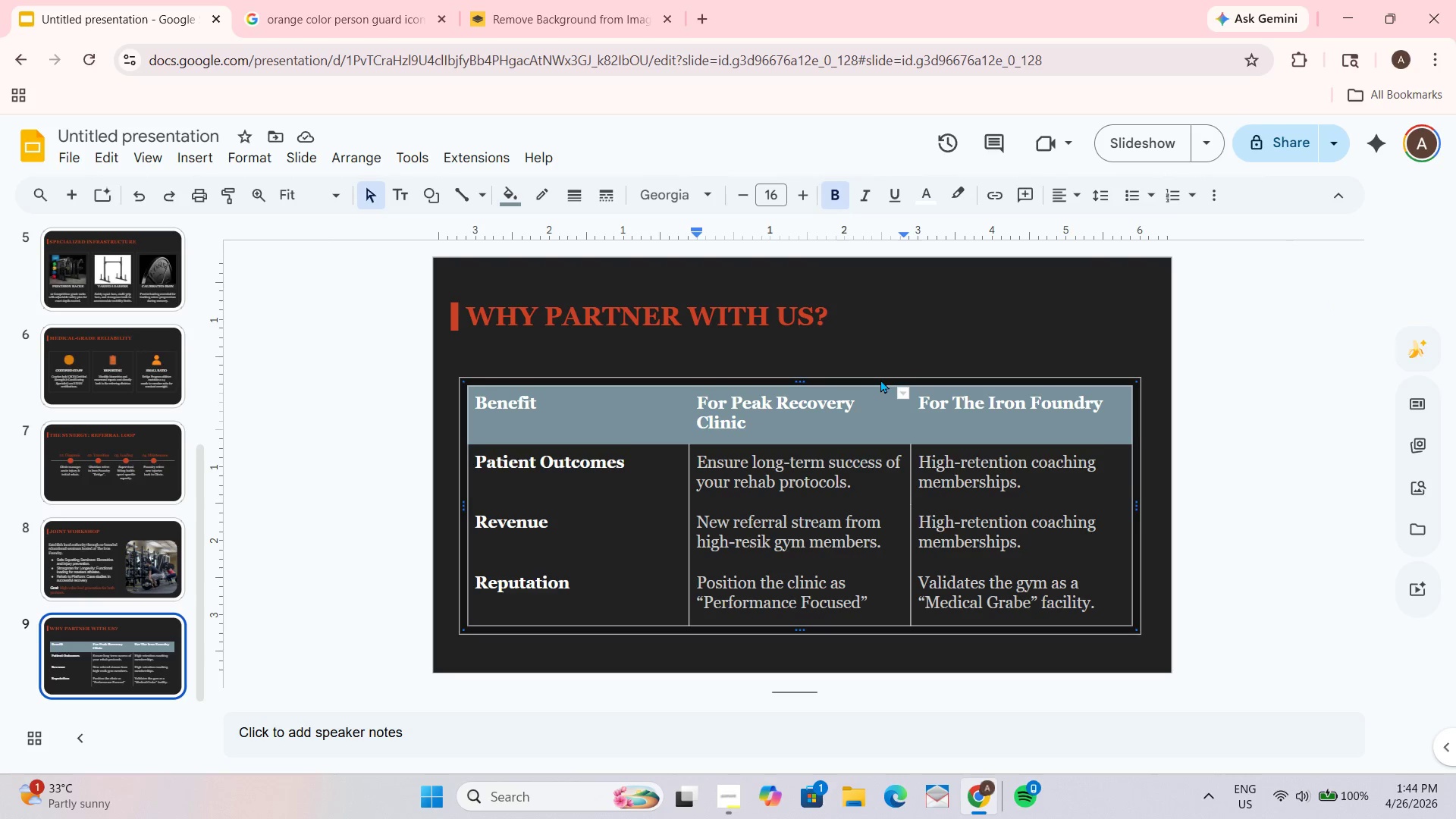 
left_click_drag(start_coordinate=[880, 378], to_coordinate=[881, 351])
 